 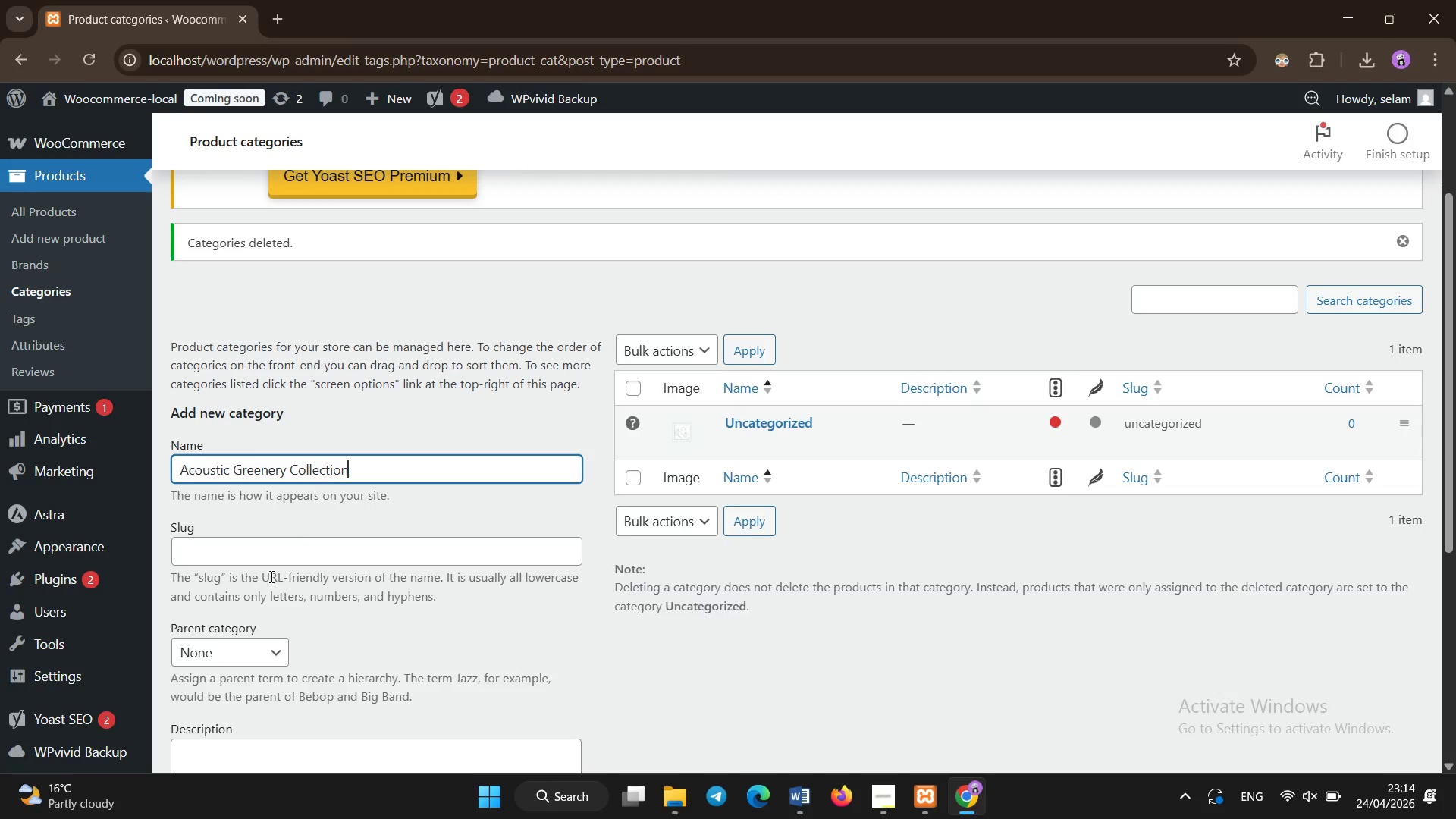 
scroll: coordinate [292, 648], scroll_direction: down, amount: 5.0
 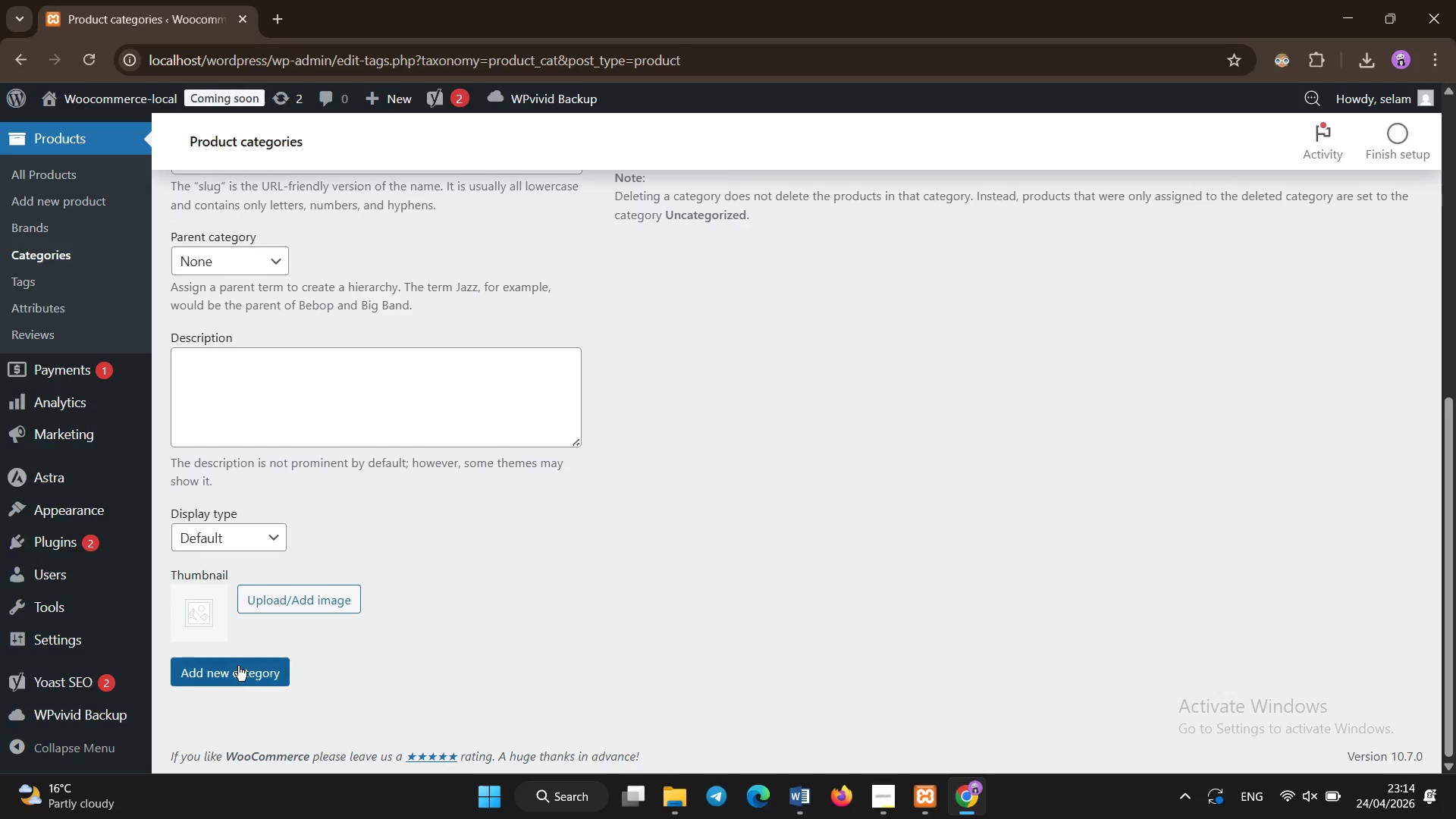 
left_click([238, 666])
 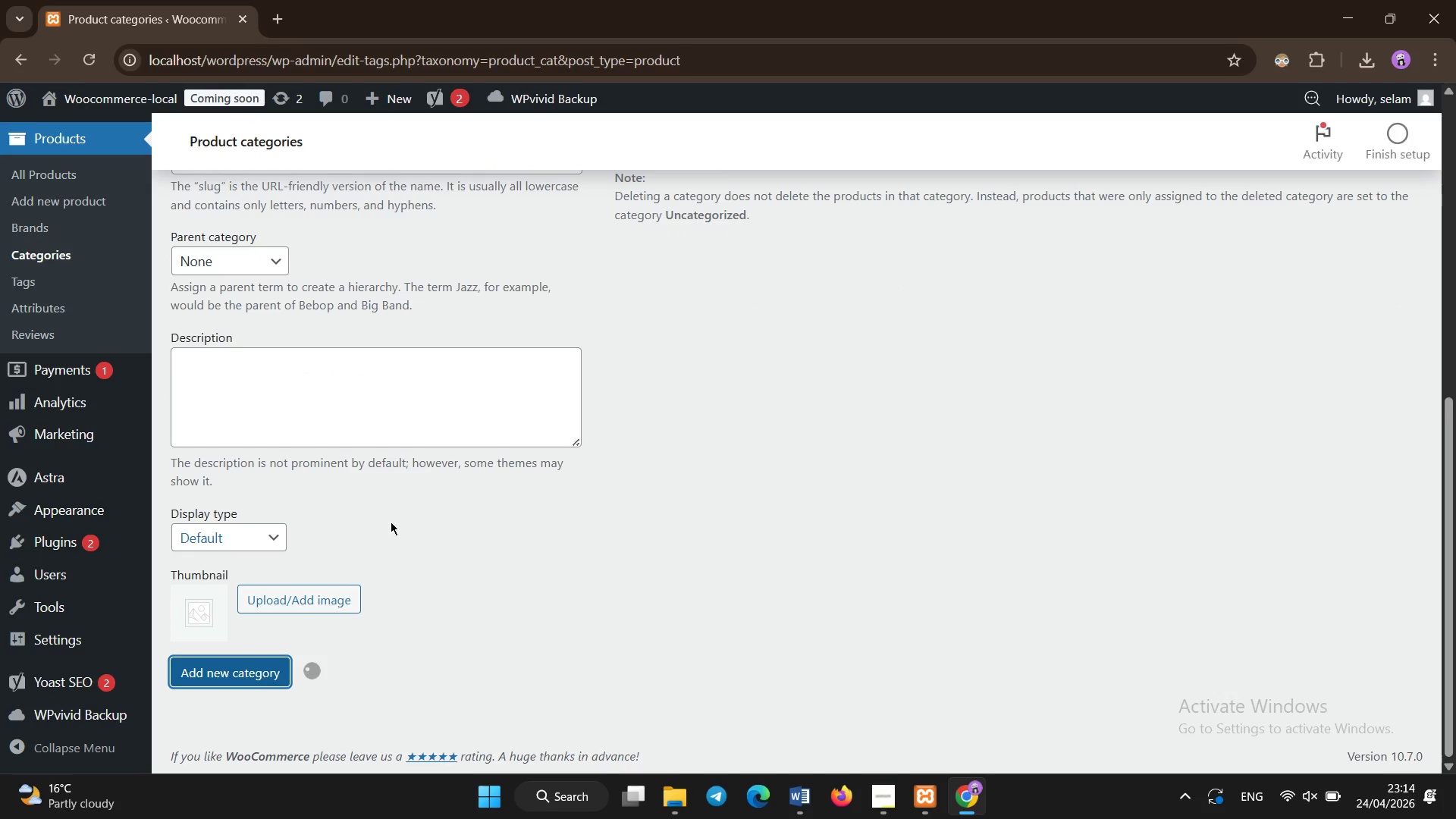 
wait(8.12)
 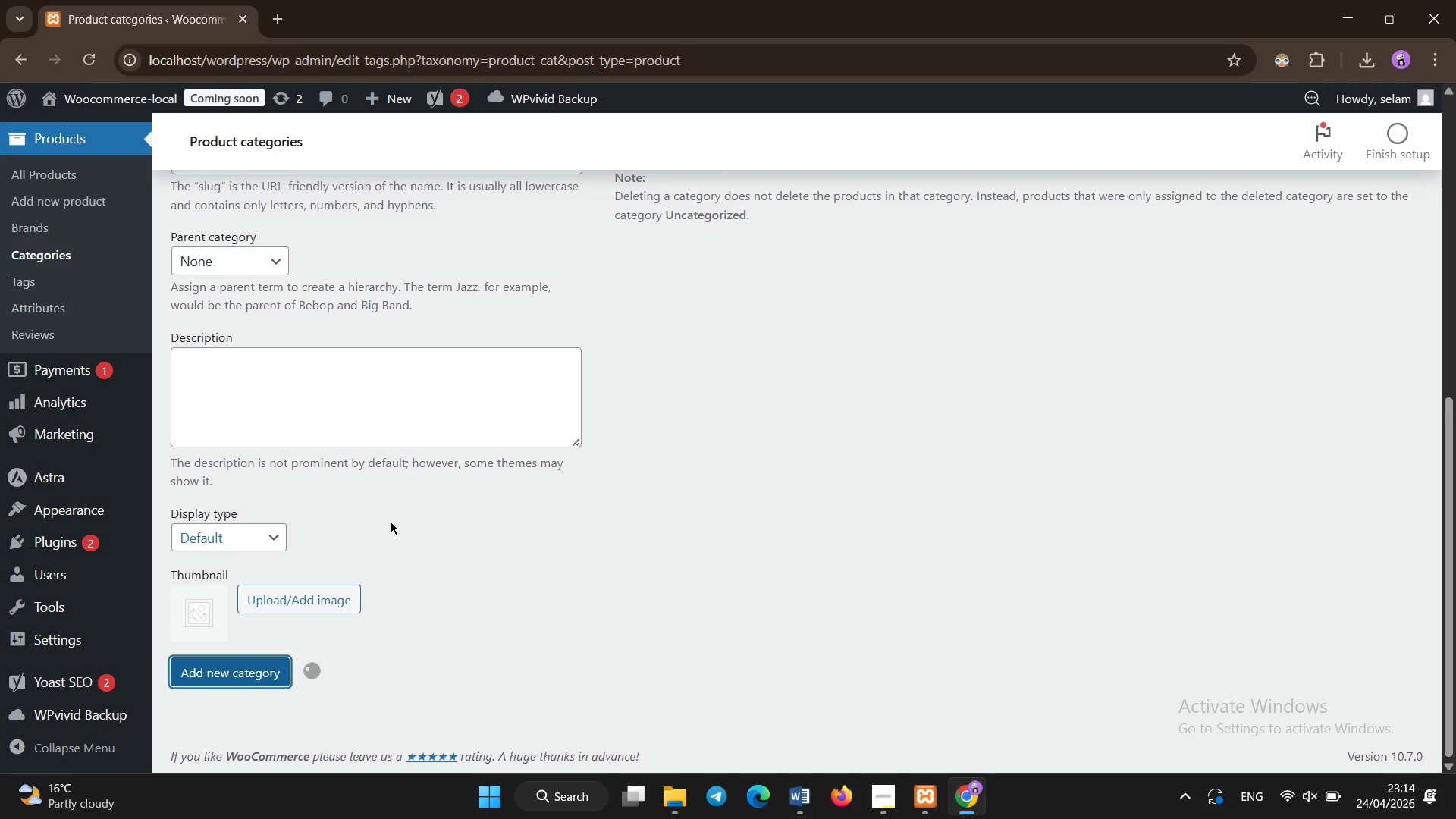 
scroll: coordinate [364, 278], scroll_direction: up, amount: 3.0
 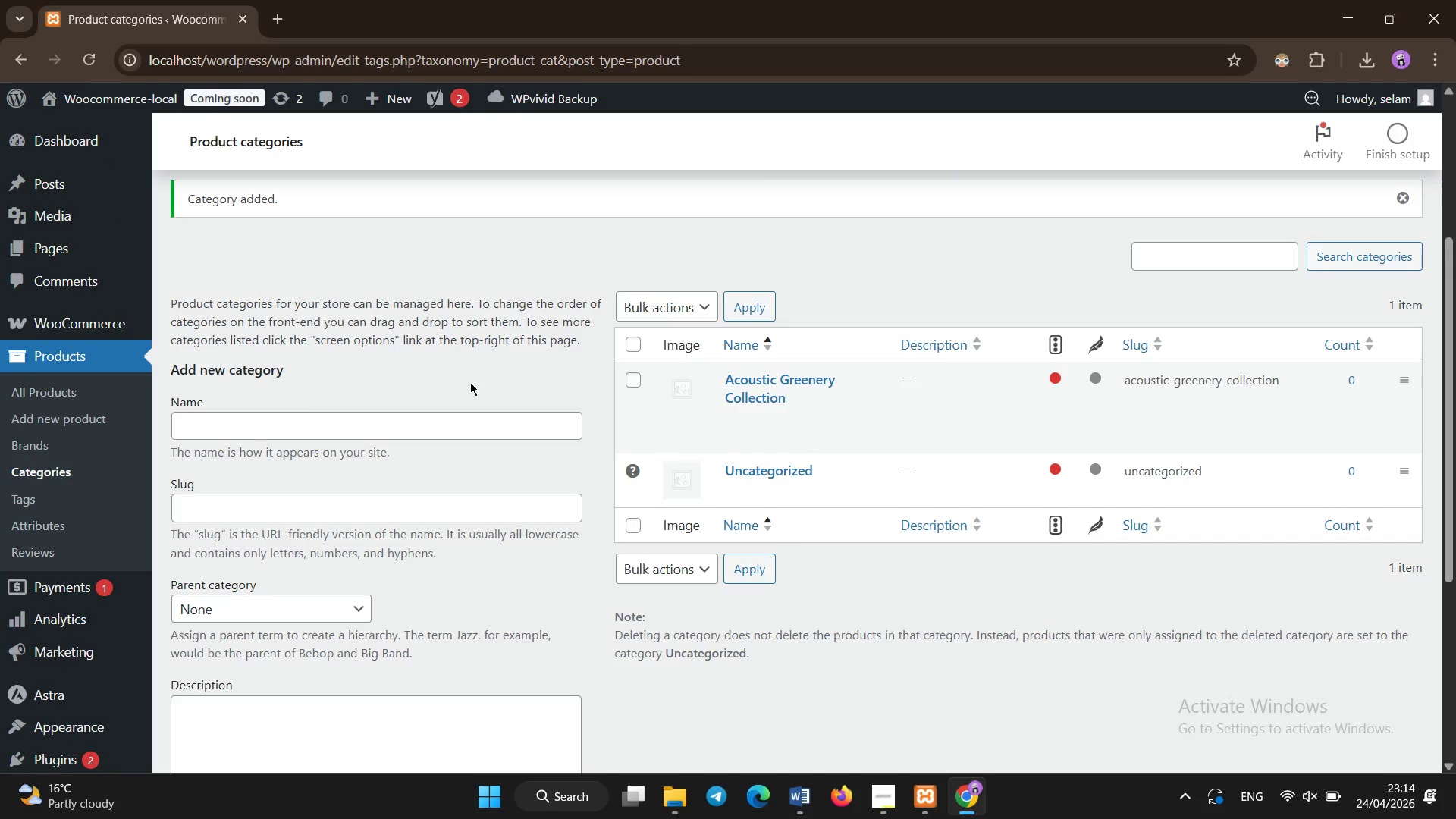 
left_click([268, 438])
 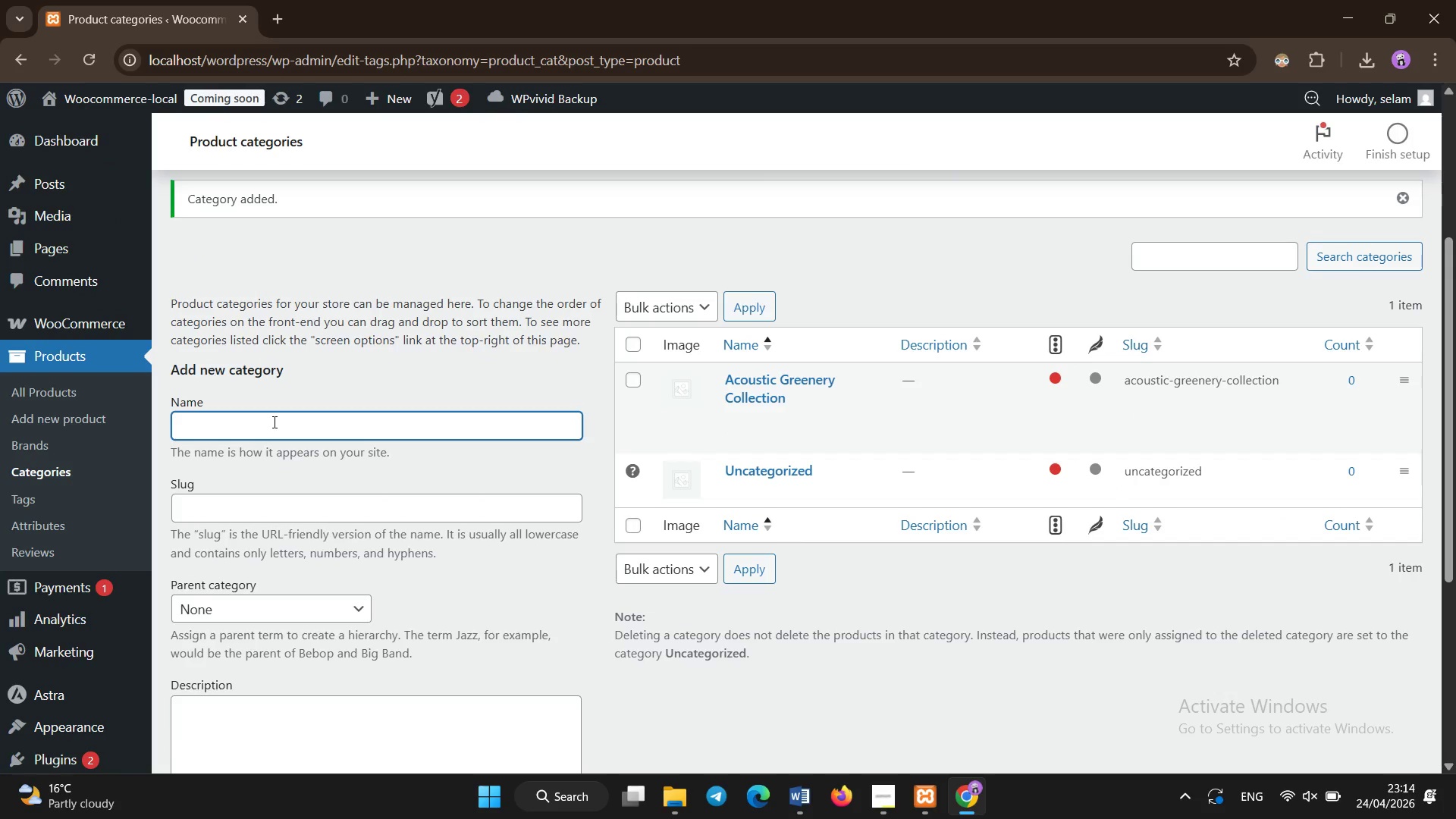 
type(Moss Wall Art)
 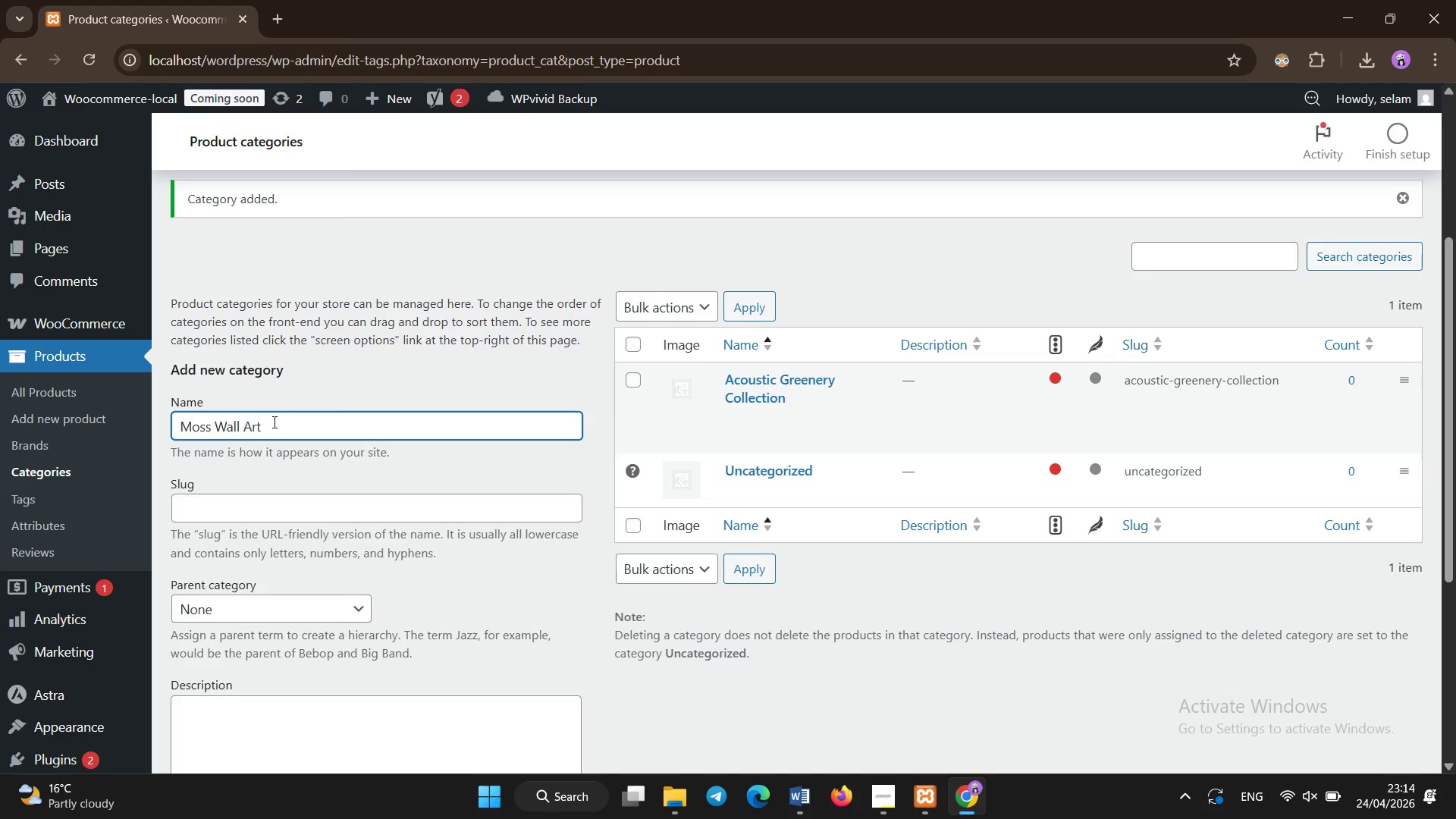 
scroll: coordinate [282, 423], scroll_direction: down, amount: 5.0
 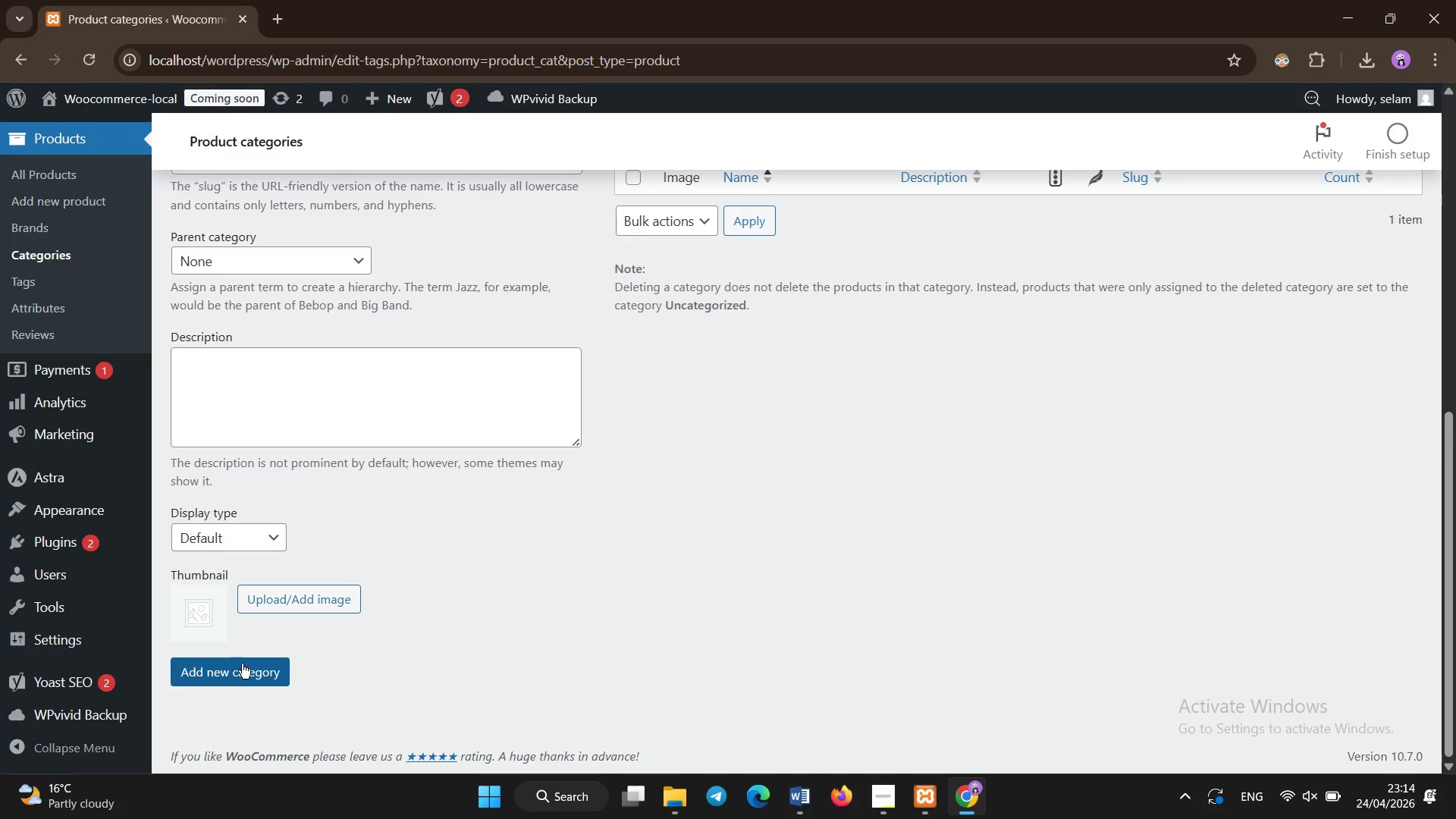 
left_click([241, 667])
 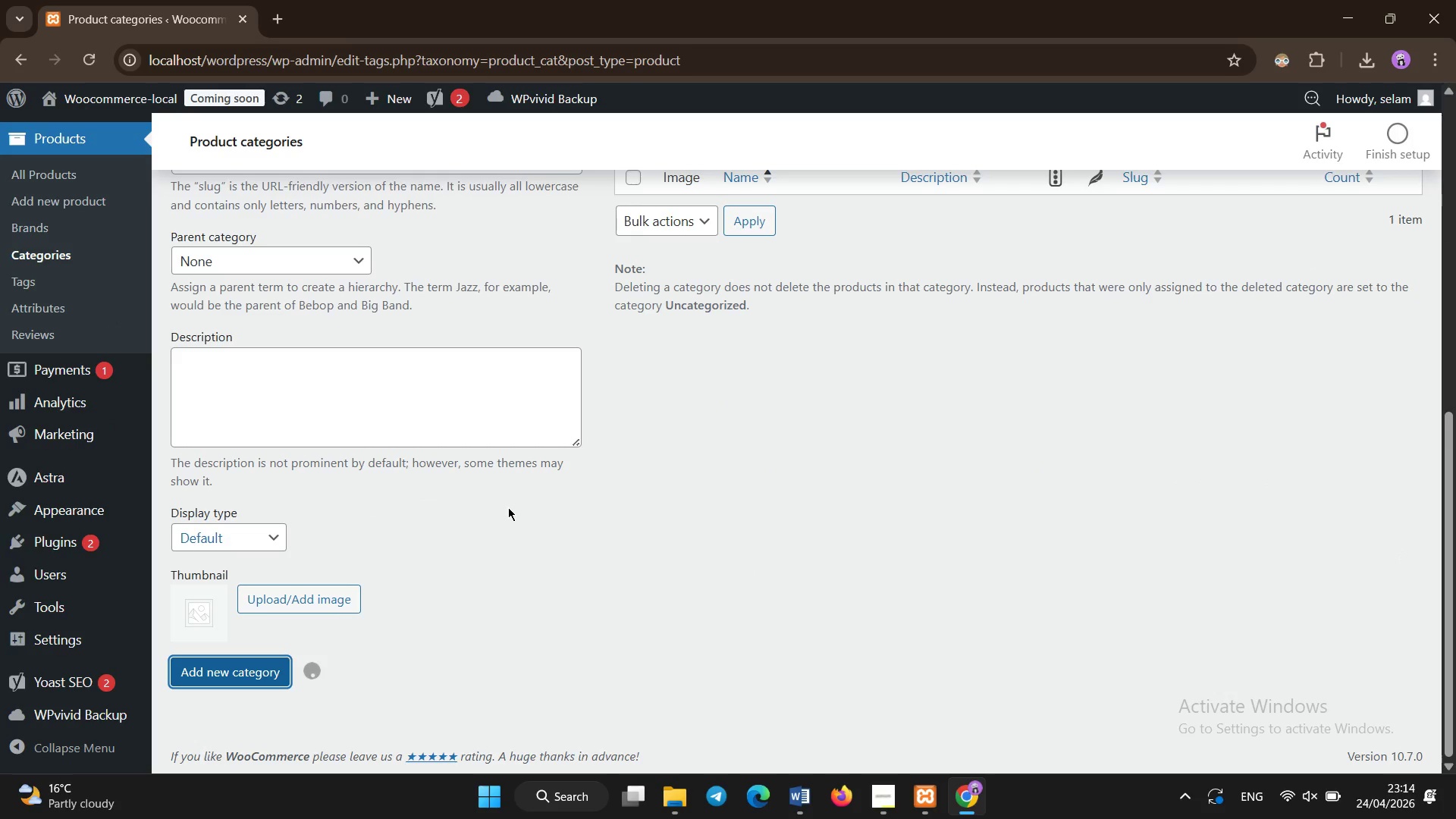 
wait(6.38)
 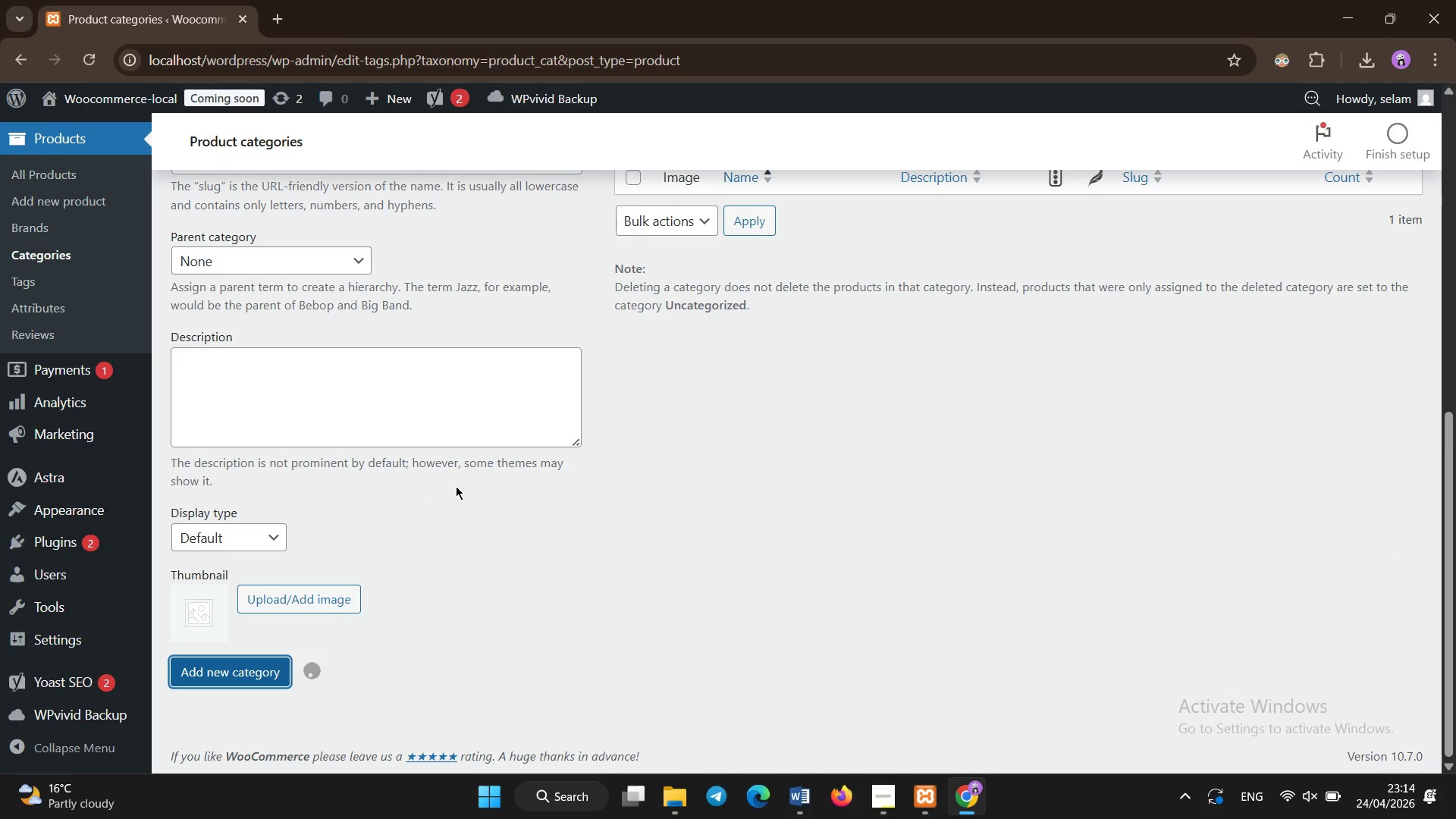 
scroll: coordinate [501, 507], scroll_direction: up, amount: 2.0
 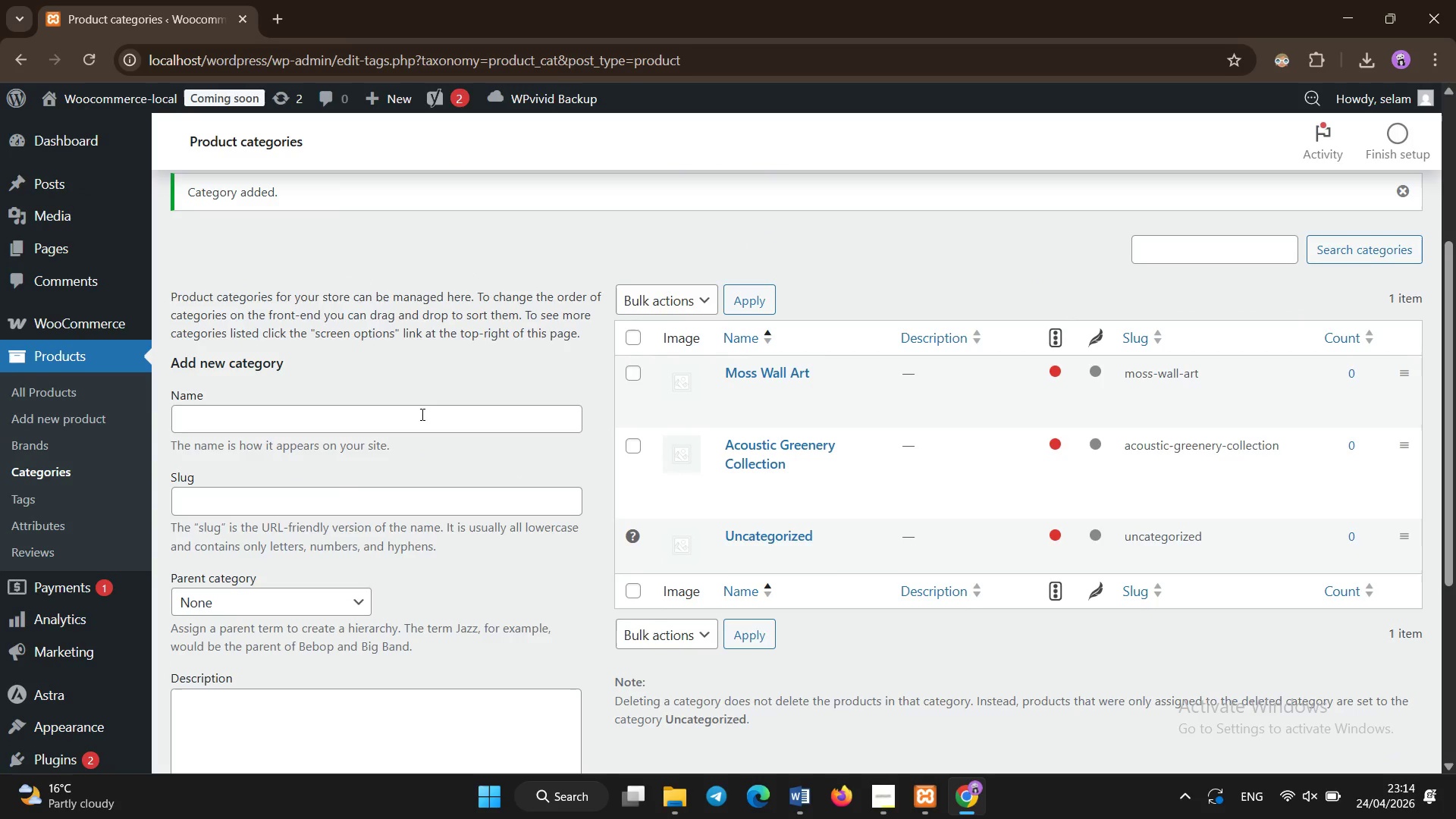 
left_click([418, 409])
 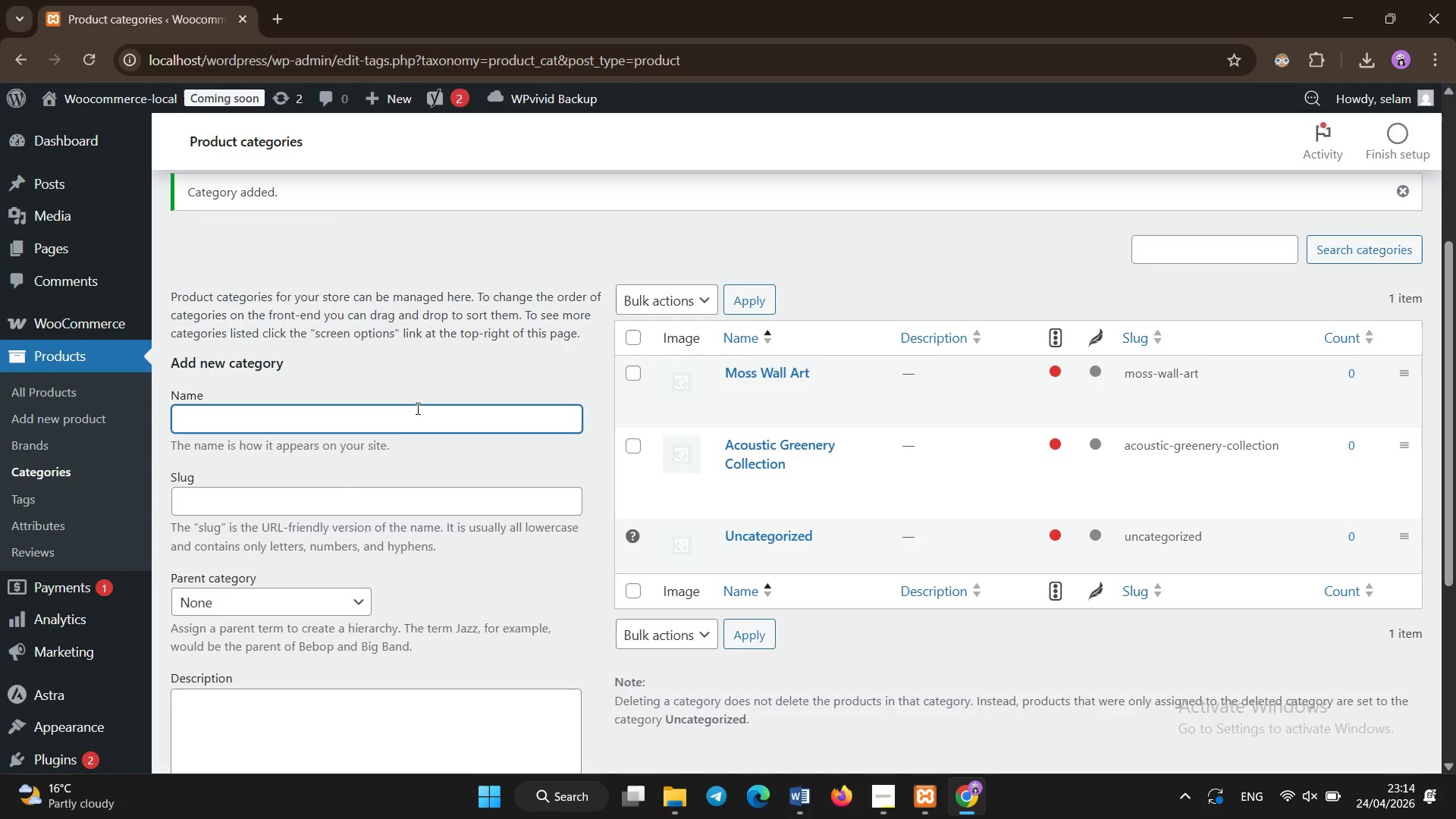 
type(Biophilic Office Decor)
 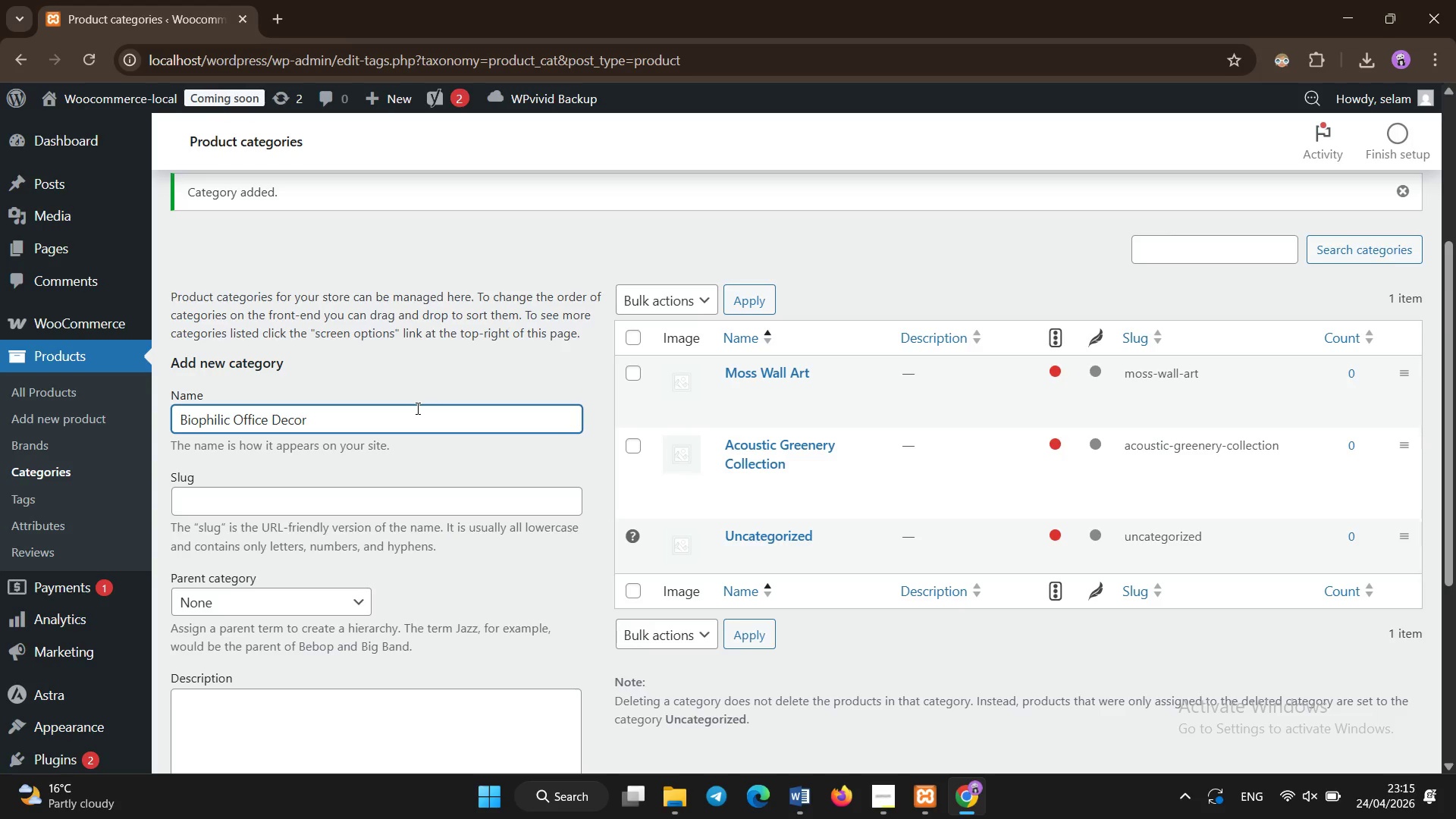 
scroll: coordinate [239, 487], scroll_direction: down, amount: 5.0
 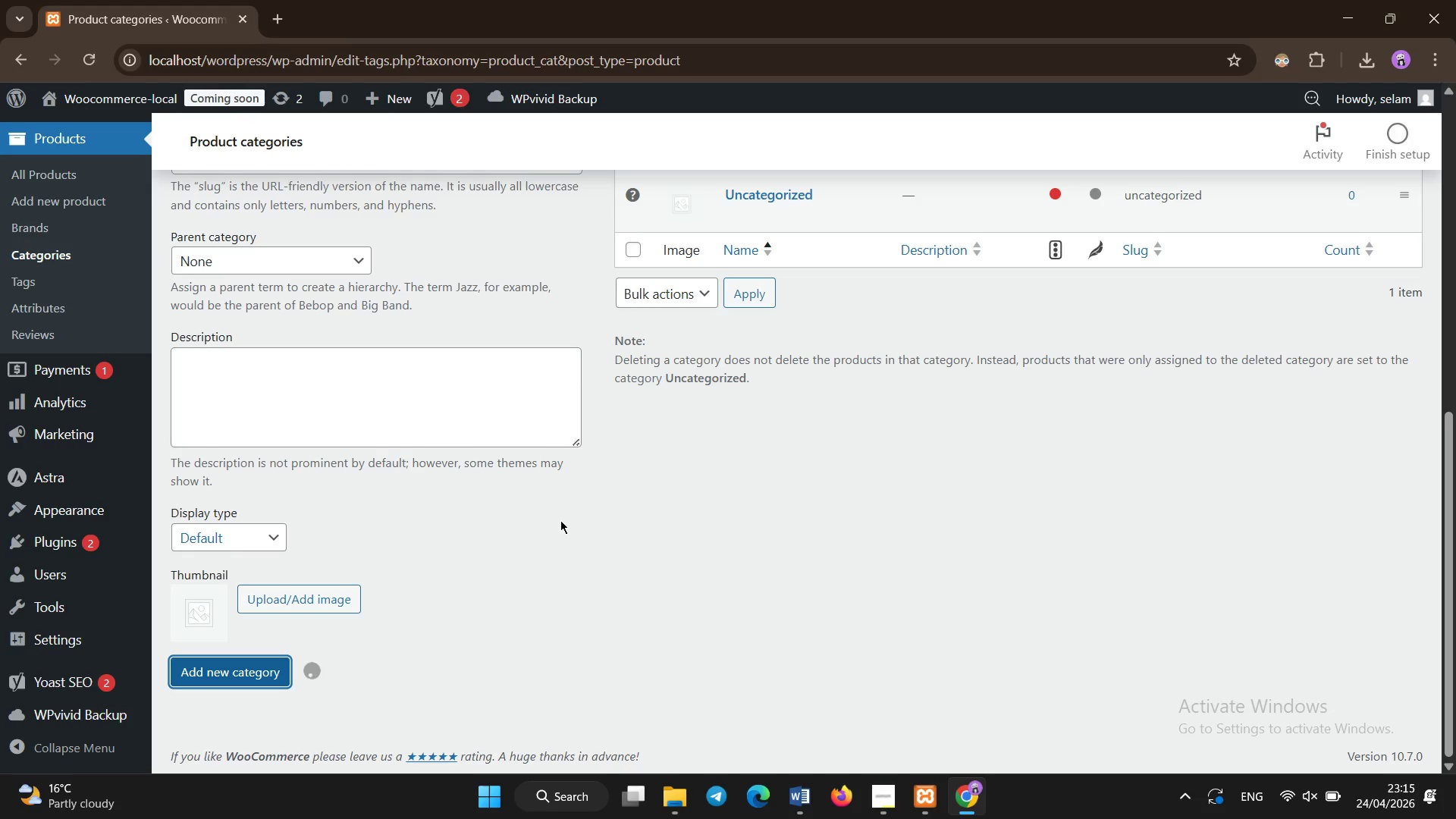 
wait(7.45)
 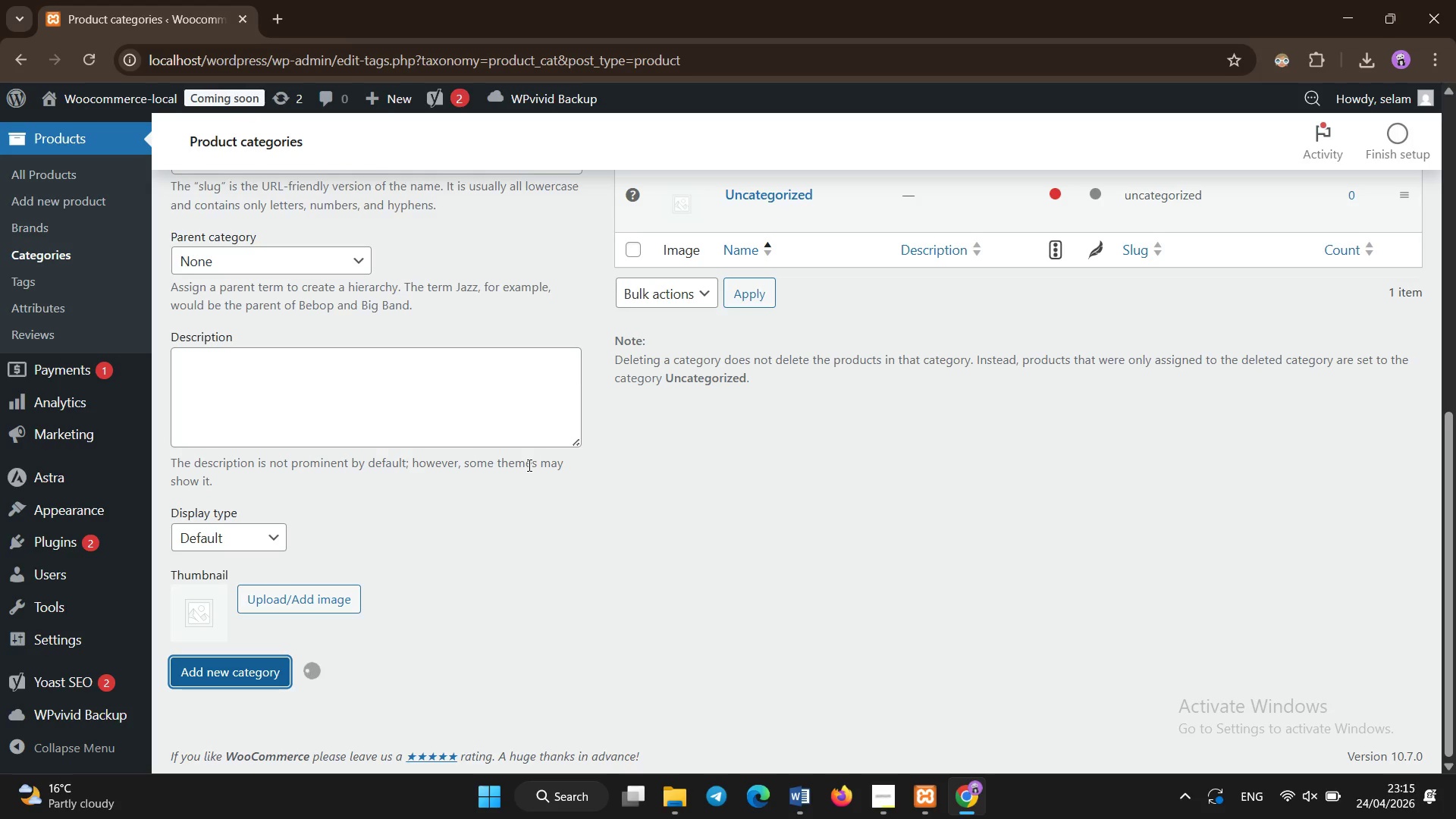 
scroll: coordinate [507, 529], scroll_direction: up, amount: 4.0
 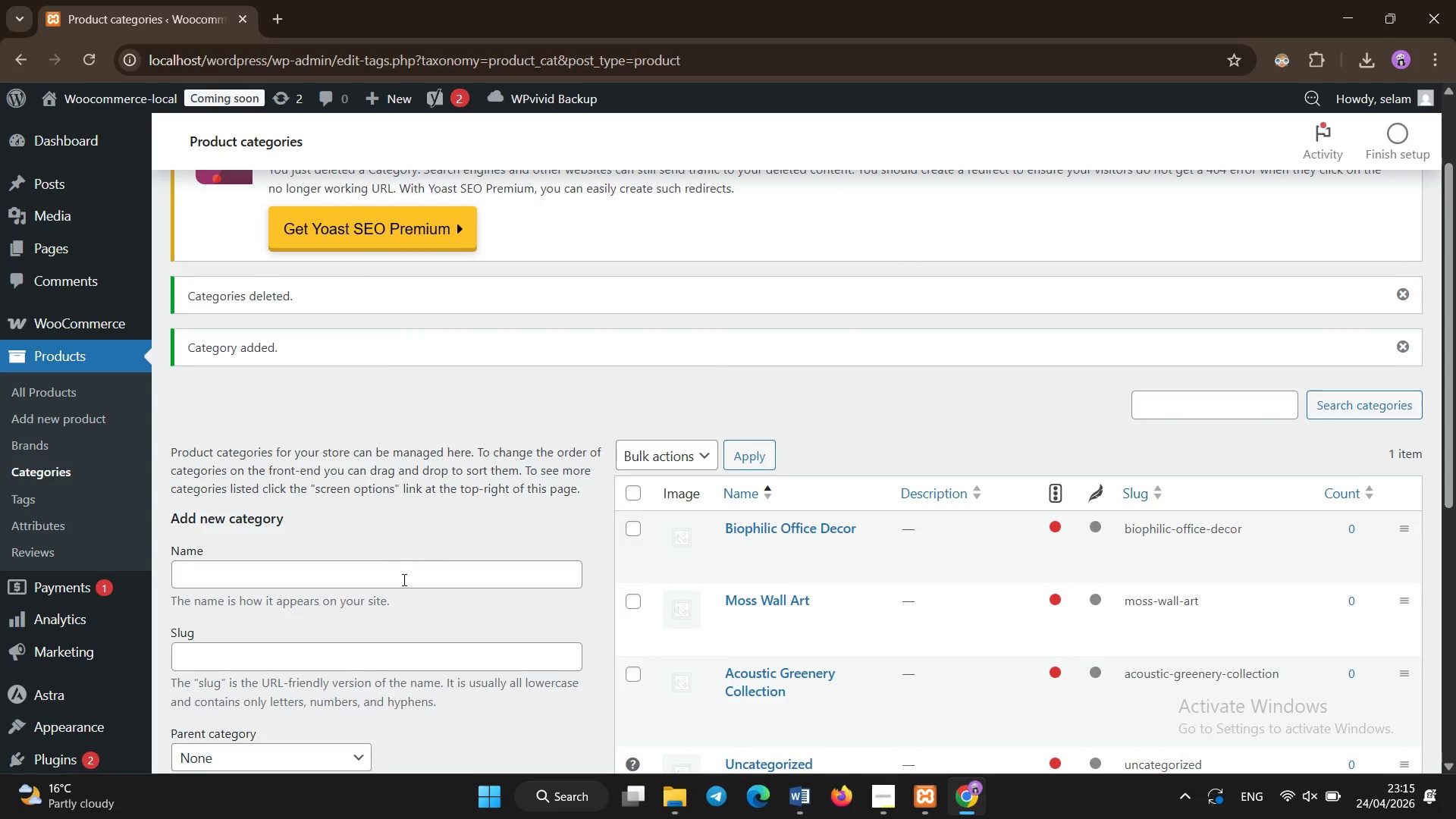 
left_click([404, 579])
 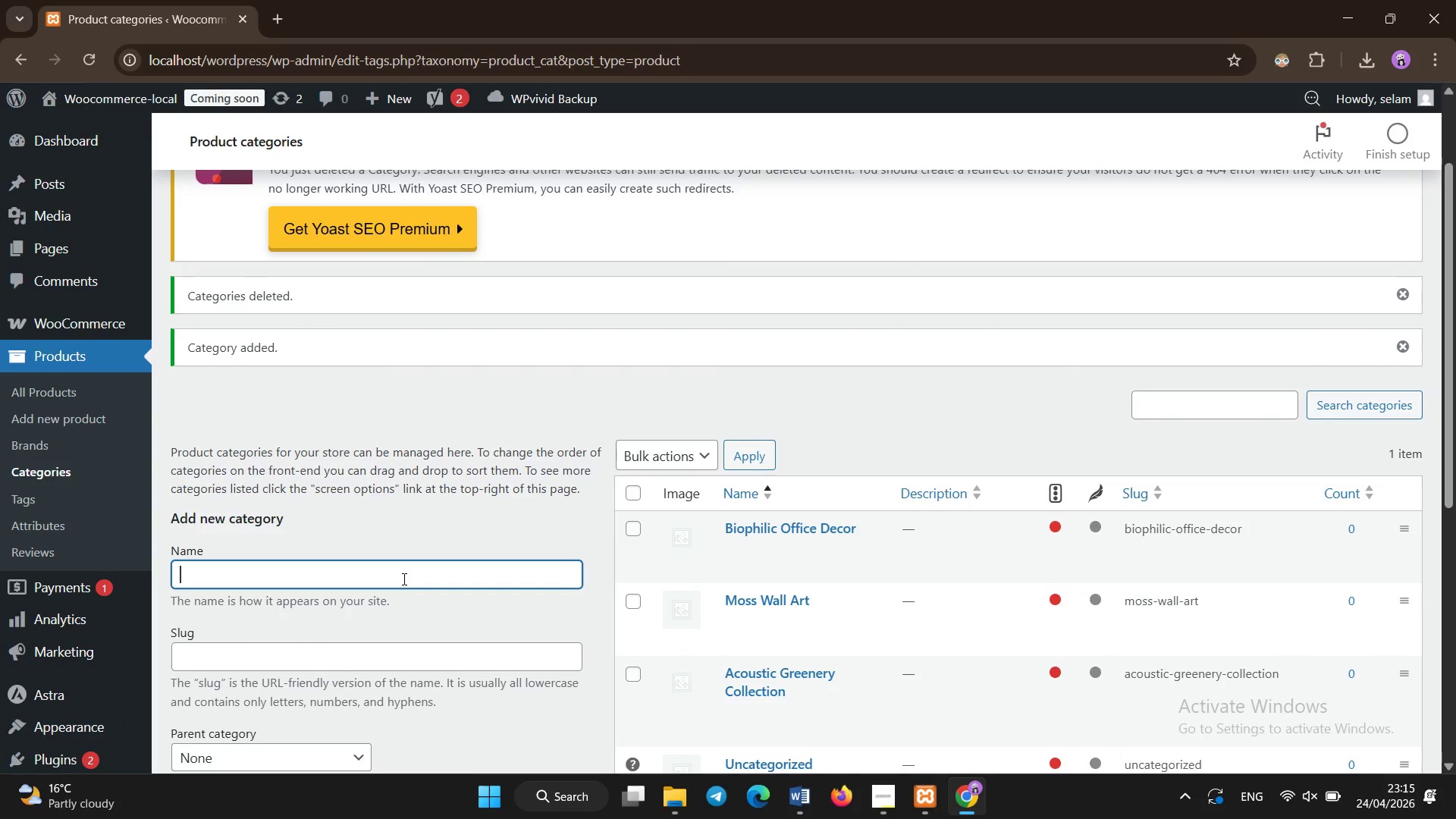 
type(Sustainable Interior Design)
 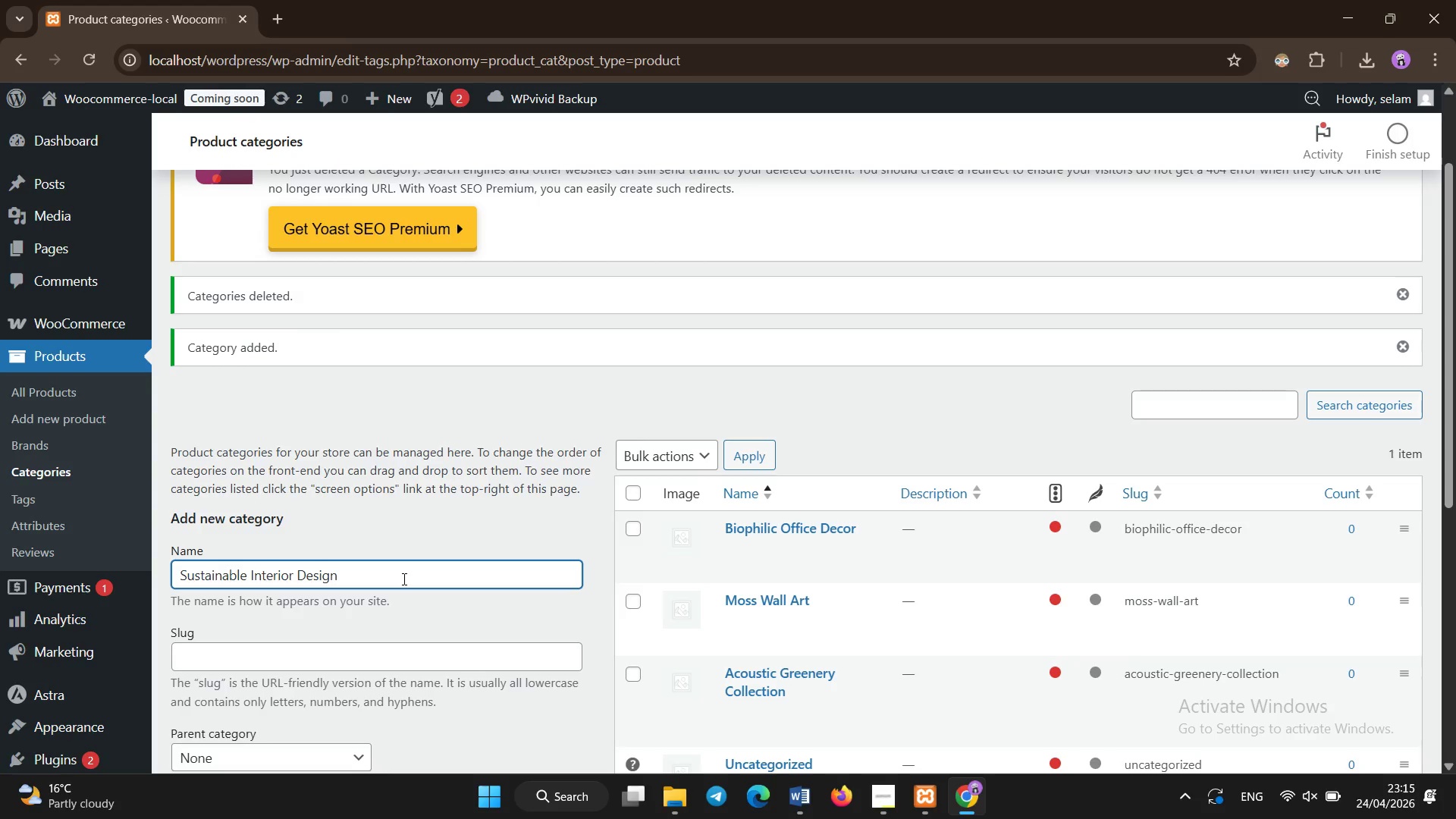 
scroll: coordinate [374, 597], scroll_direction: down, amount: 7.0
 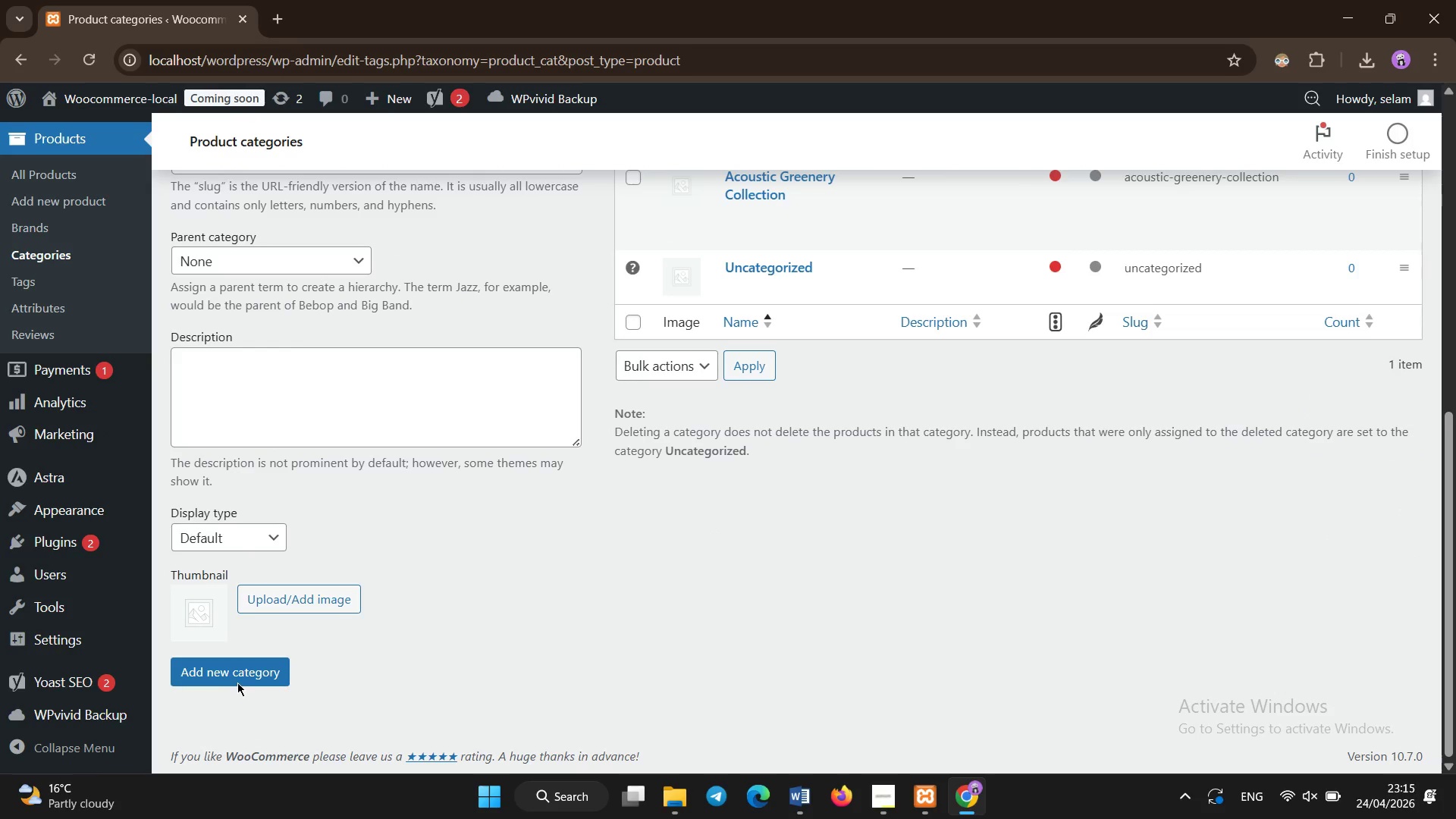 
left_click([241, 676])
 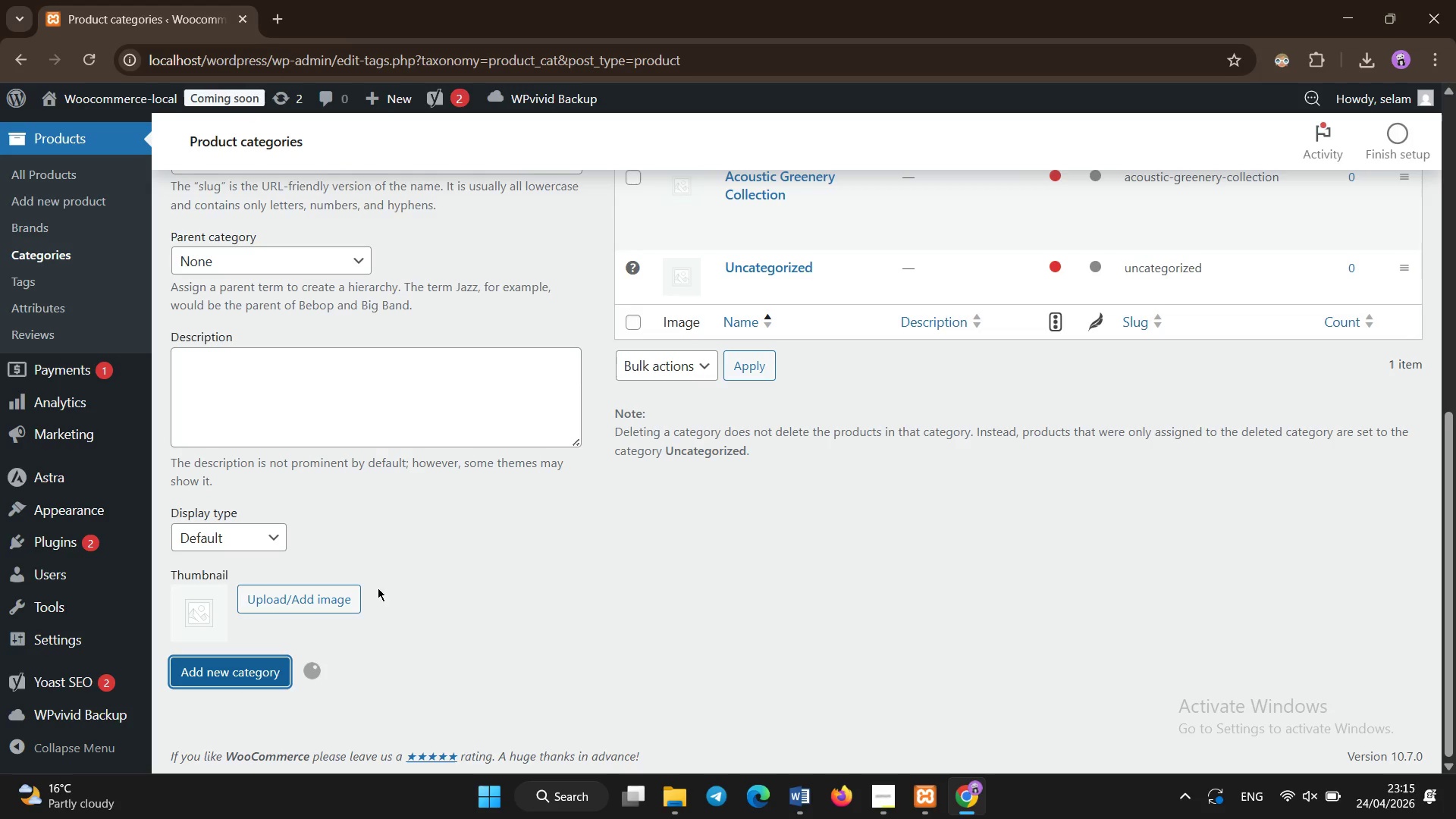 
wait(9.66)
 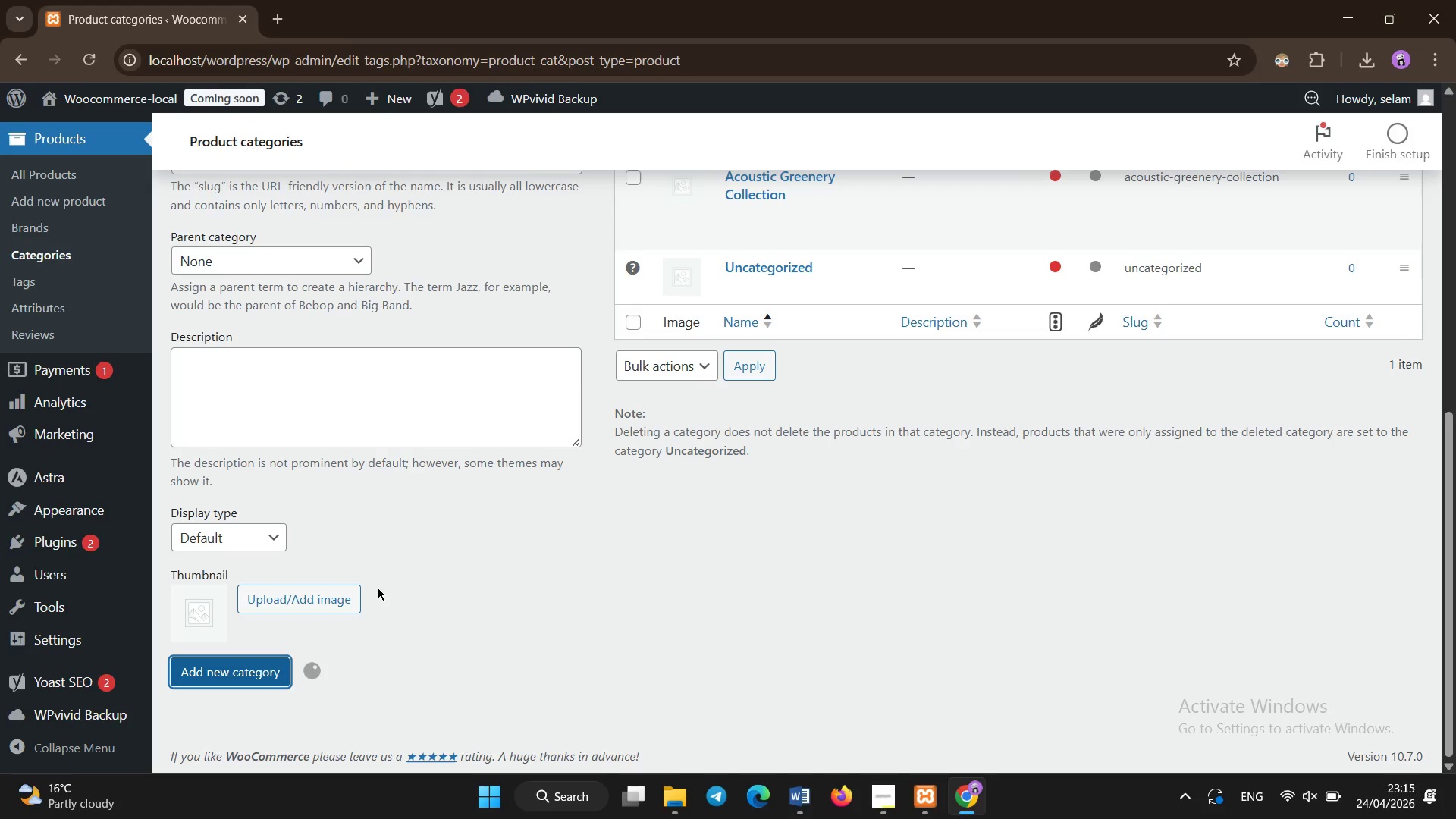 
scroll: coordinate [578, 538], scroll_direction: up, amount: 1.0
 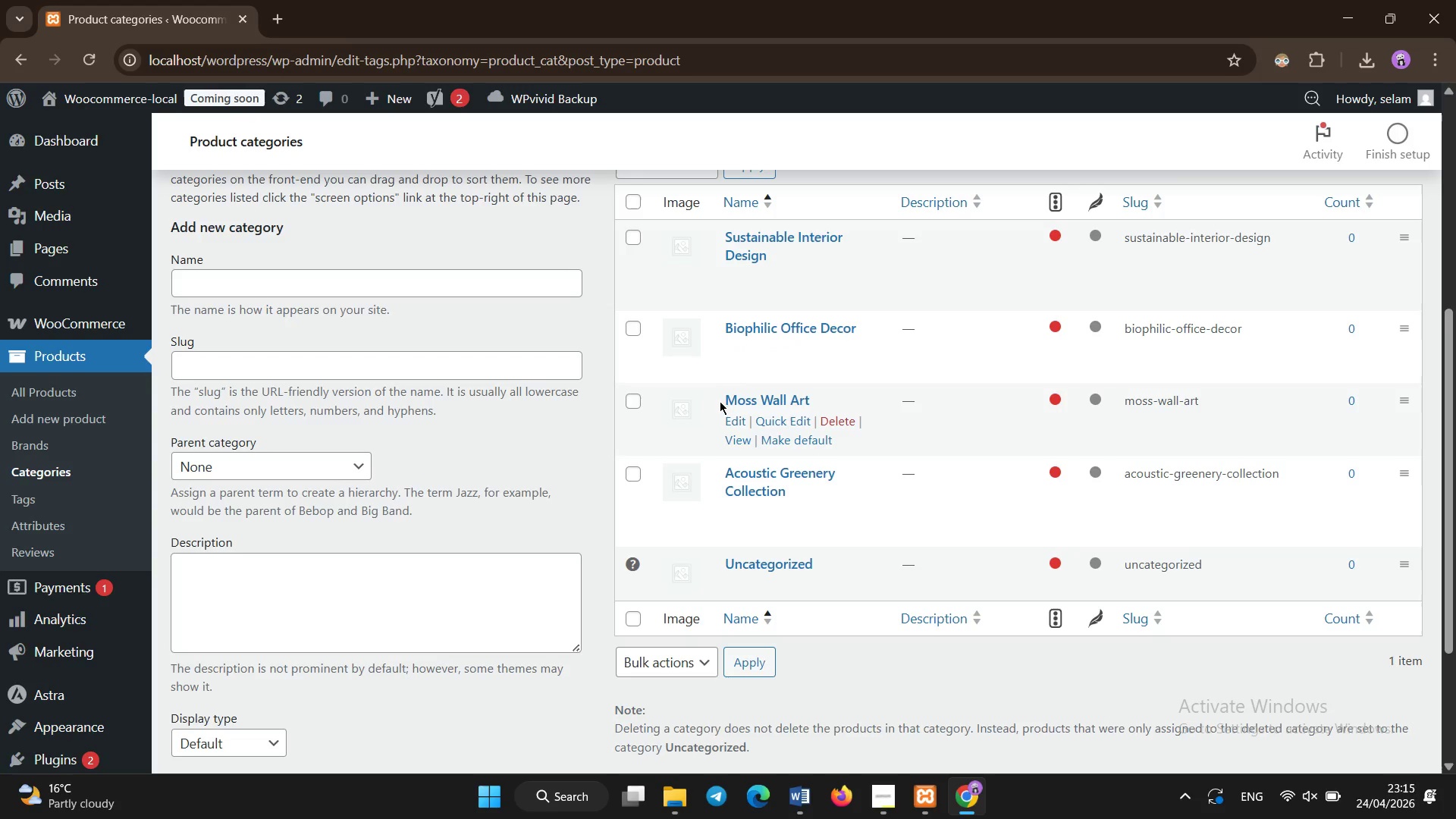 
mouse_move([695, 484])
 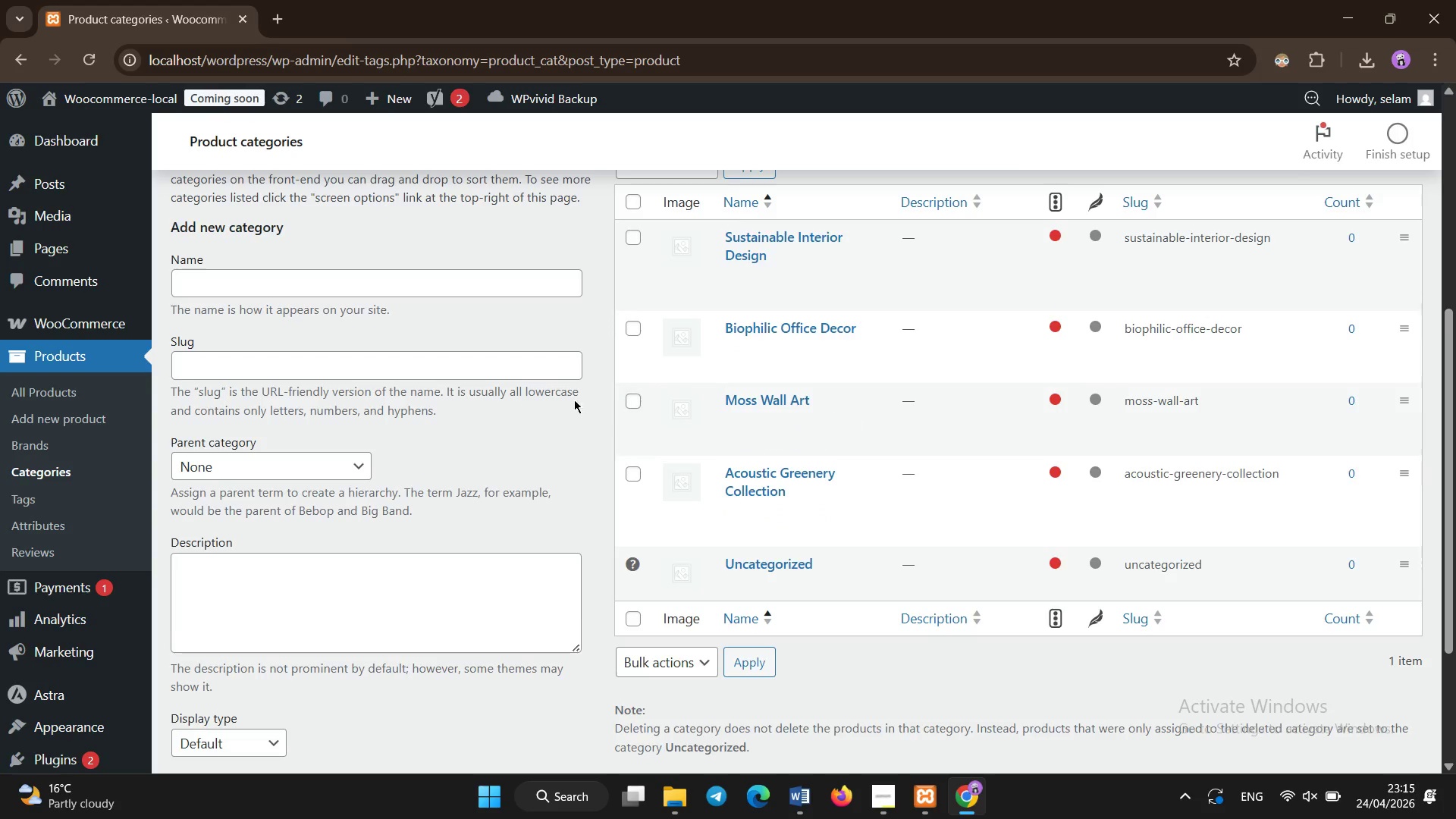 
scroll: coordinate [496, 409], scroll_direction: up, amount: 2.0
 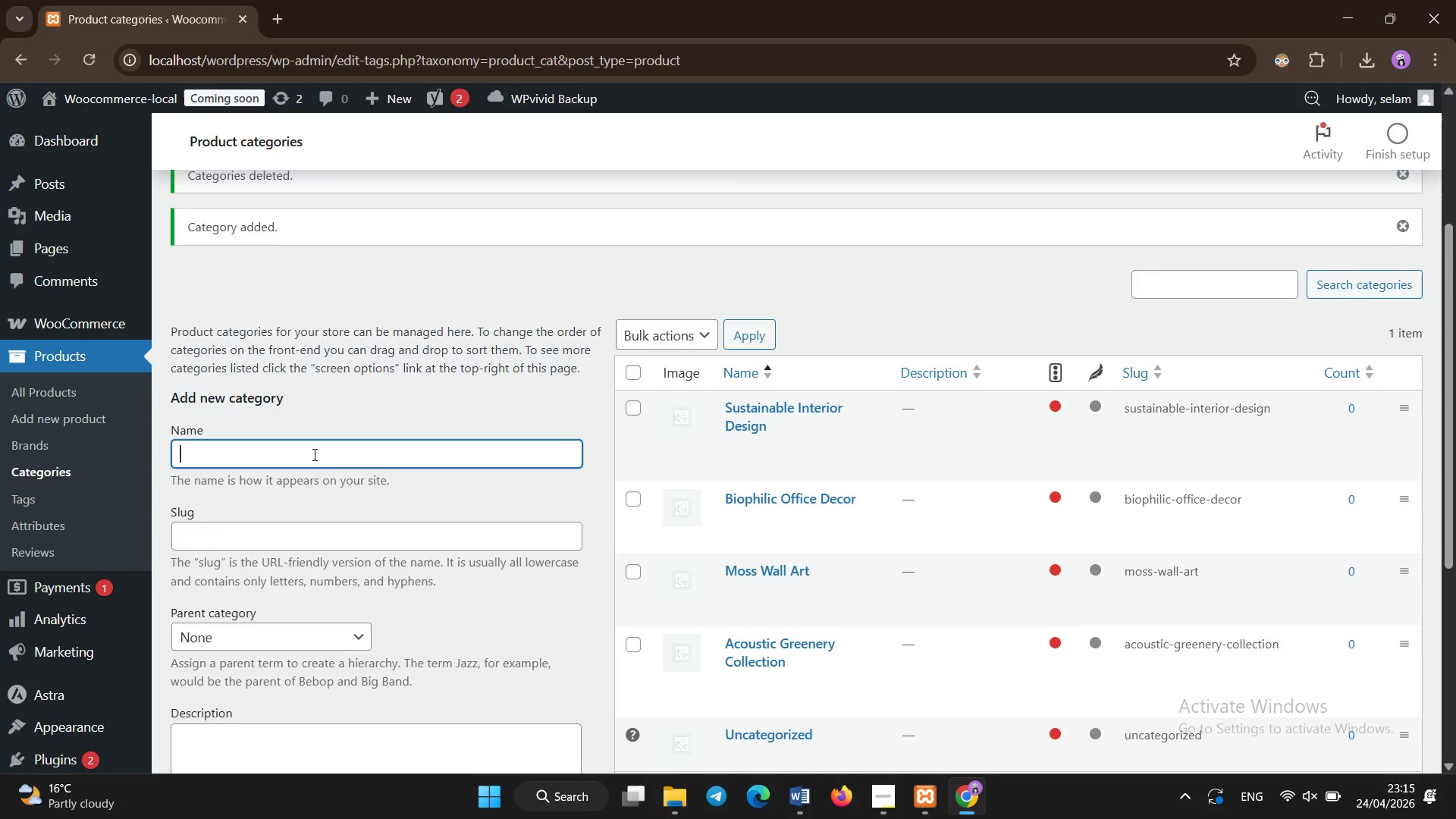 
type(Preserved Plant Frames)
 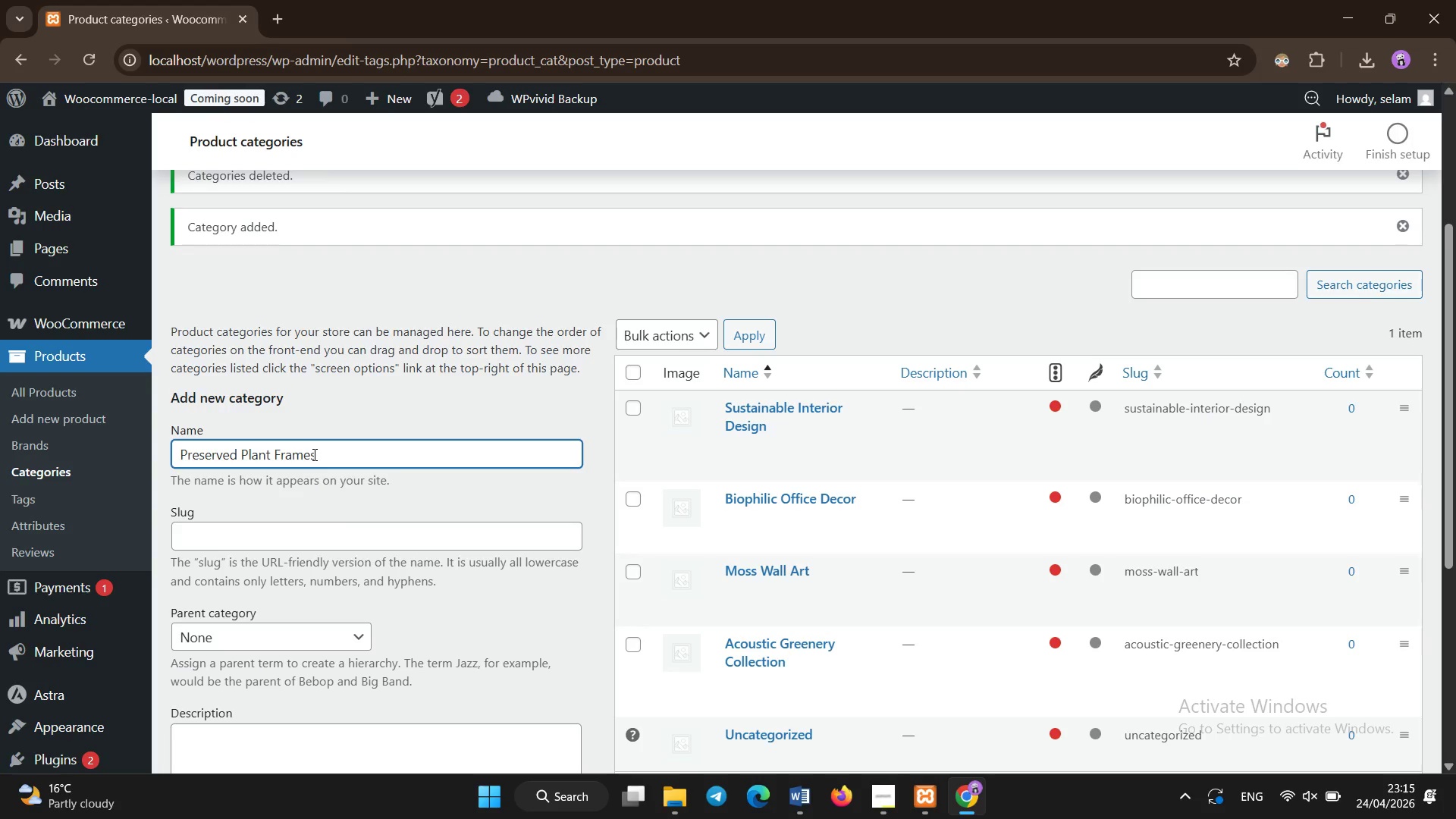 
scroll: coordinate [379, 497], scroll_direction: down, amount: 3.0
 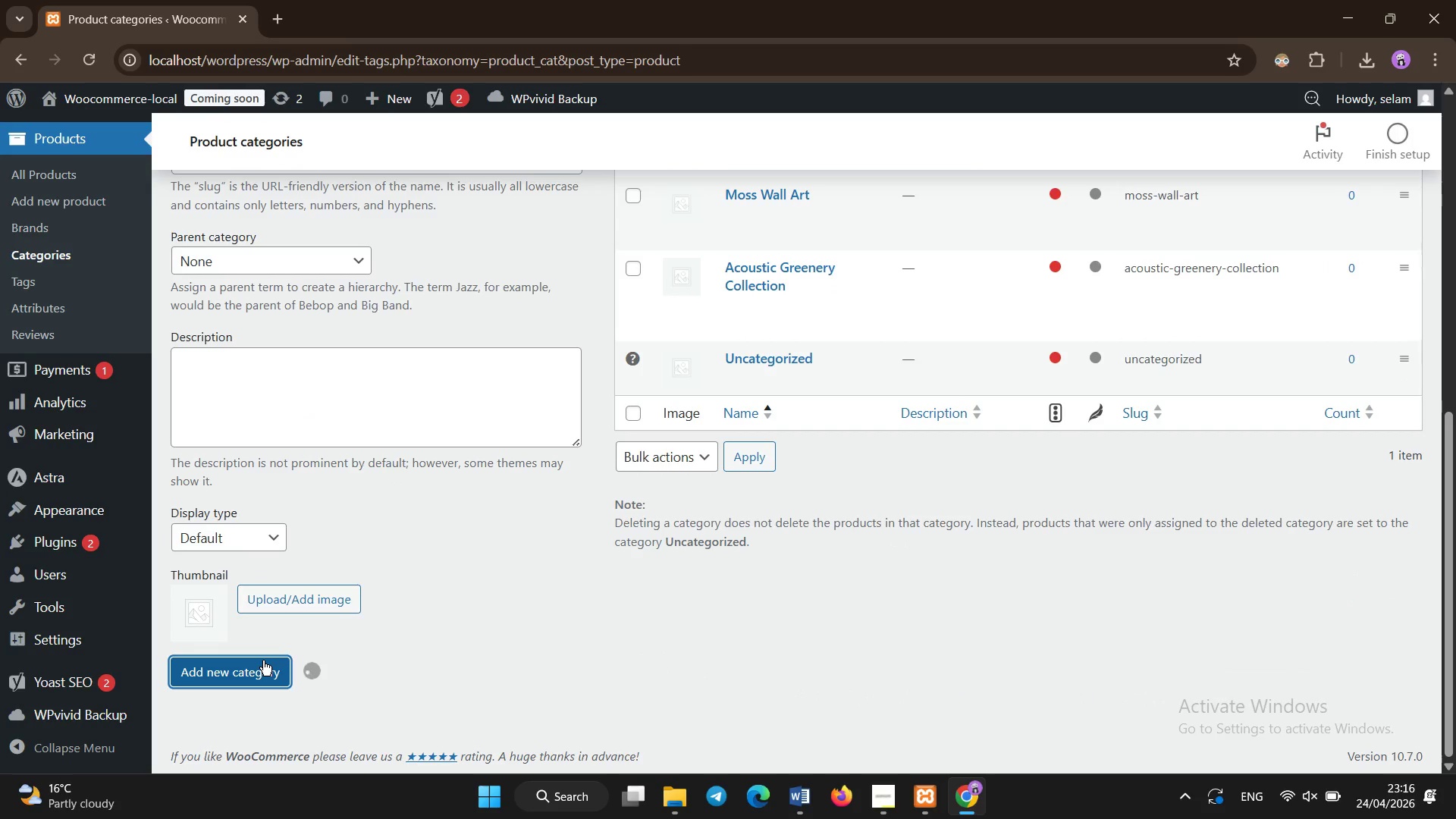 
wait(8.67)
 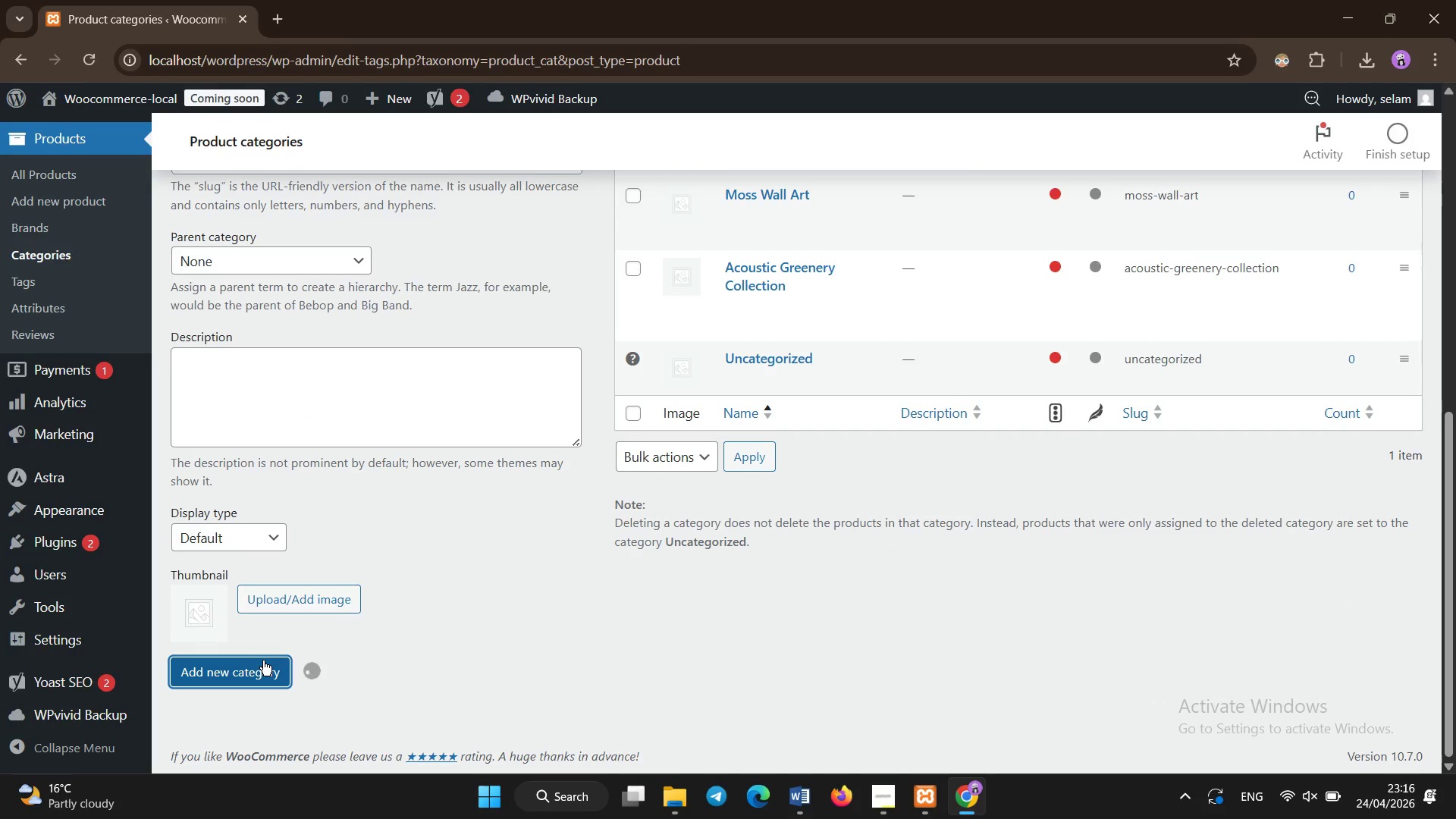 
scroll: coordinate [483, 625], scroll_direction: none, amount: 0.0
 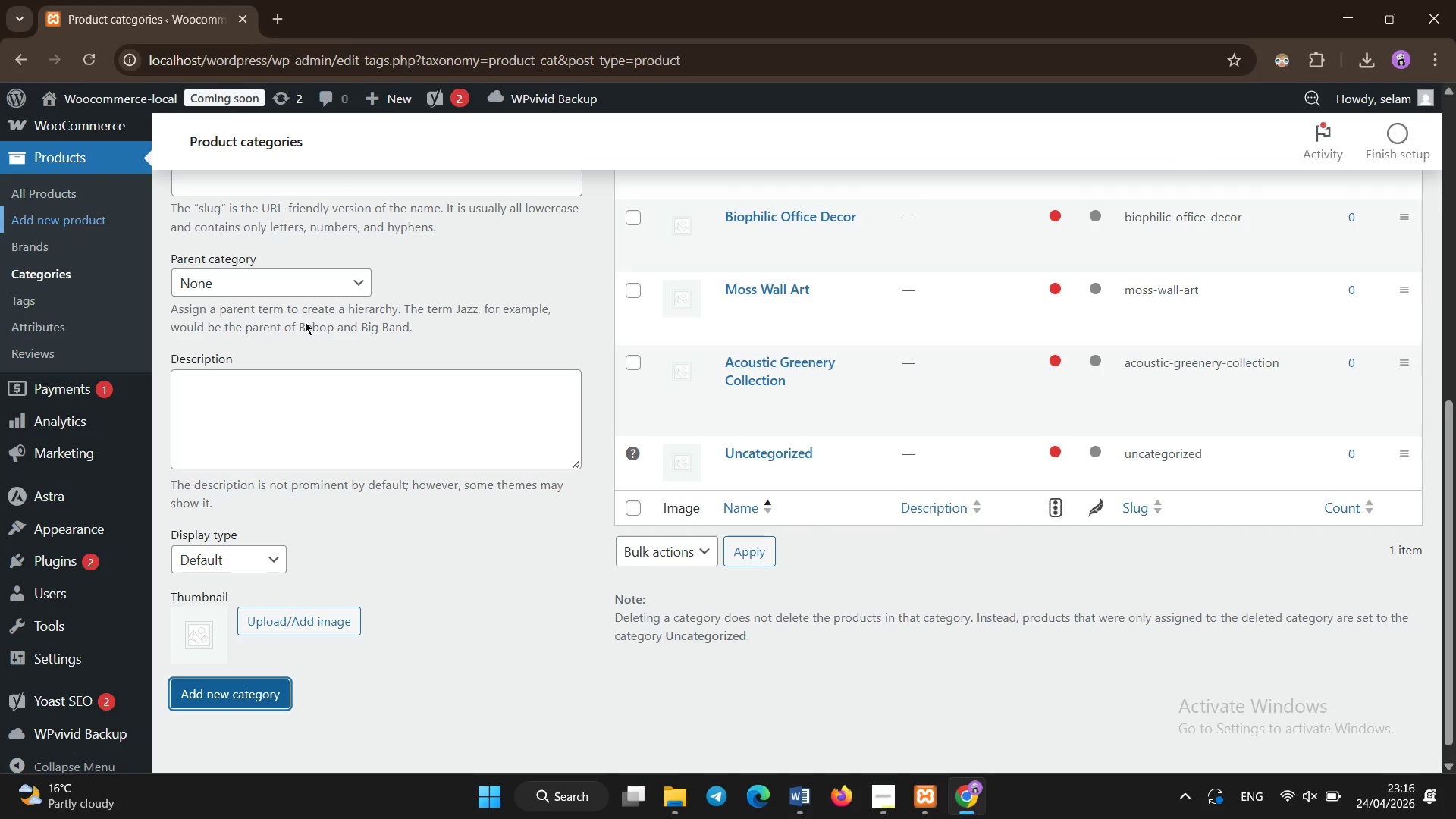 
scroll: coordinate [565, 565], scroll_direction: up, amount: 4.0
 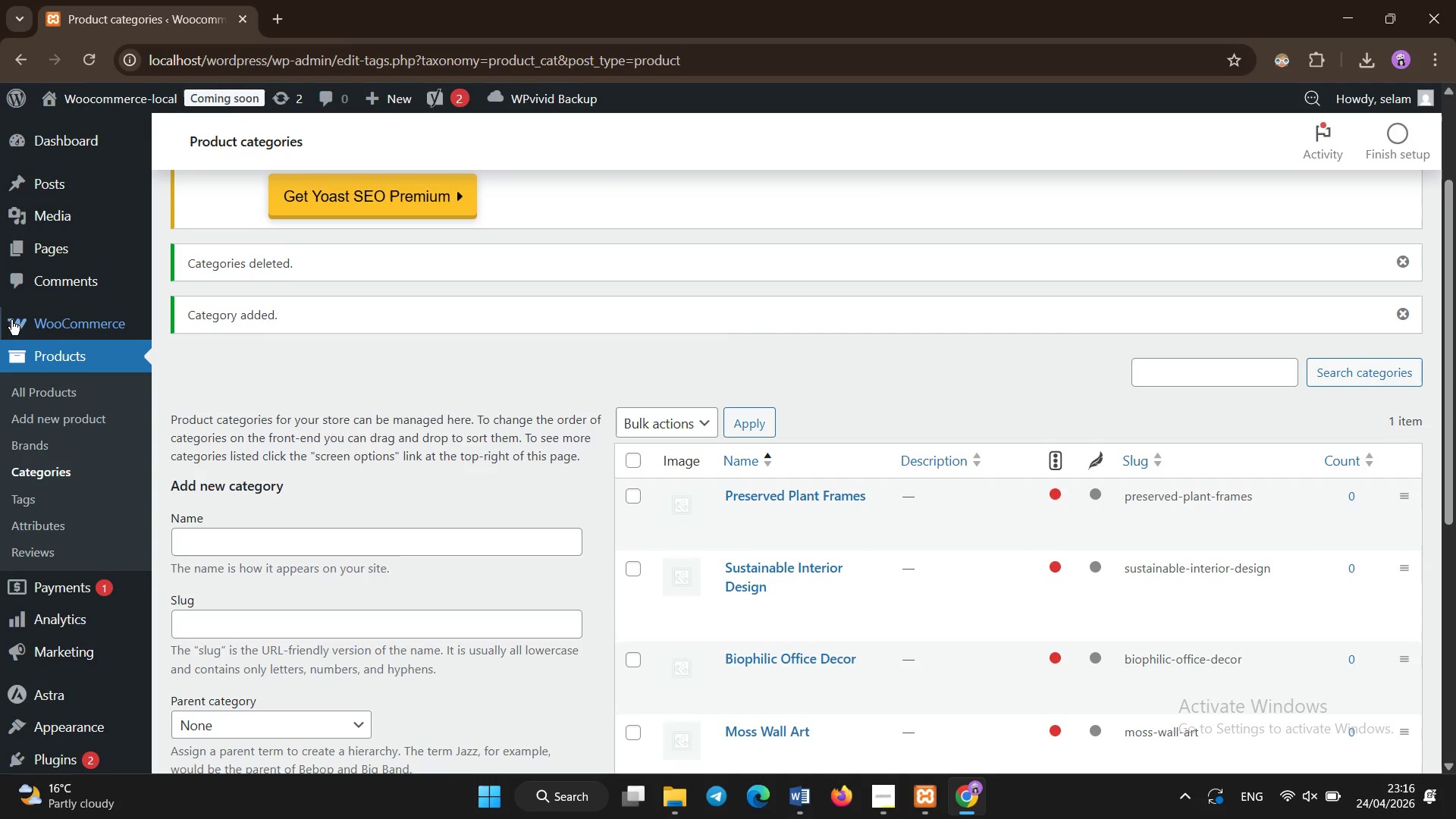 
left_click([51, 385])
 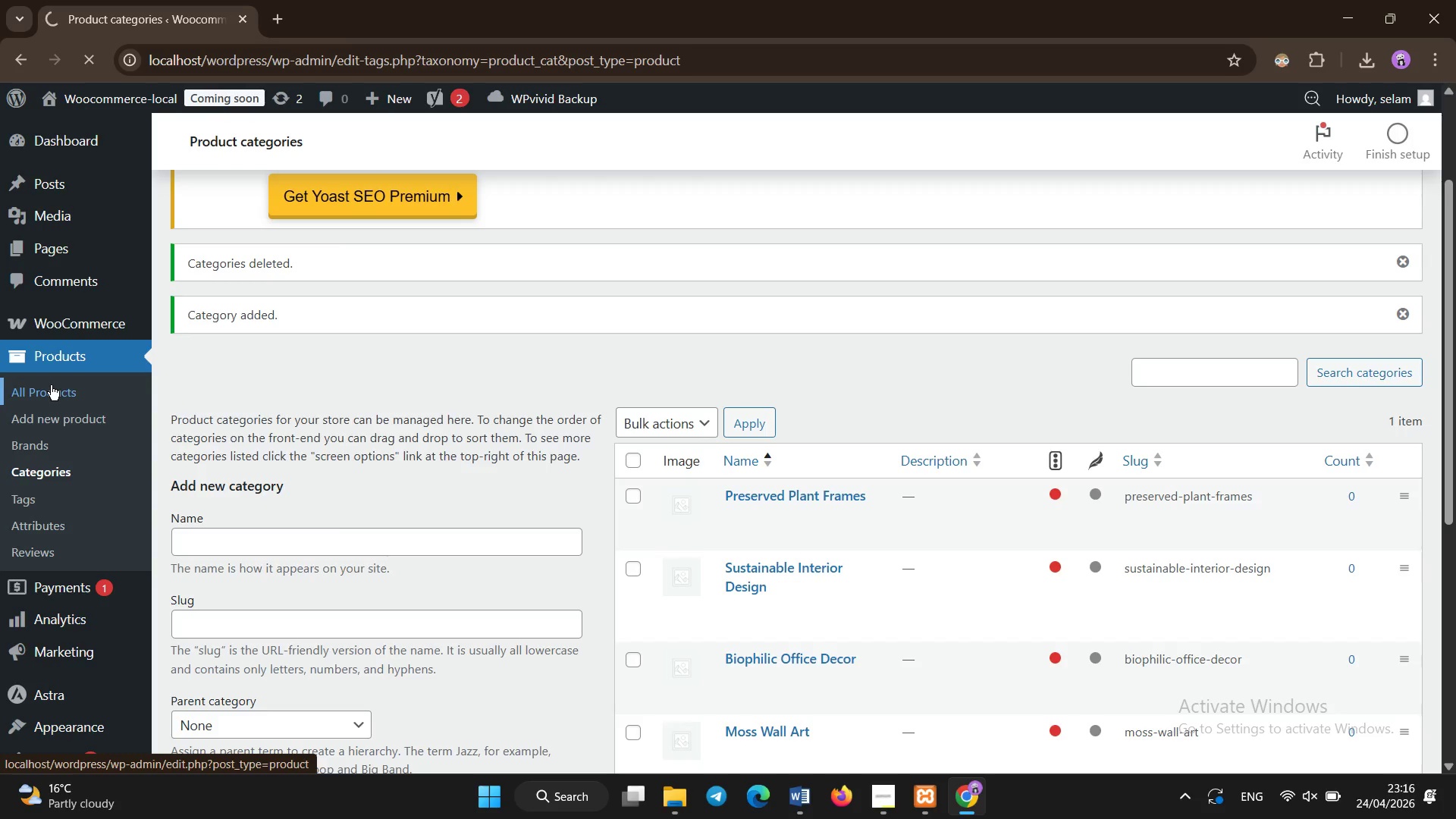 
wait(8.14)
 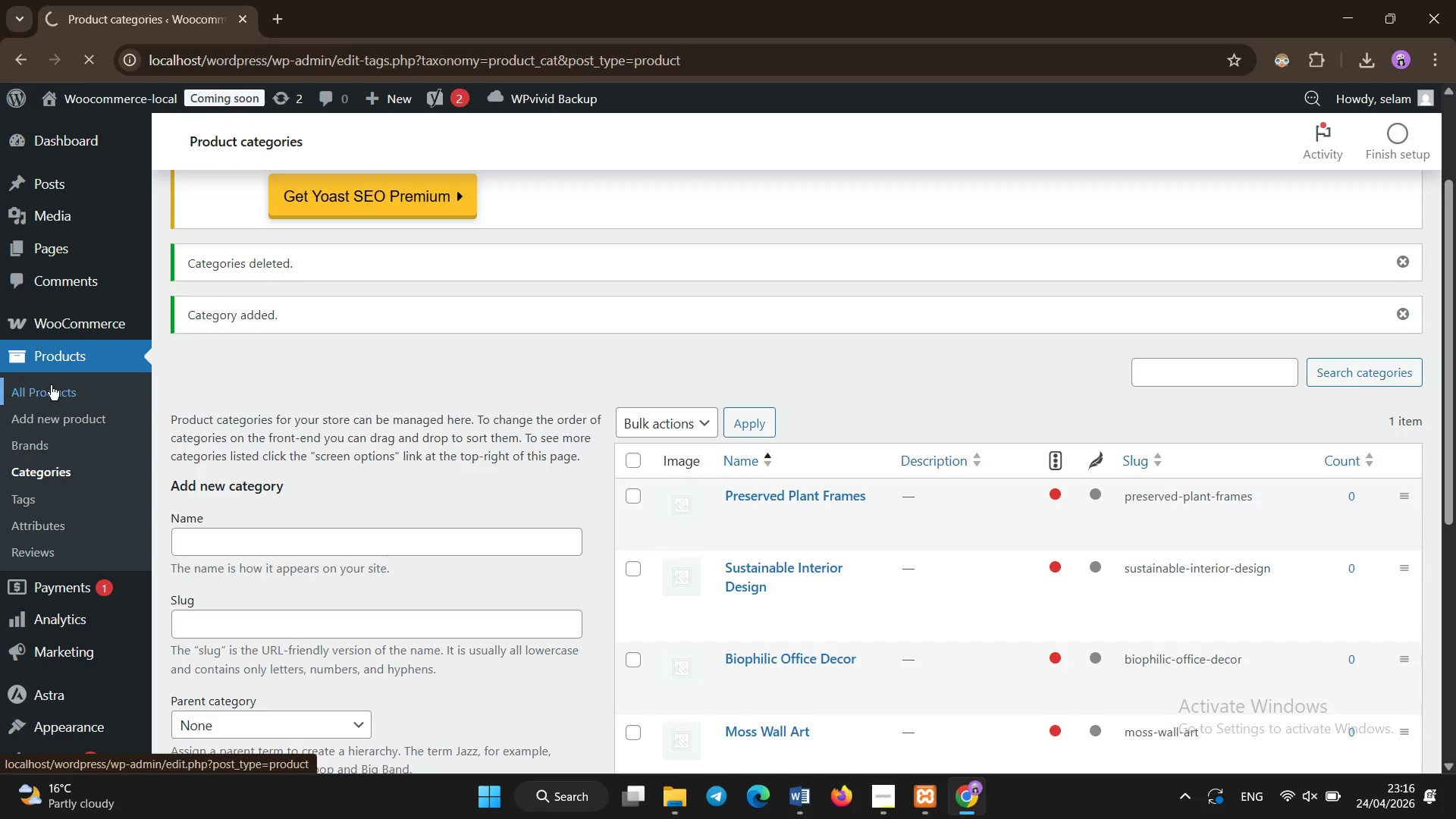 
left_click([64, 513])
 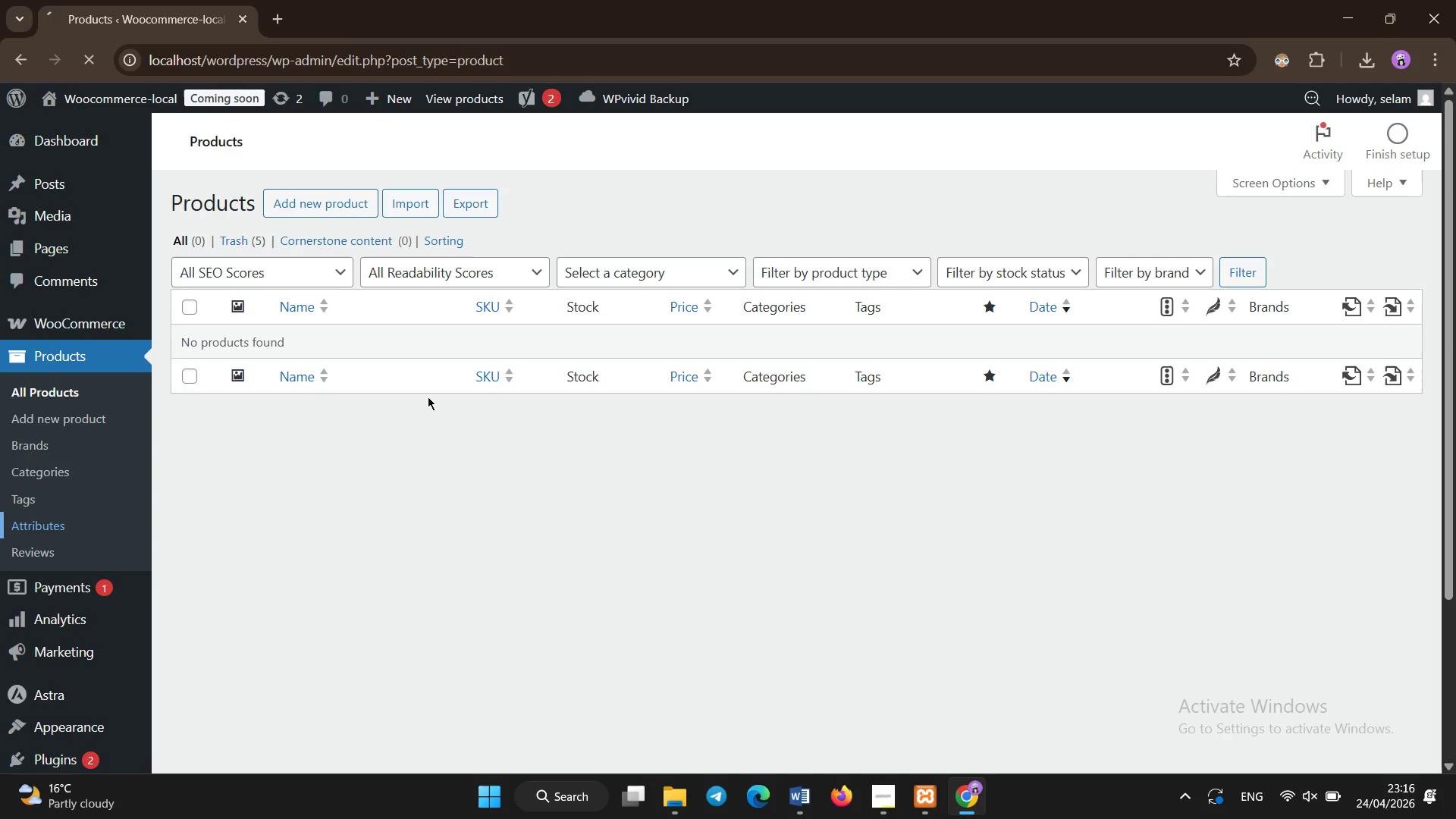 
wait(9.28)
 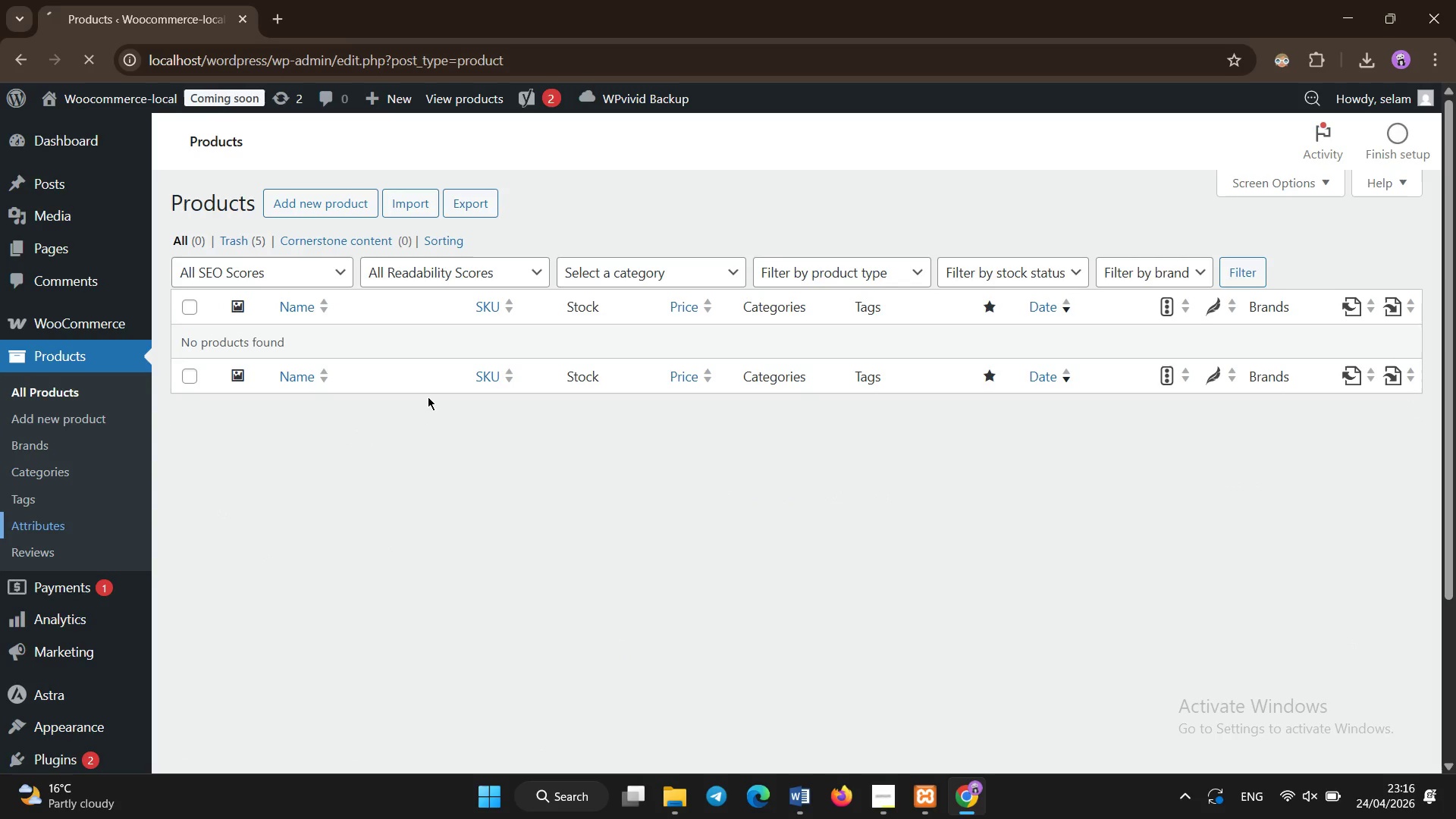 
left_click([281, 367])
 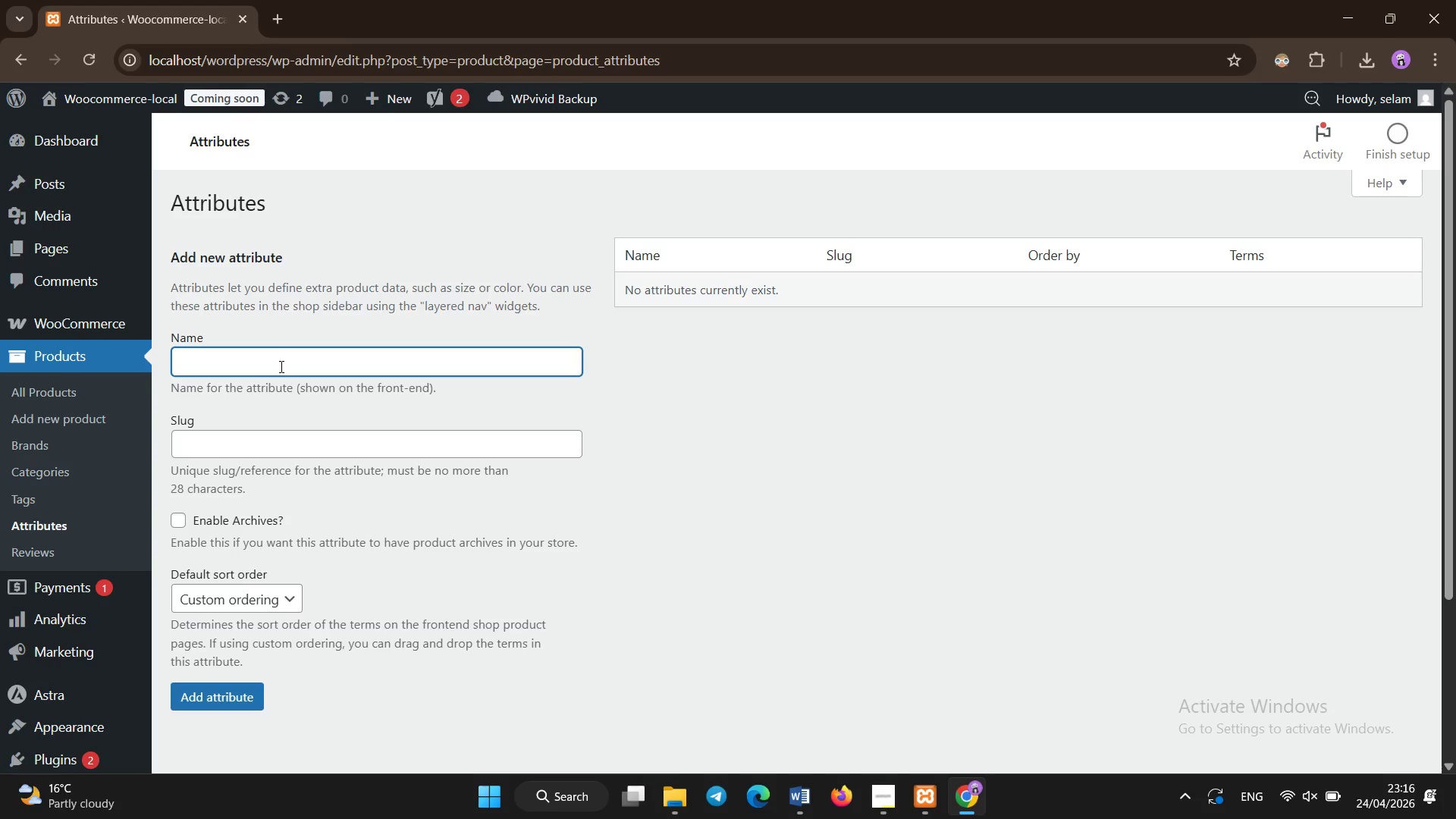 
type(Frame Material)
 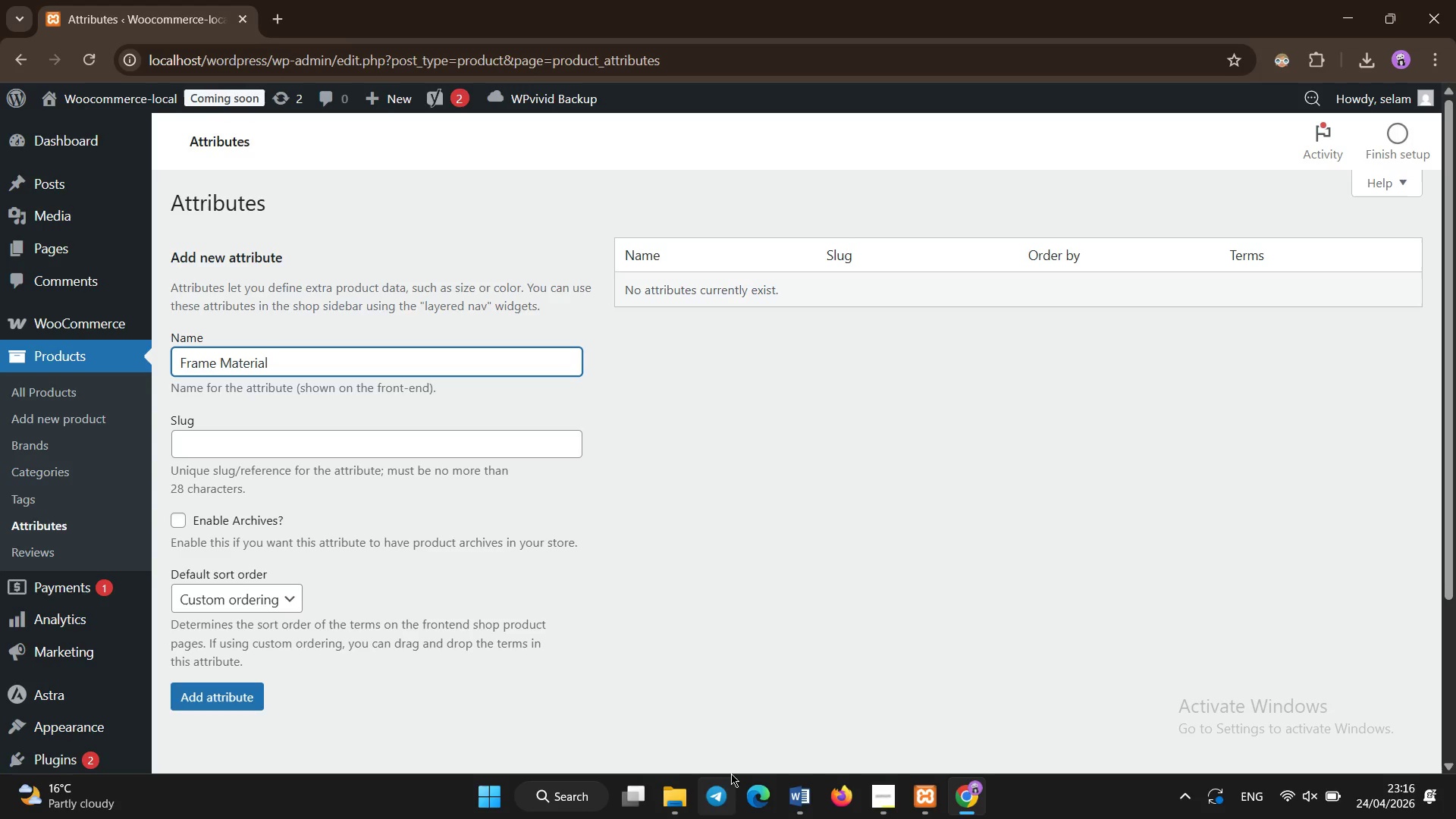 
left_click([680, 795])
 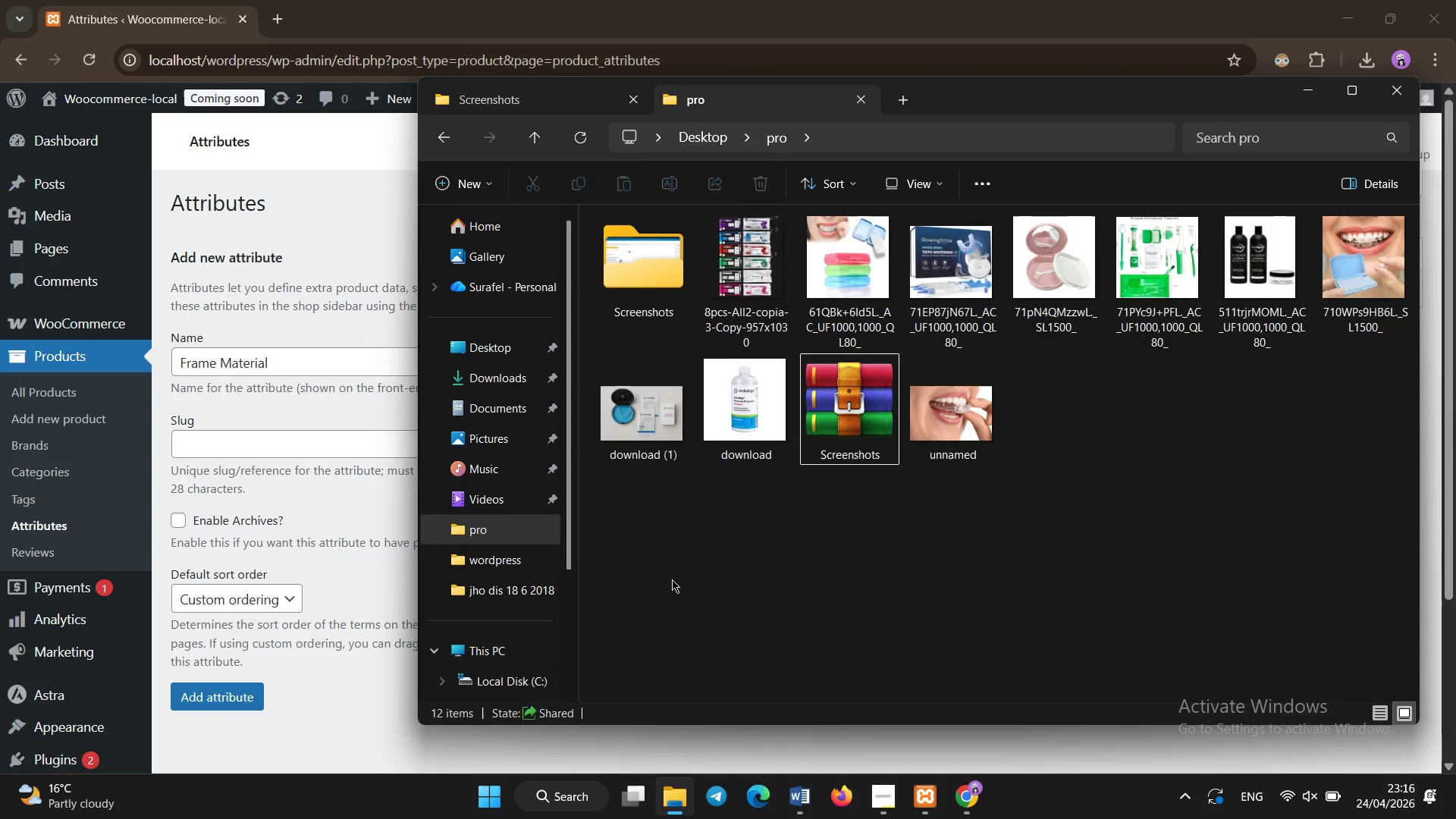 
key(Control+A)
 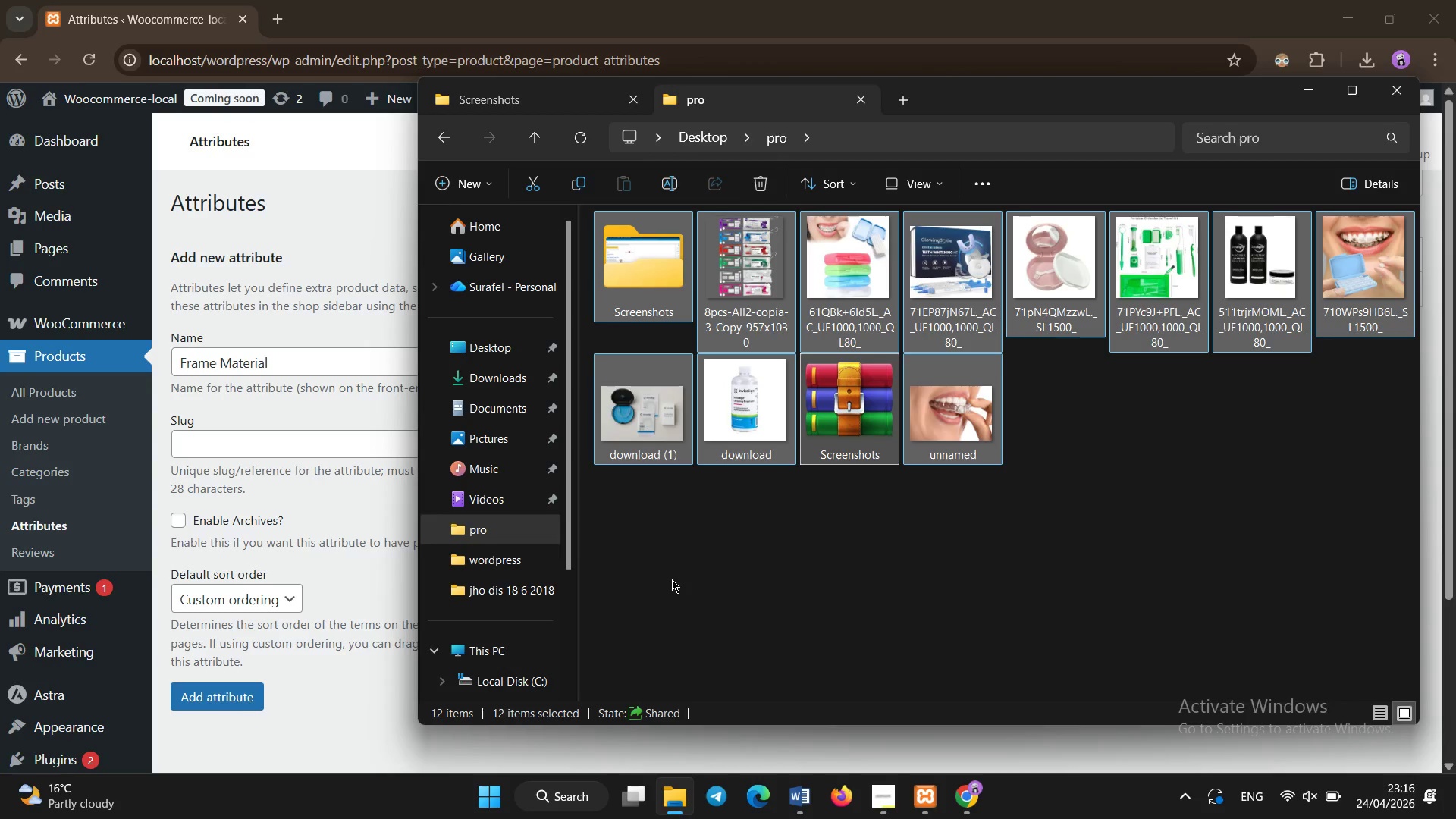 
key(Shift+Delete)
 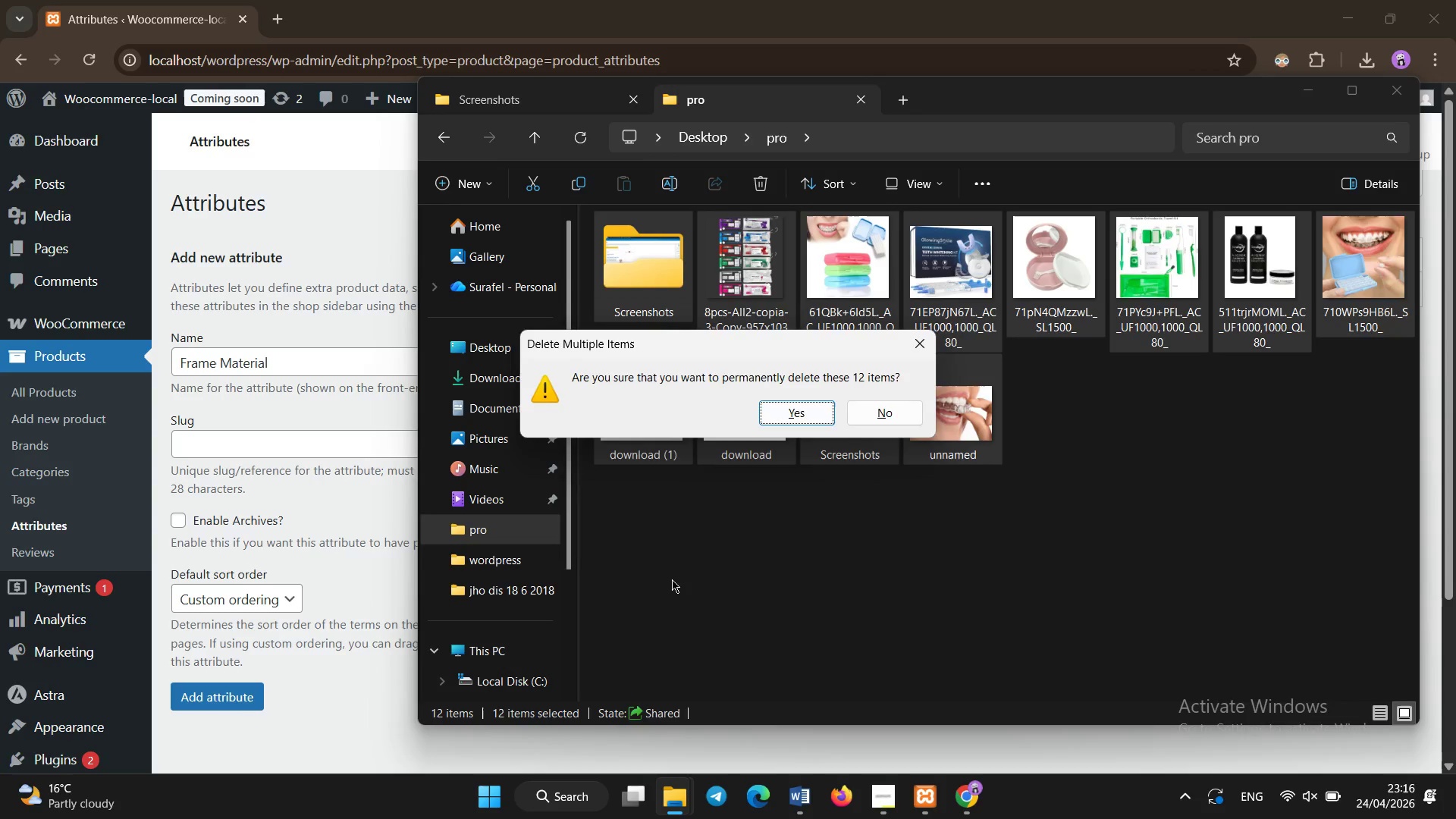 
key(Enter)
 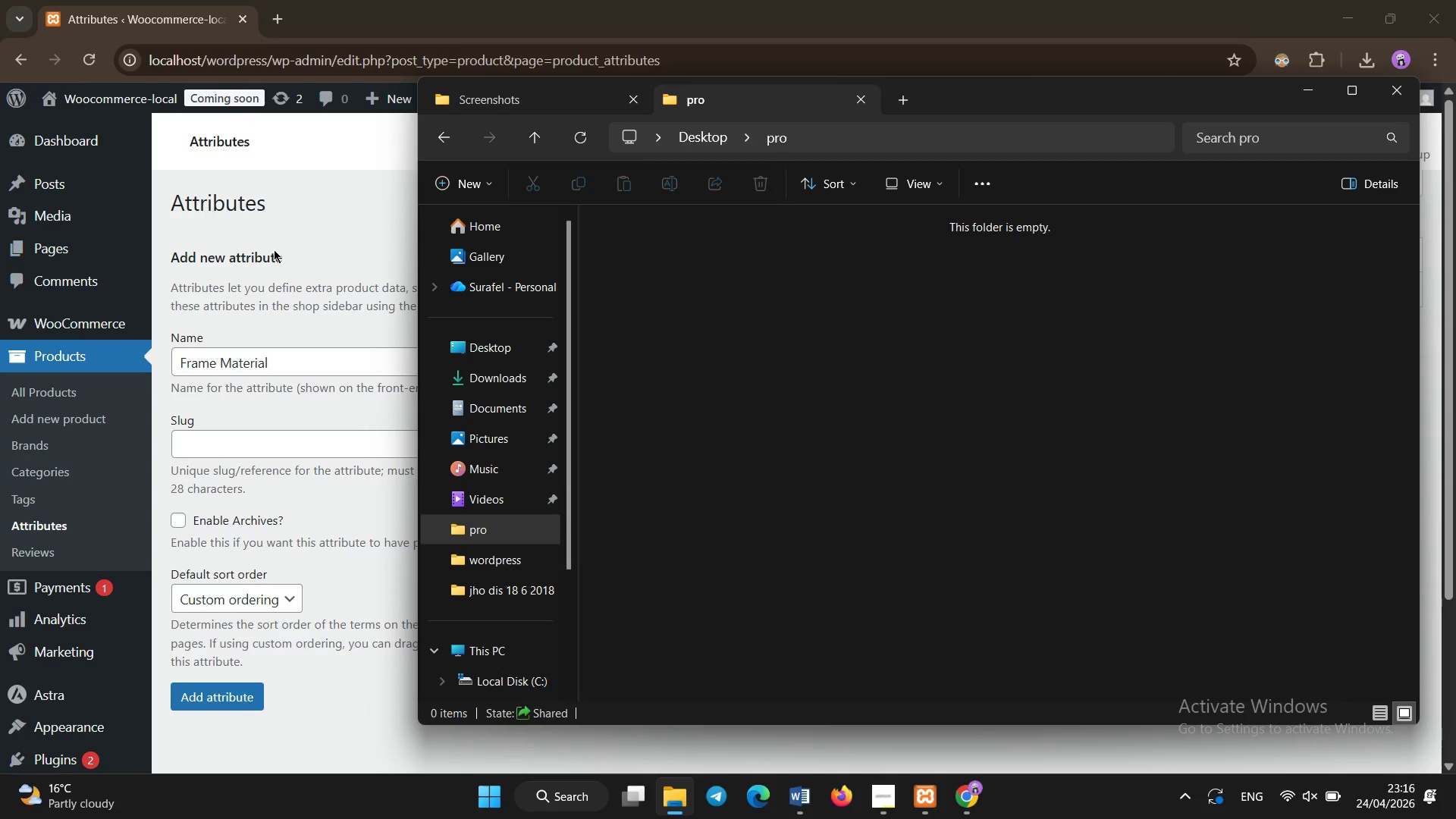 
left_click([296, 259])
 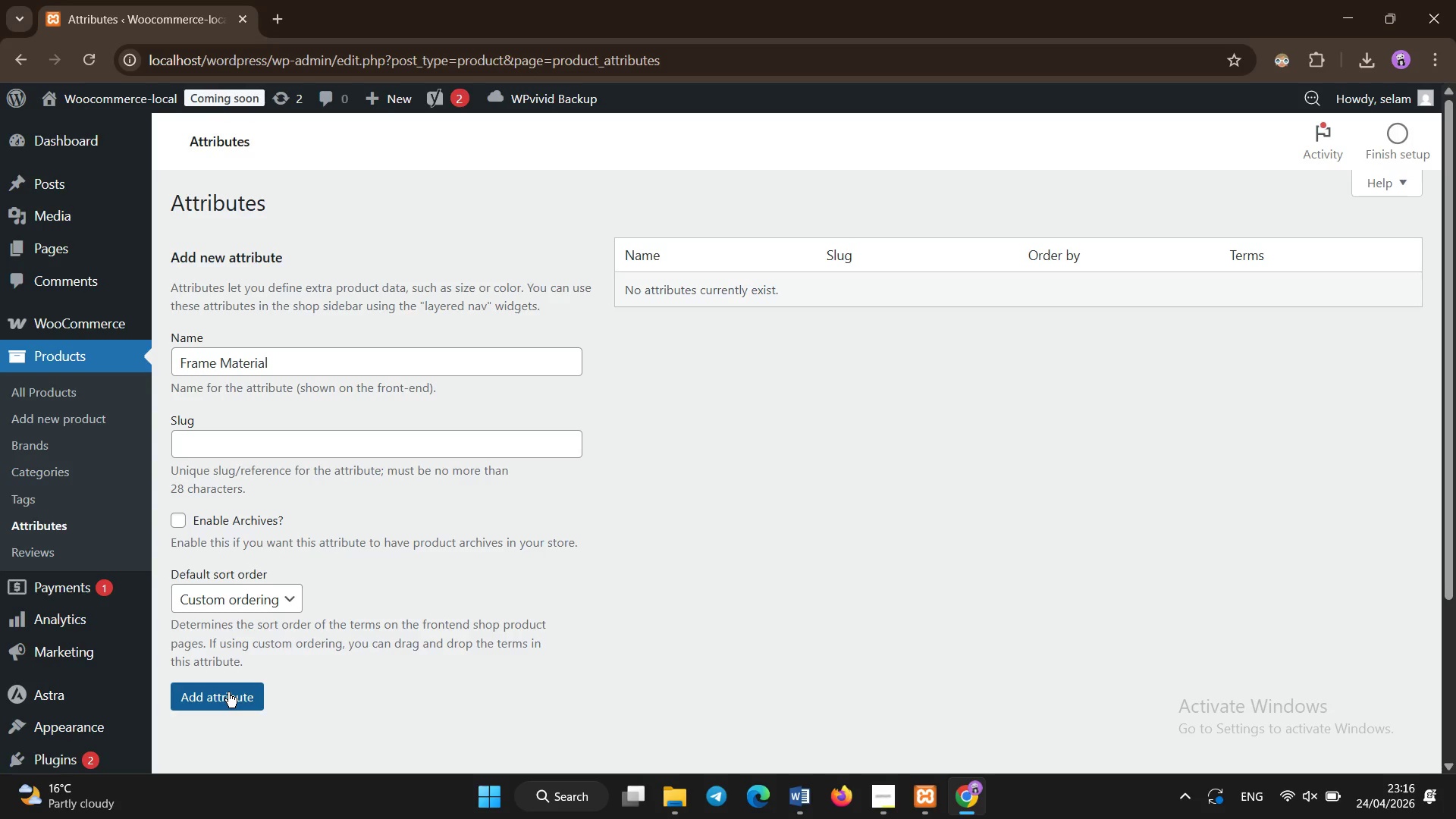 
left_click([228, 692])
 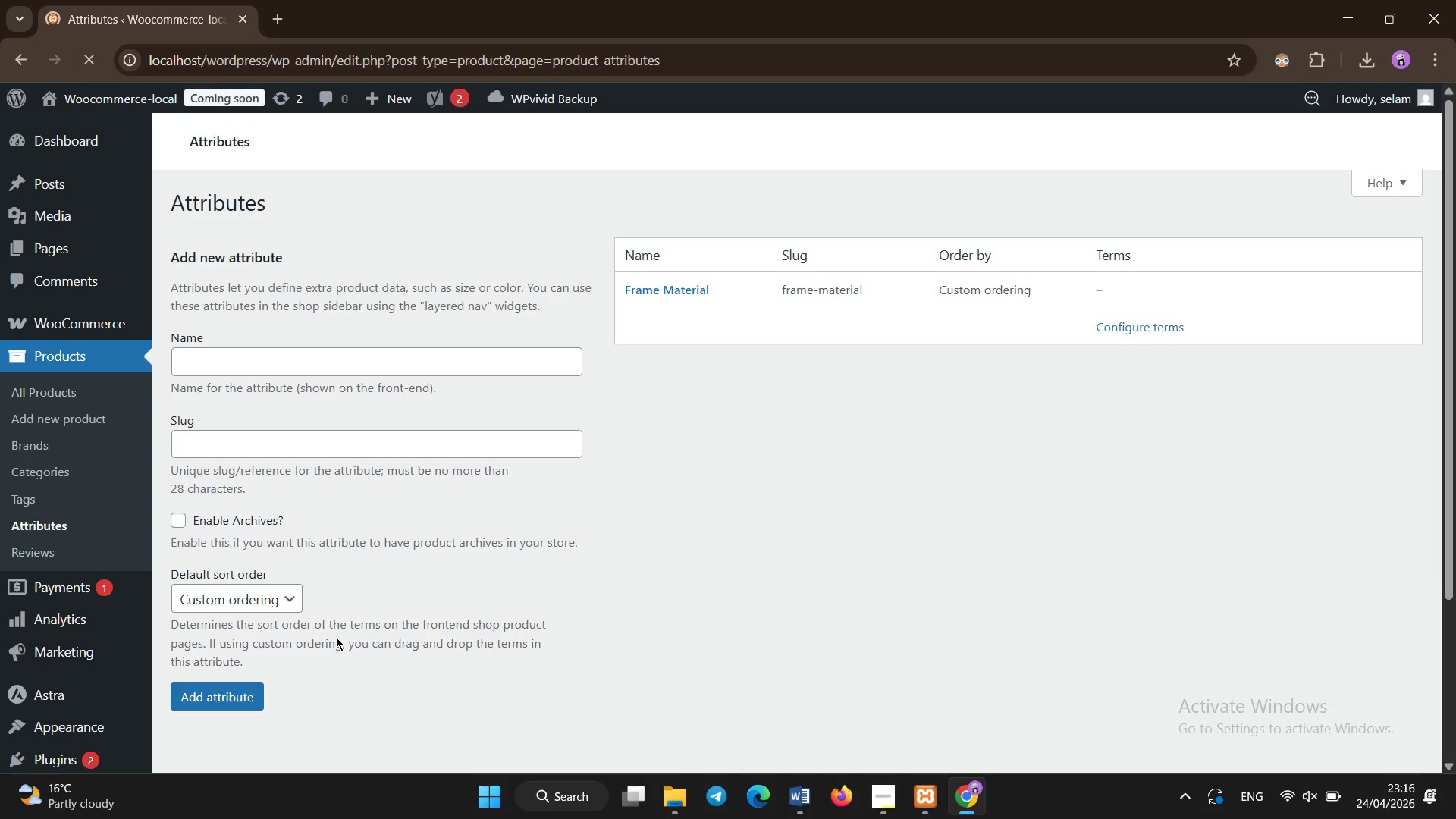 
left_click([1166, 331])
 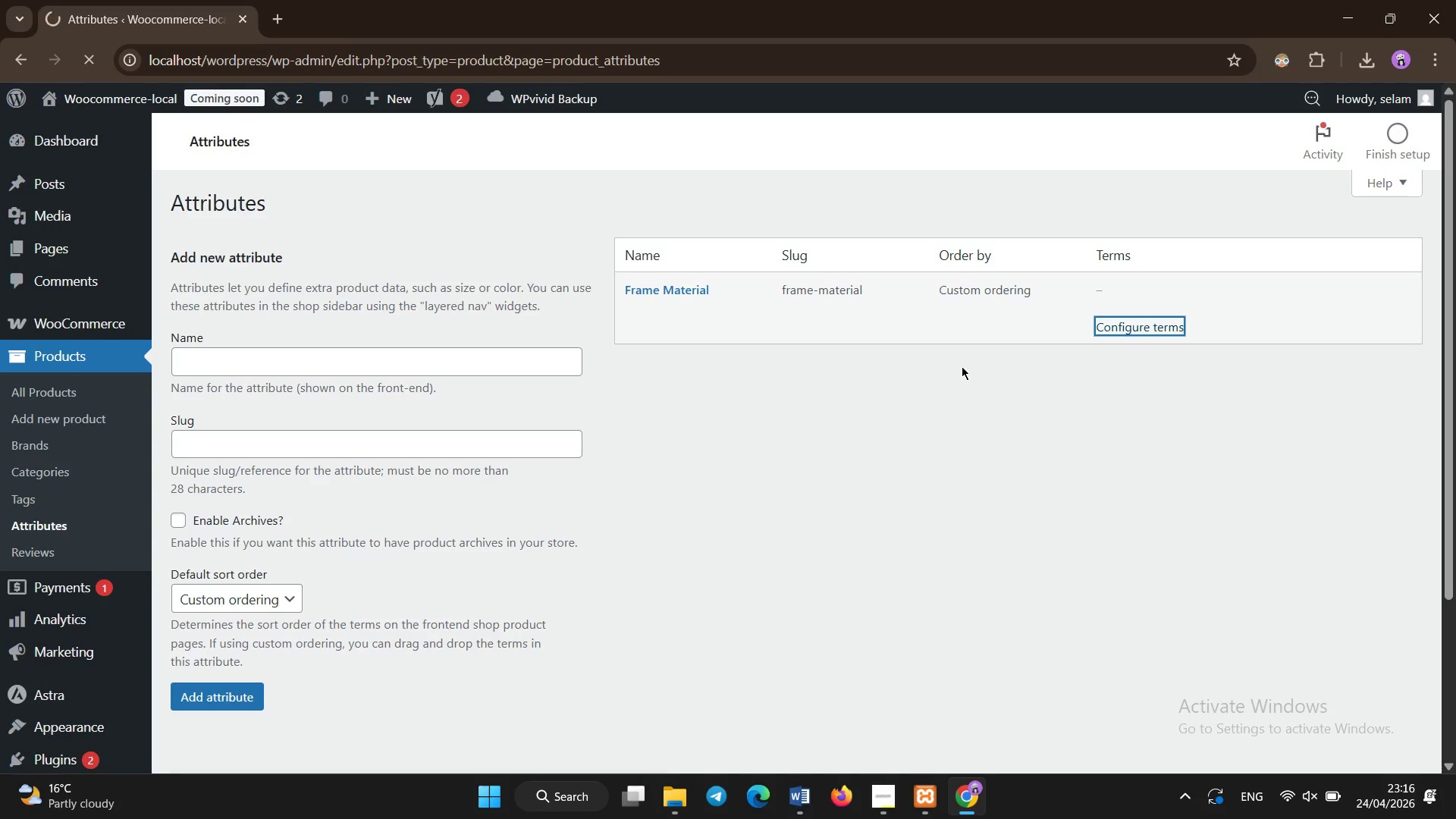 
wait(9.81)
 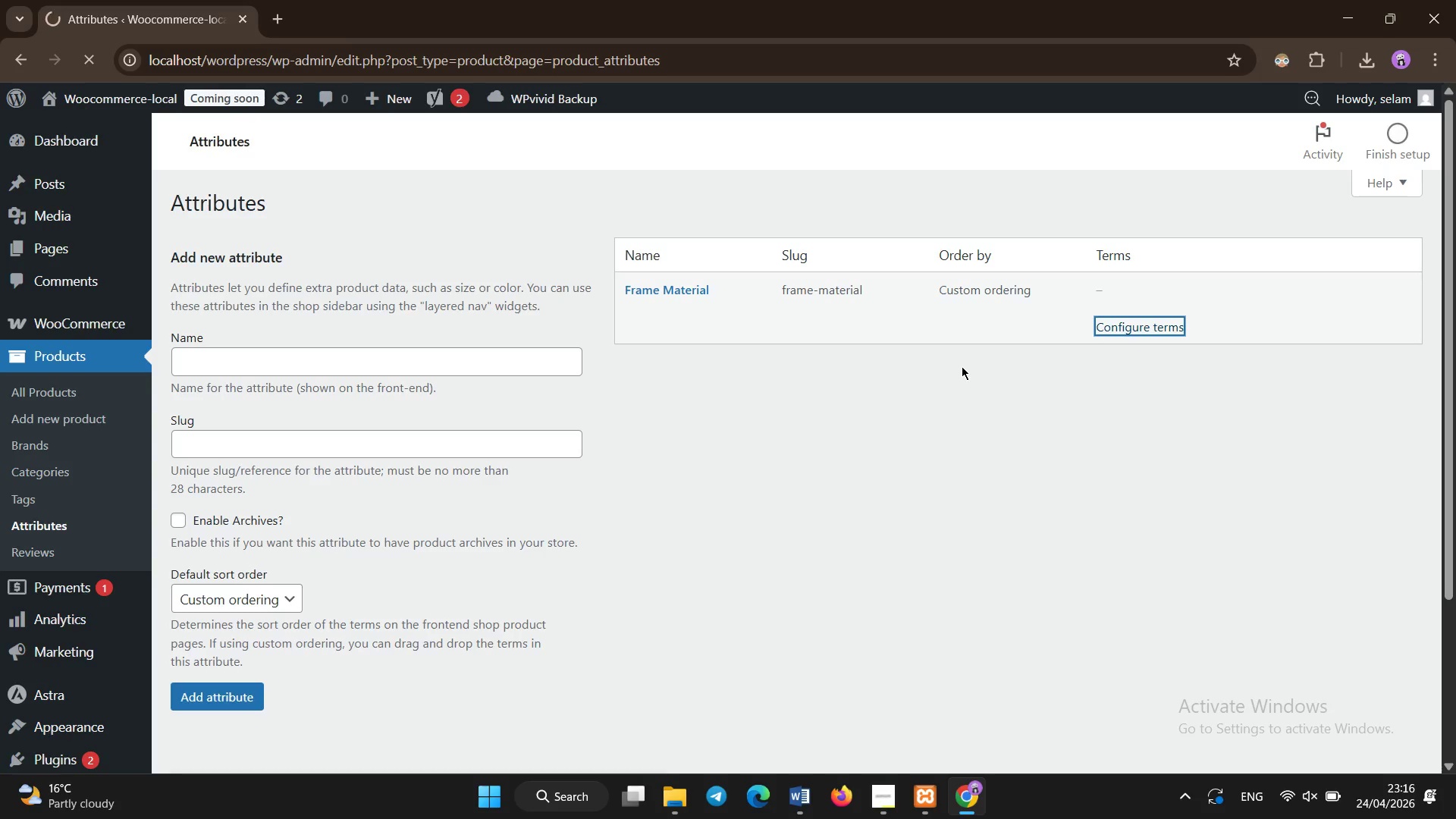 
scroll: coordinate [700, 485], scroll_direction: down, amount: 1.0
 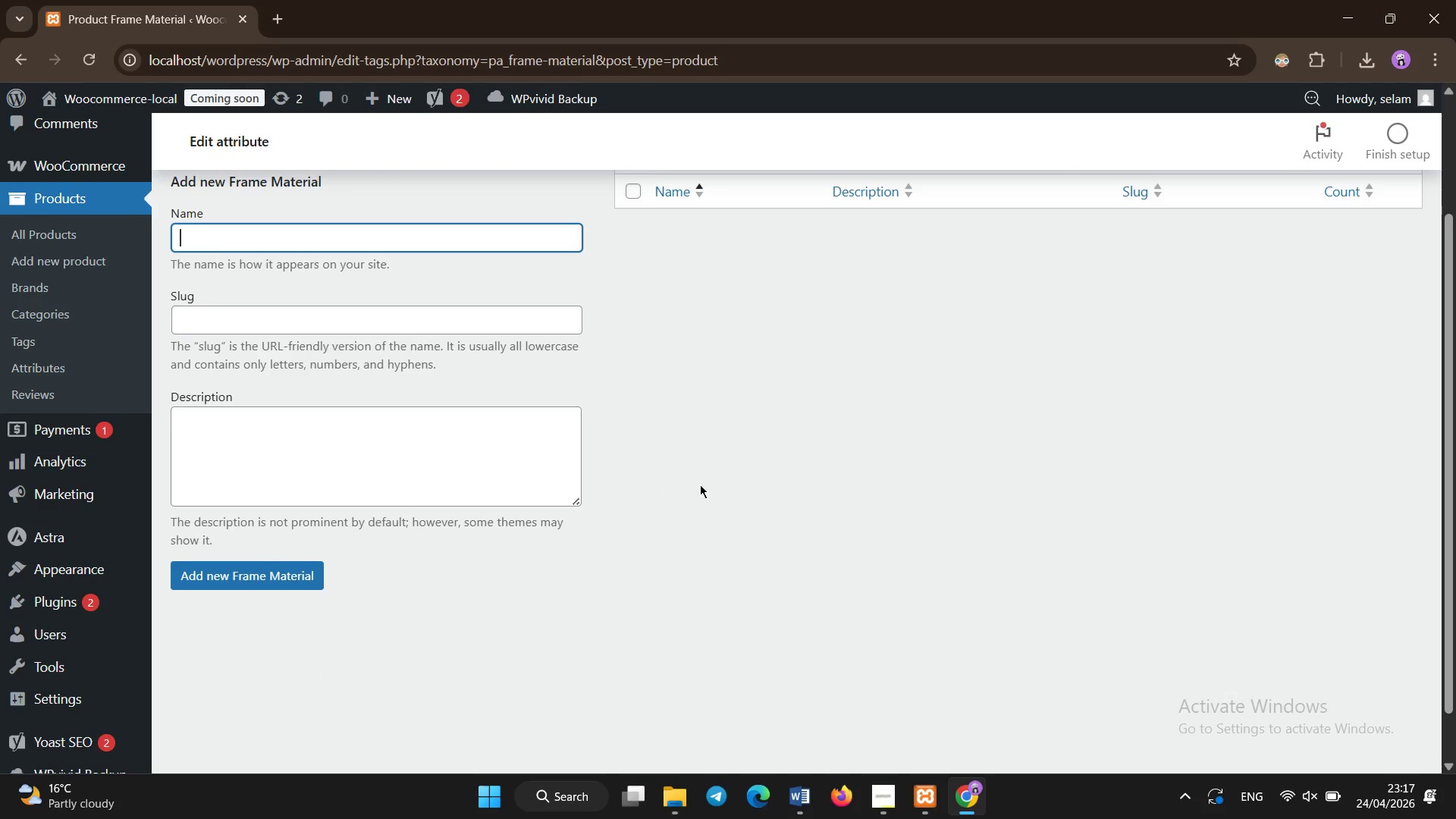 
scroll: coordinate [700, 485], scroll_direction: none, amount: 0.0
 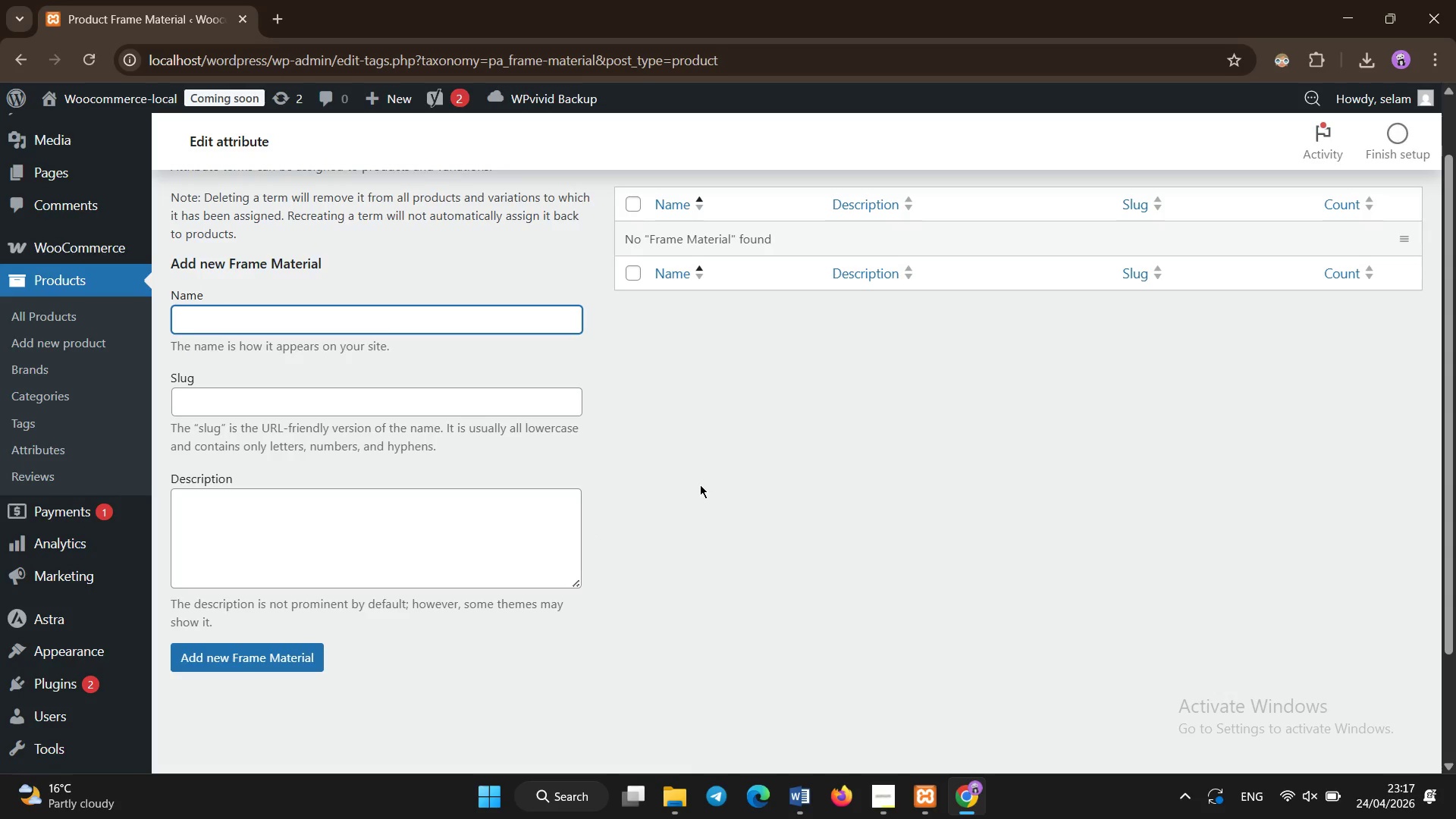 
type(Natural Oak)
 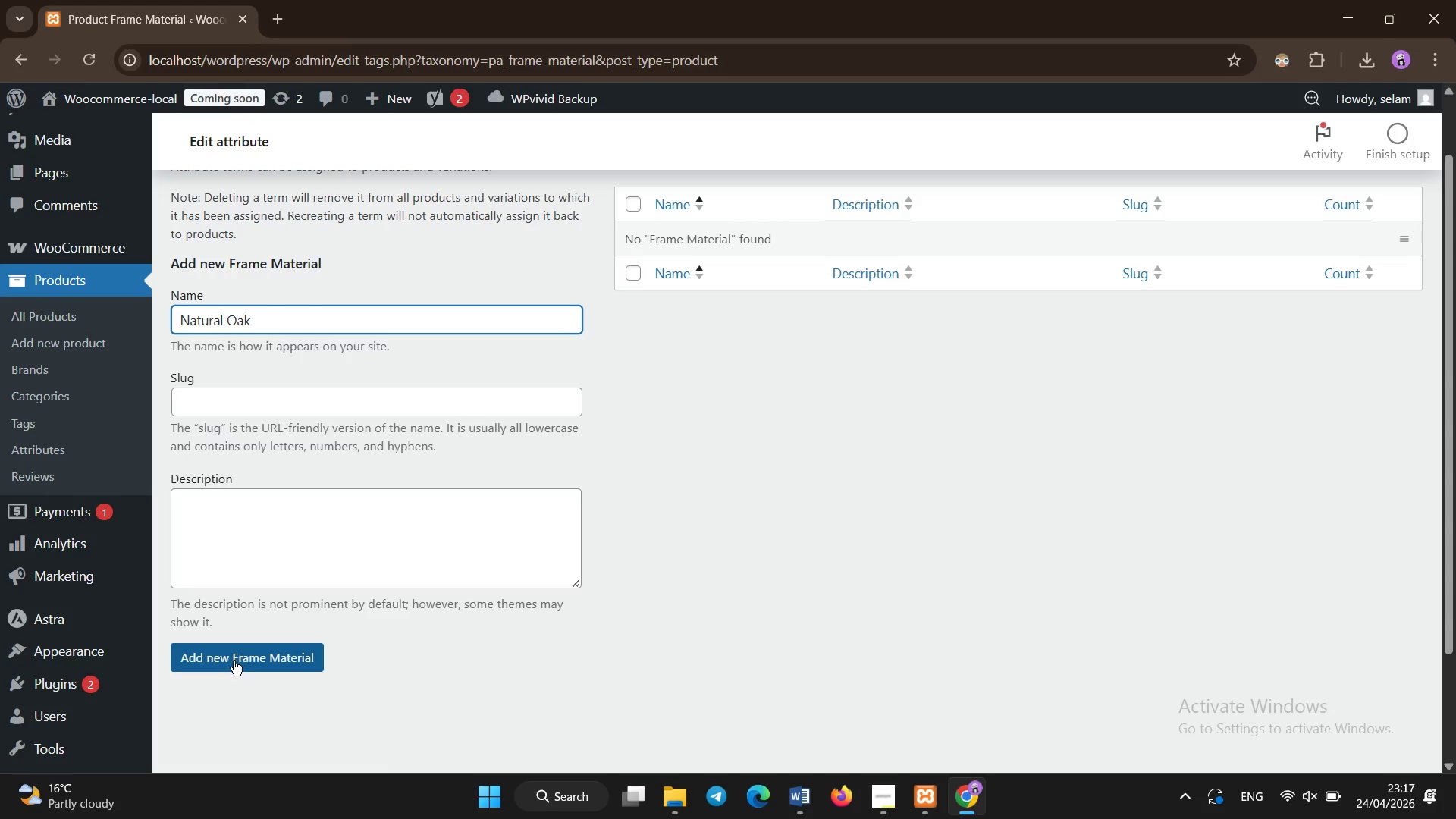 
left_click([232, 661])
 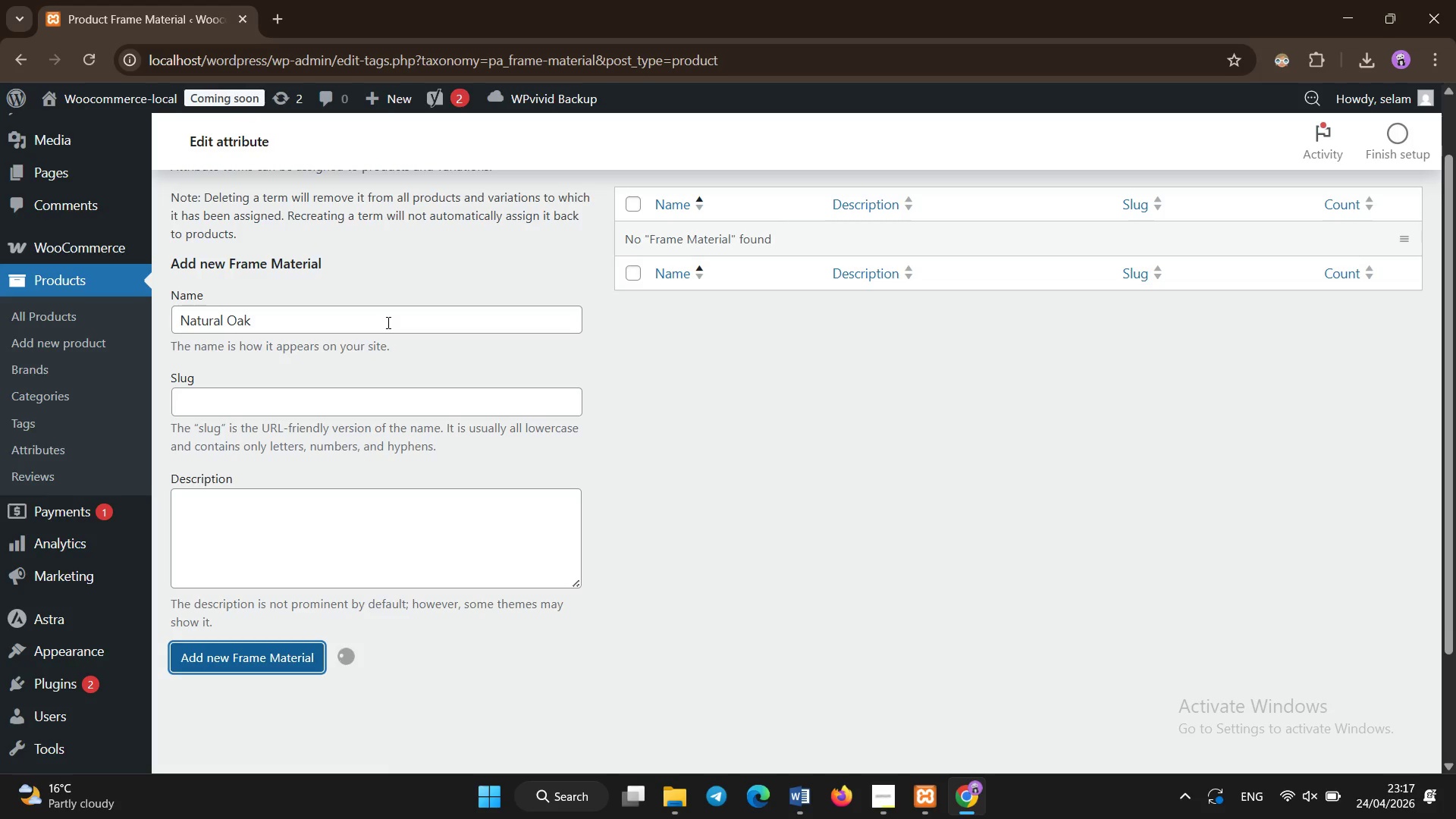 
left_click([381, 659])
 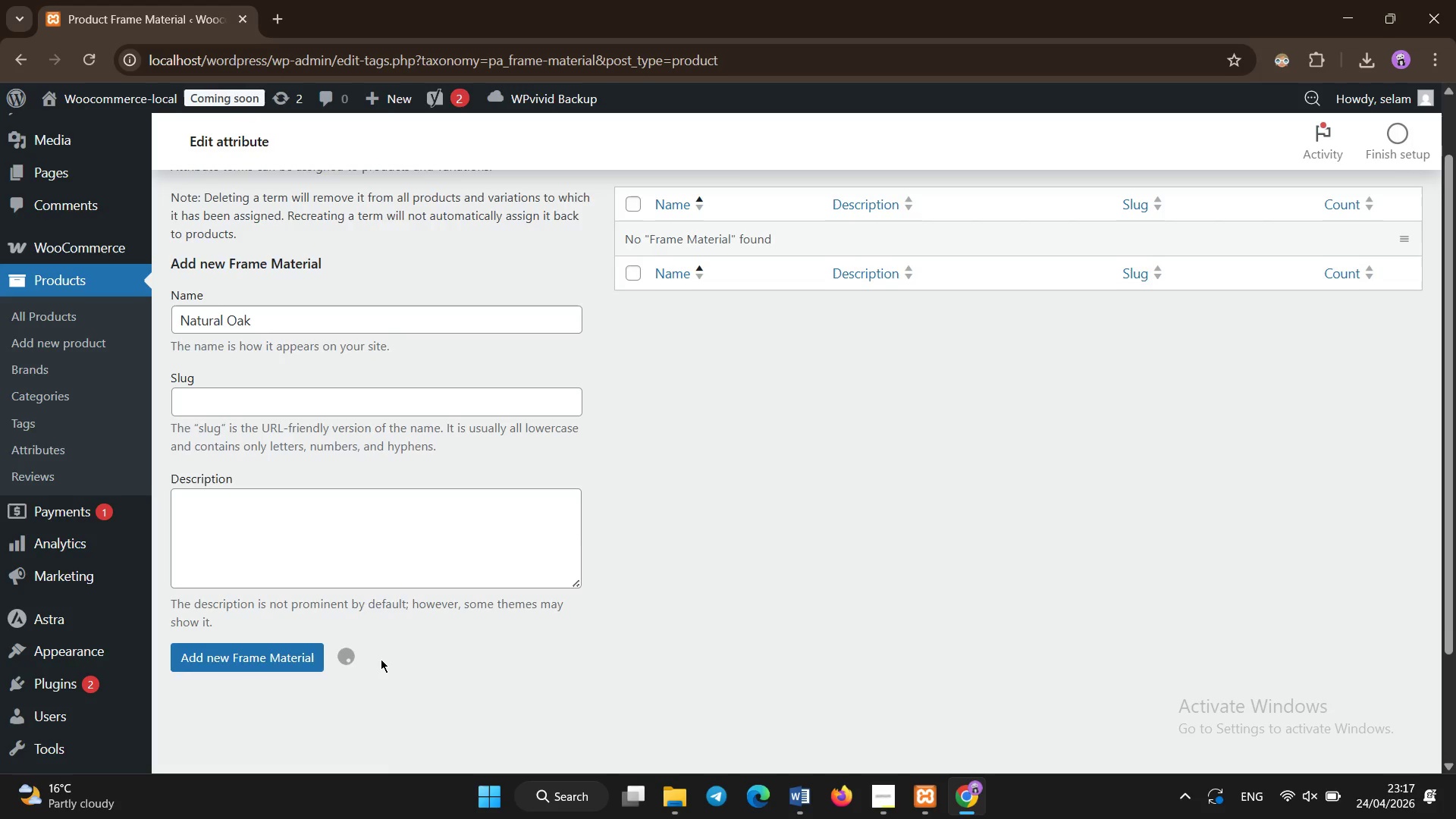 
double_click([381, 659])
 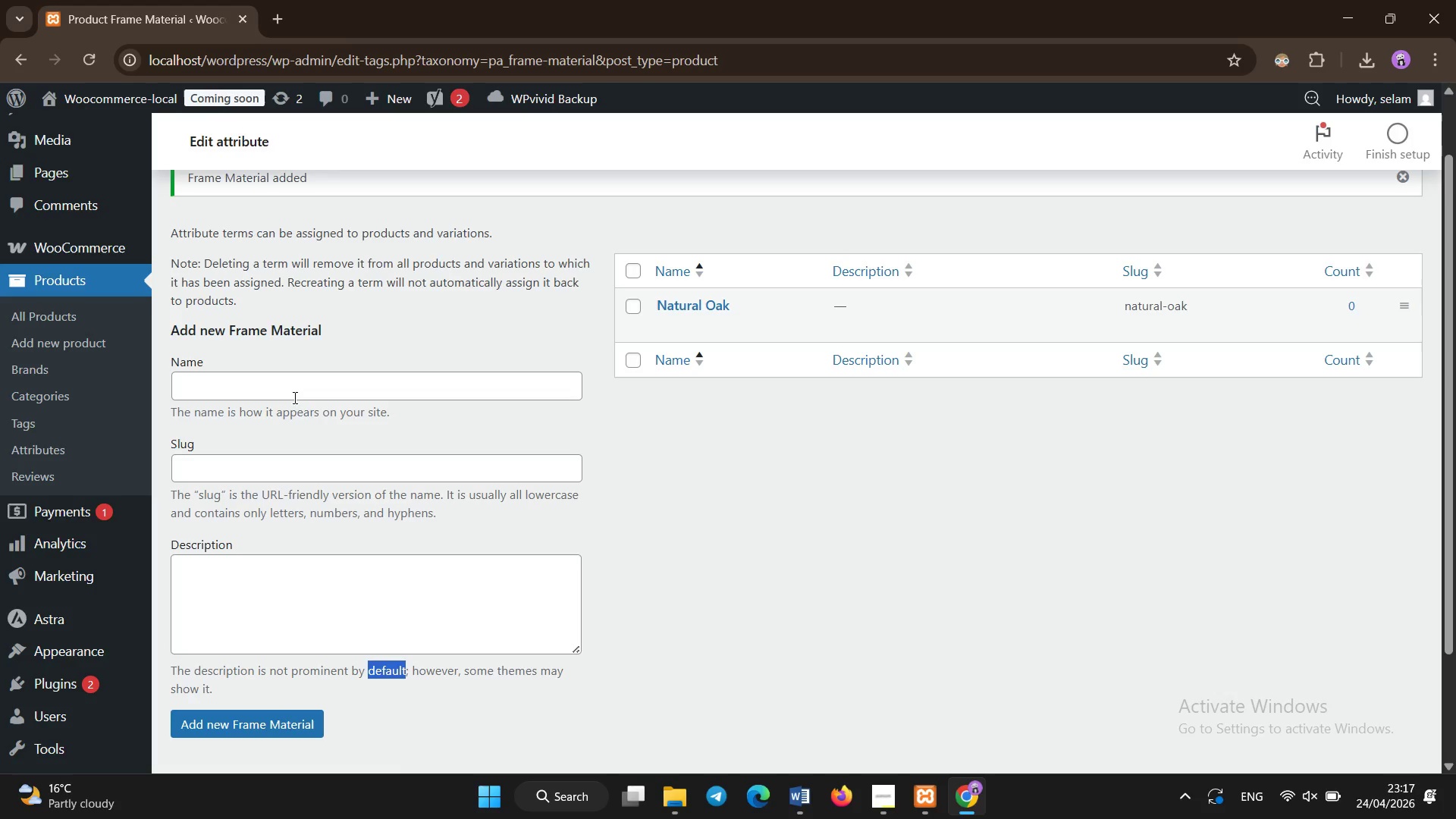 
left_click([297, 394])
 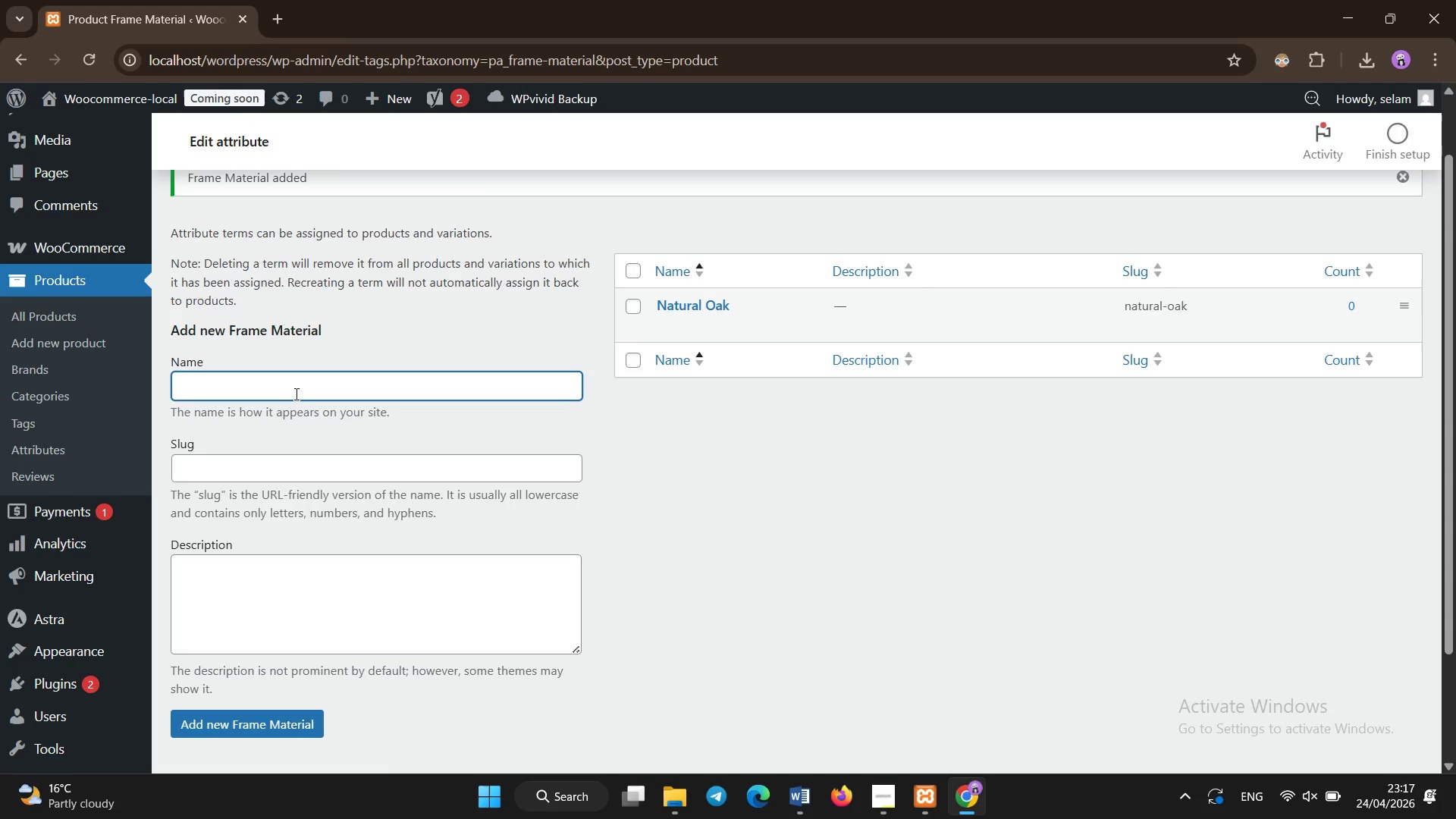 
type(Dark Walnut)
 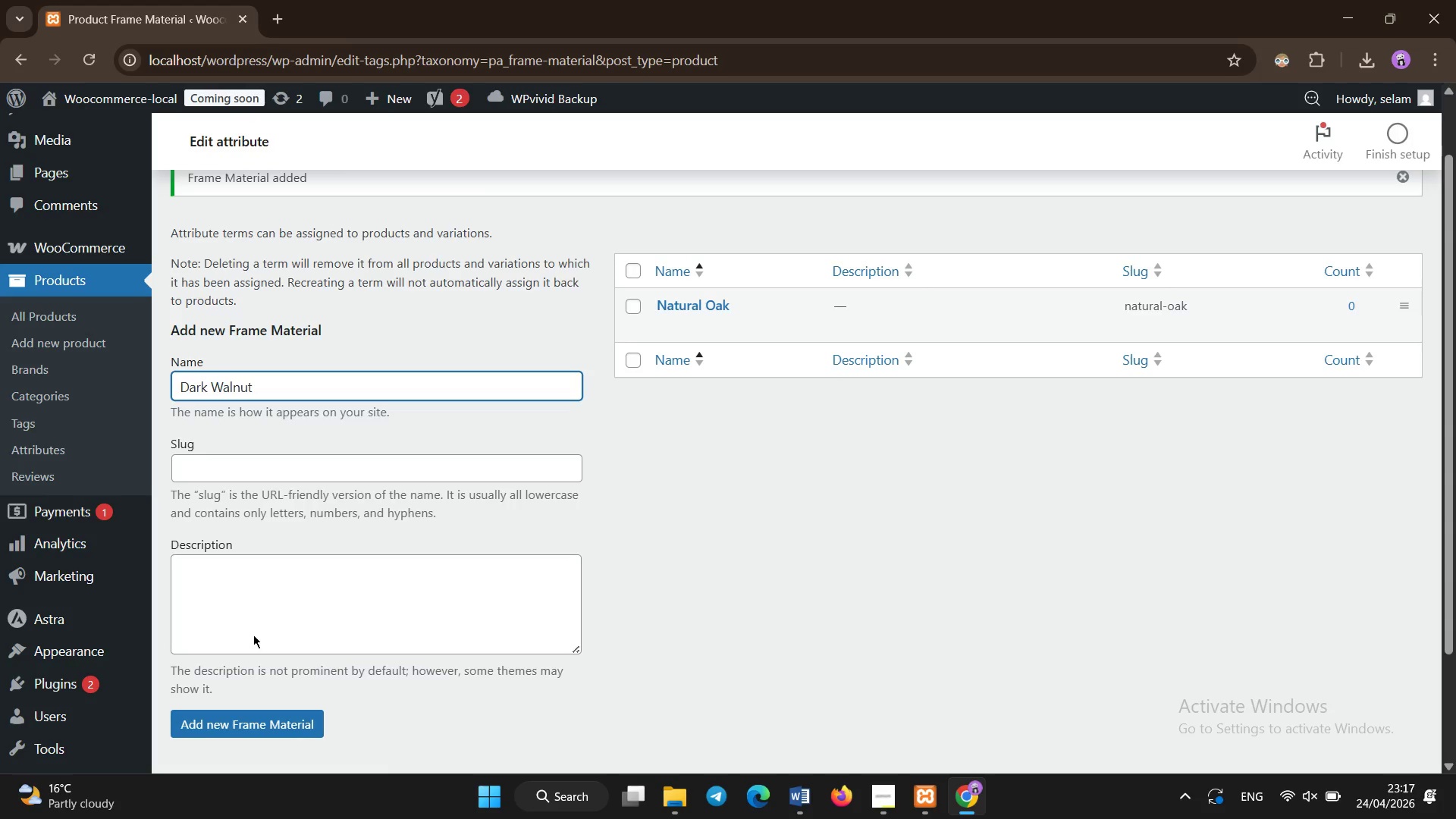 
left_click([236, 717])
 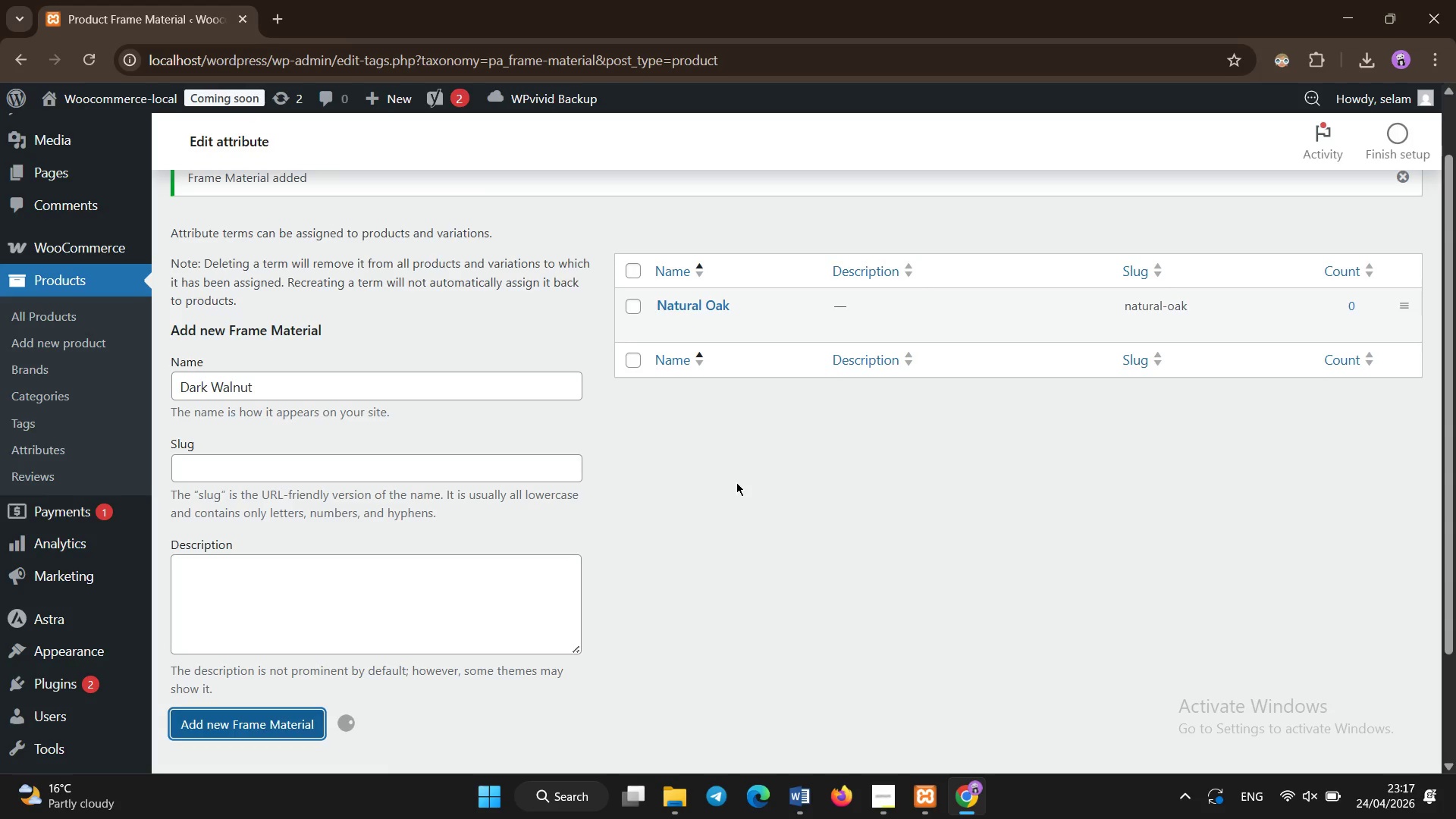 
double_click([736, 482])
 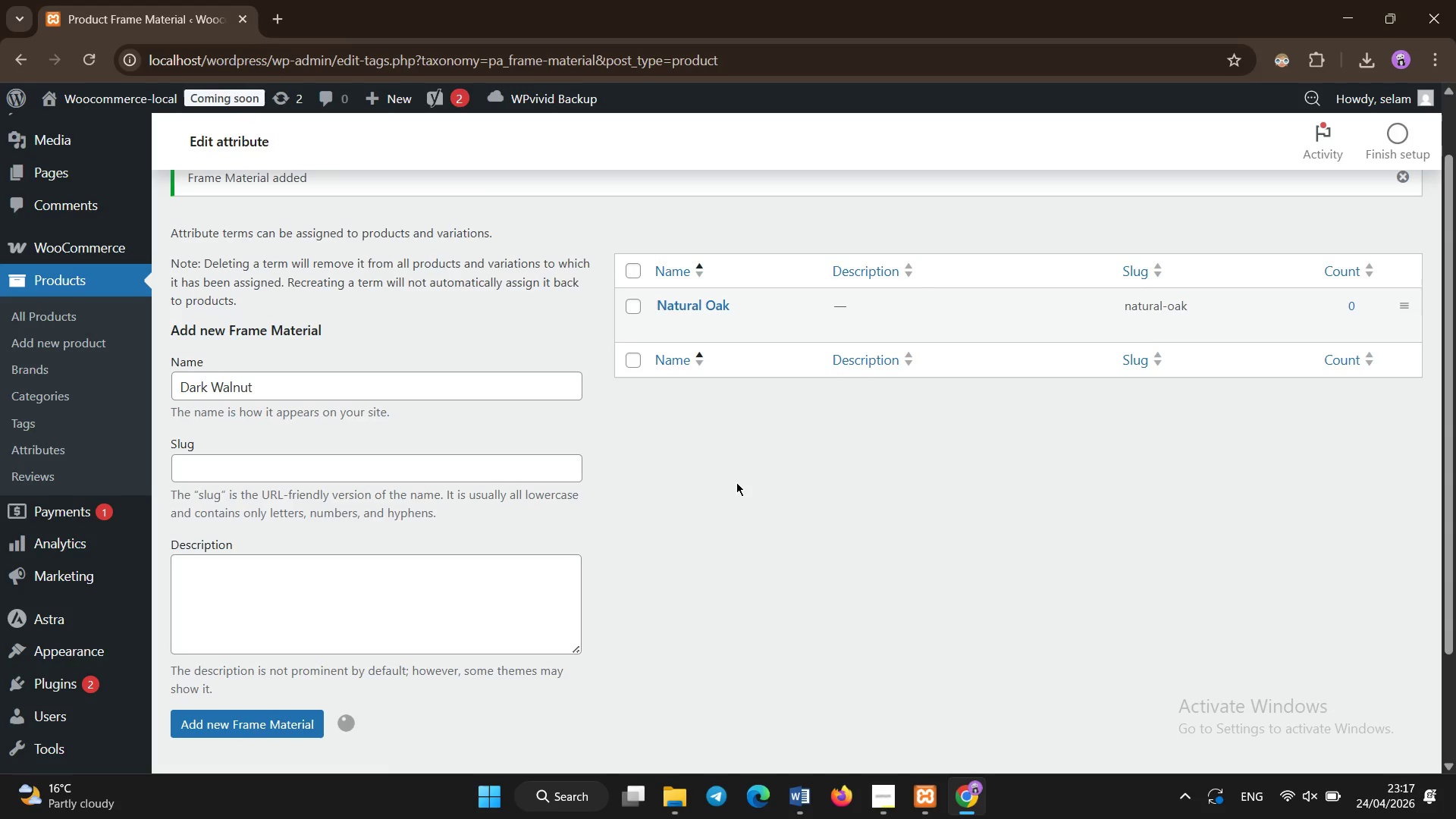 
triple_click([736, 482])
 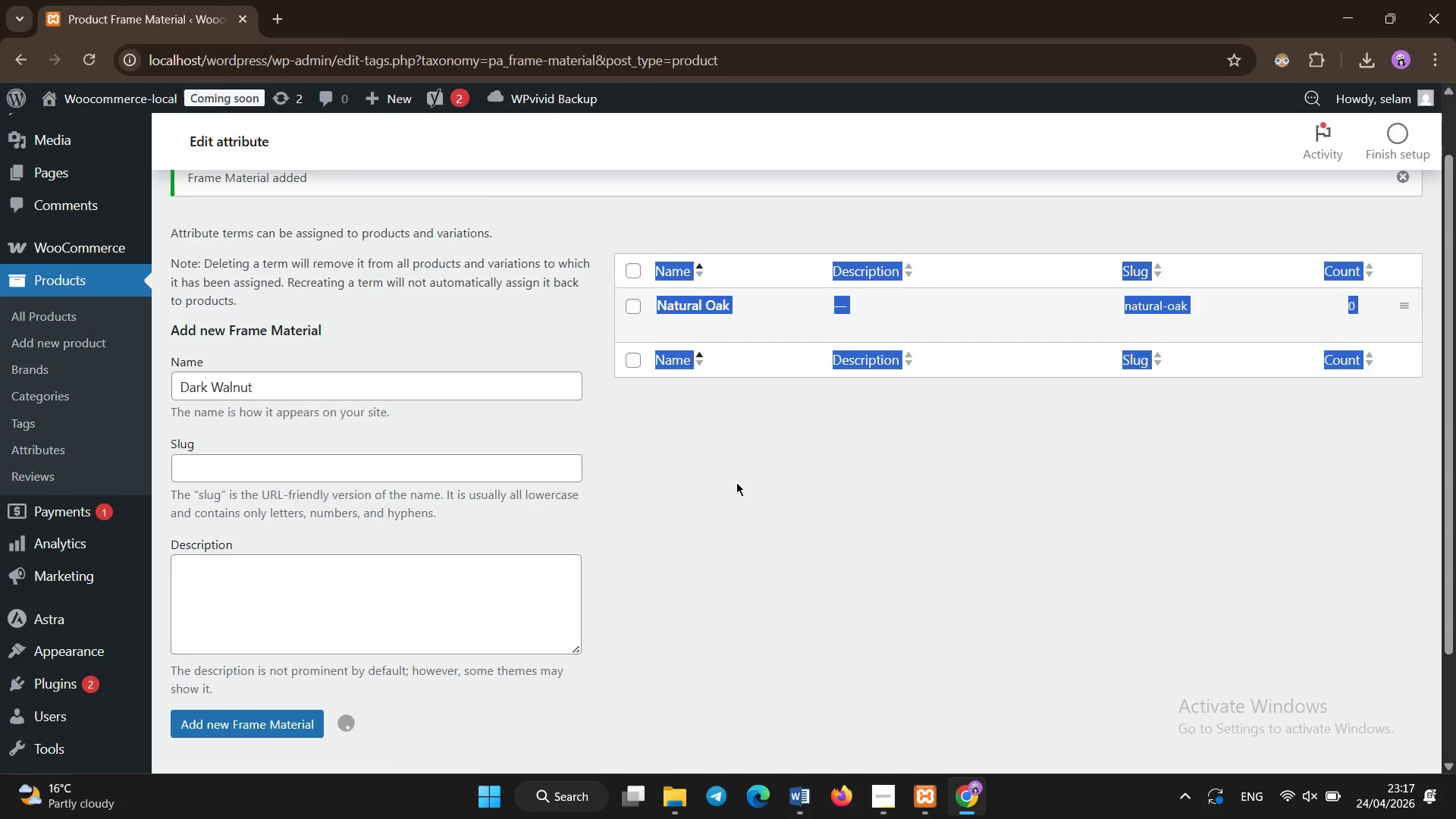 
left_click([736, 482])
 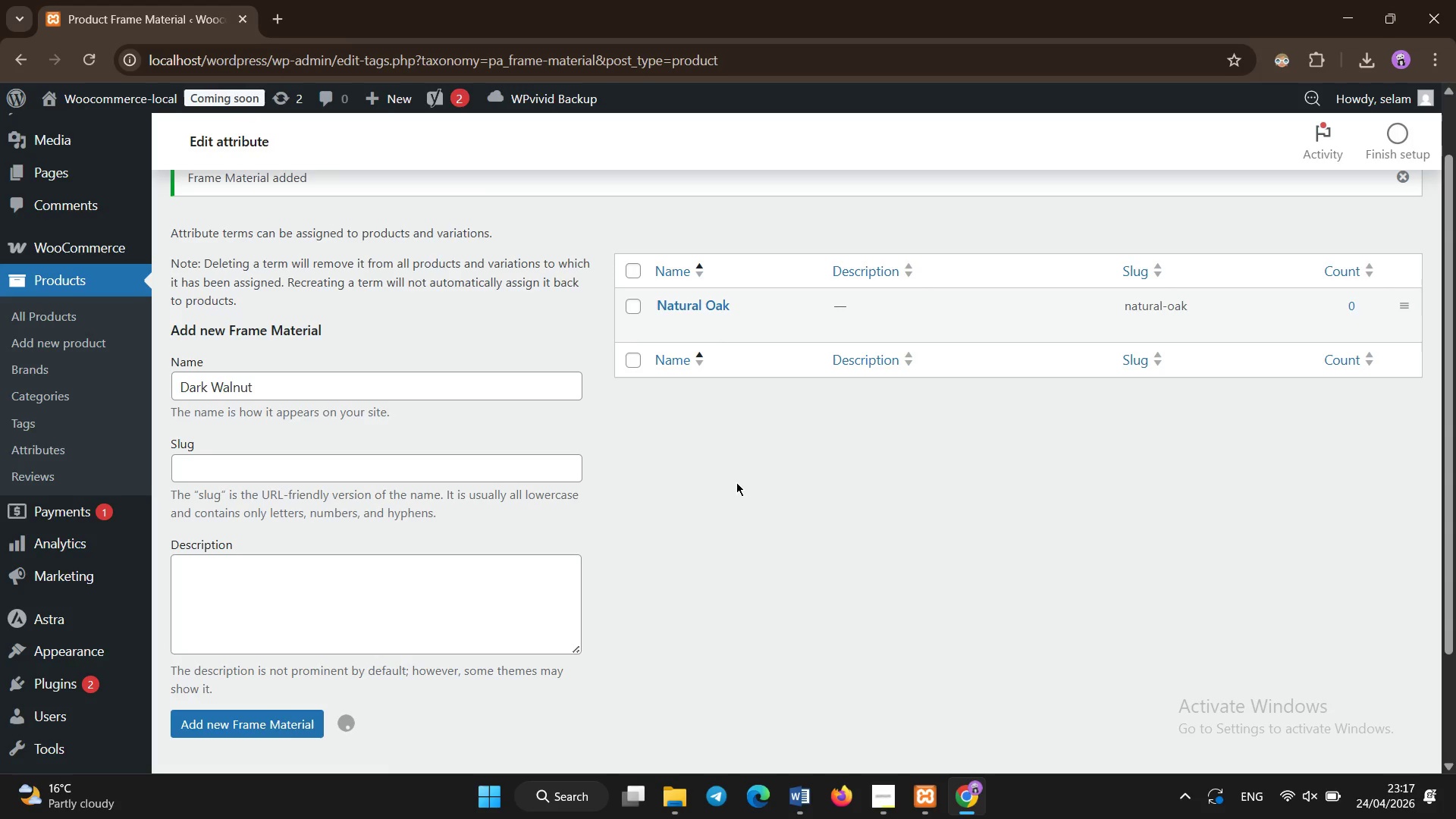 
double_click([736, 482])
 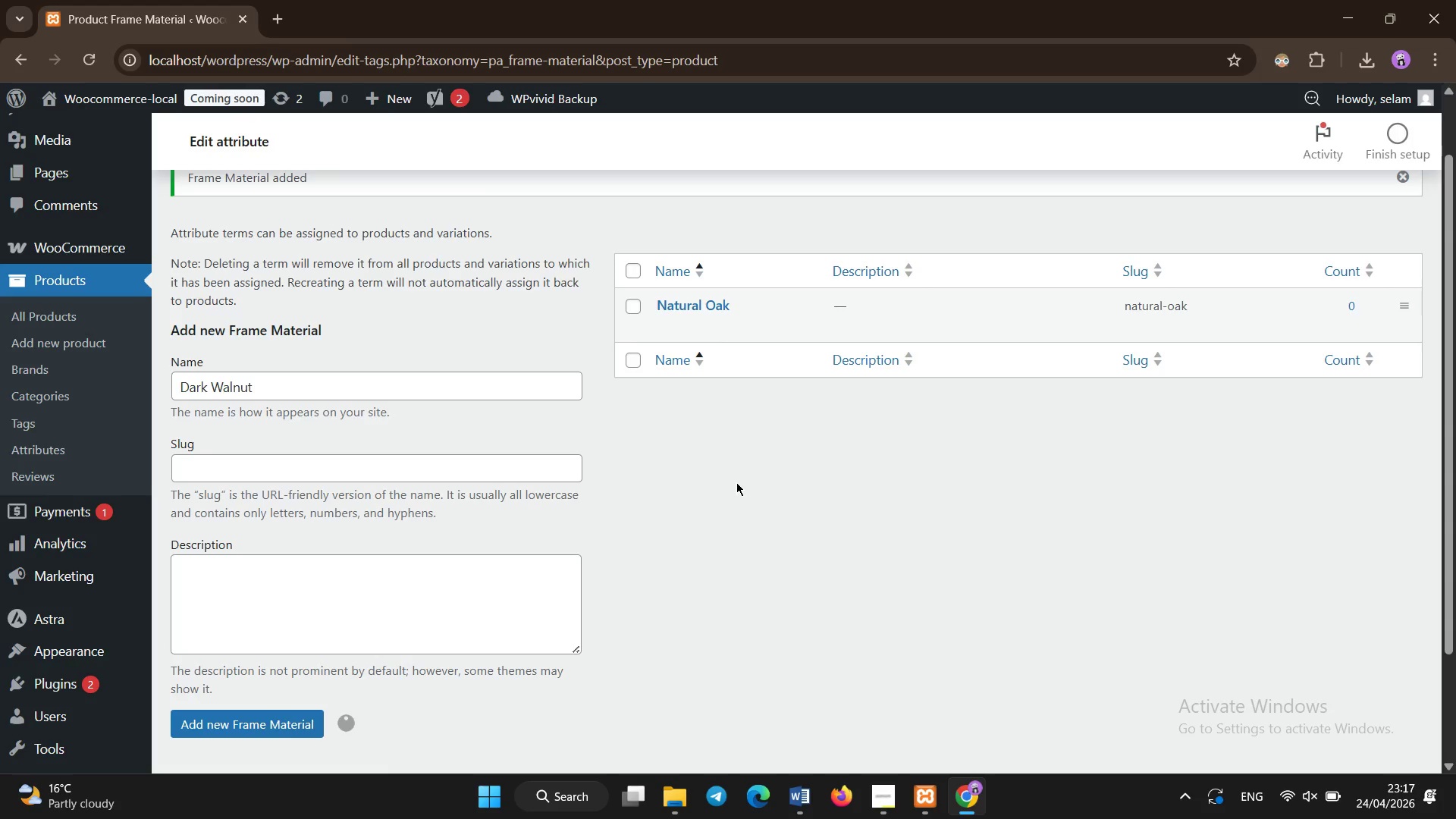 
triple_click([736, 482])
 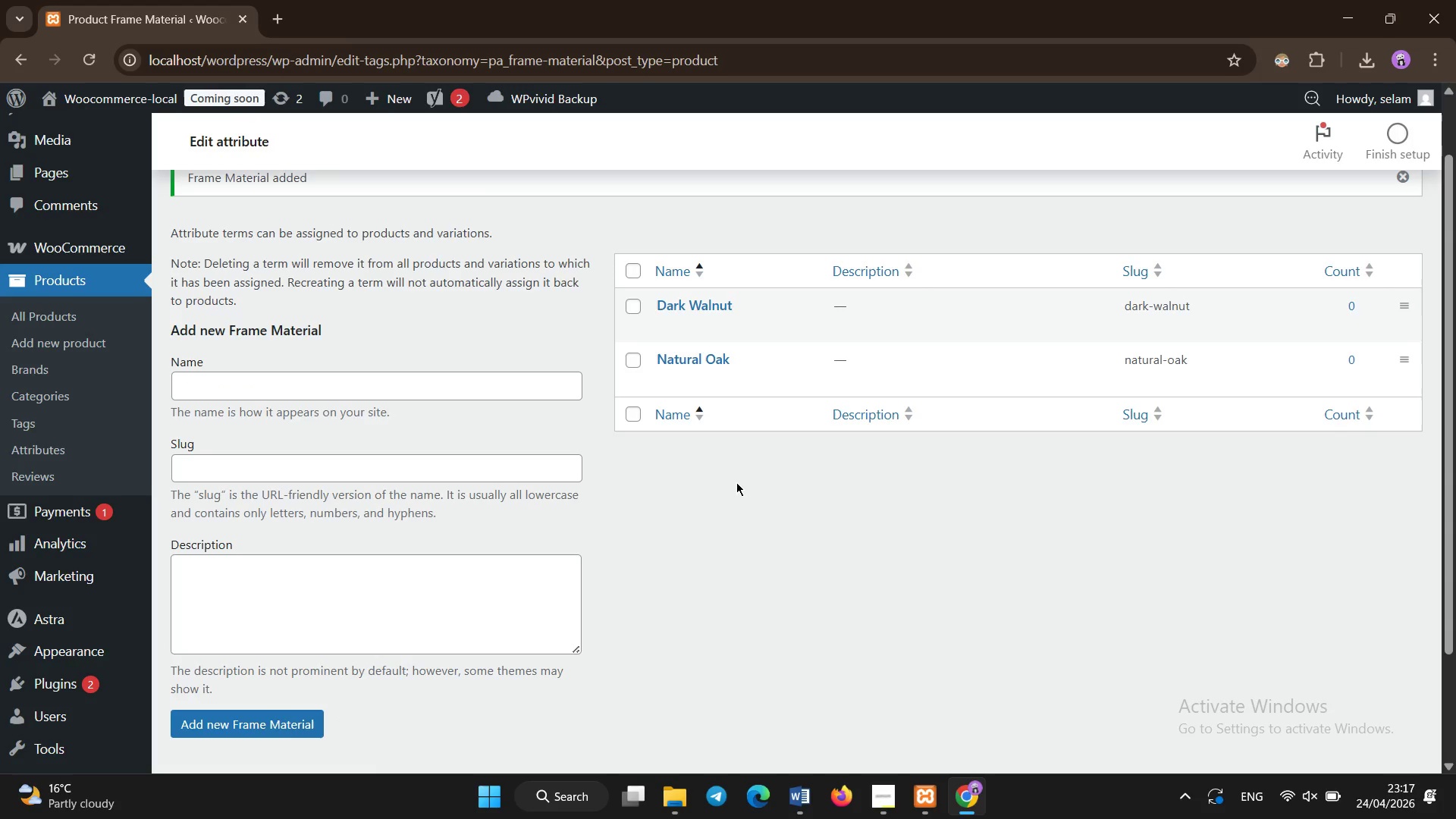 
triple_click([736, 482])
 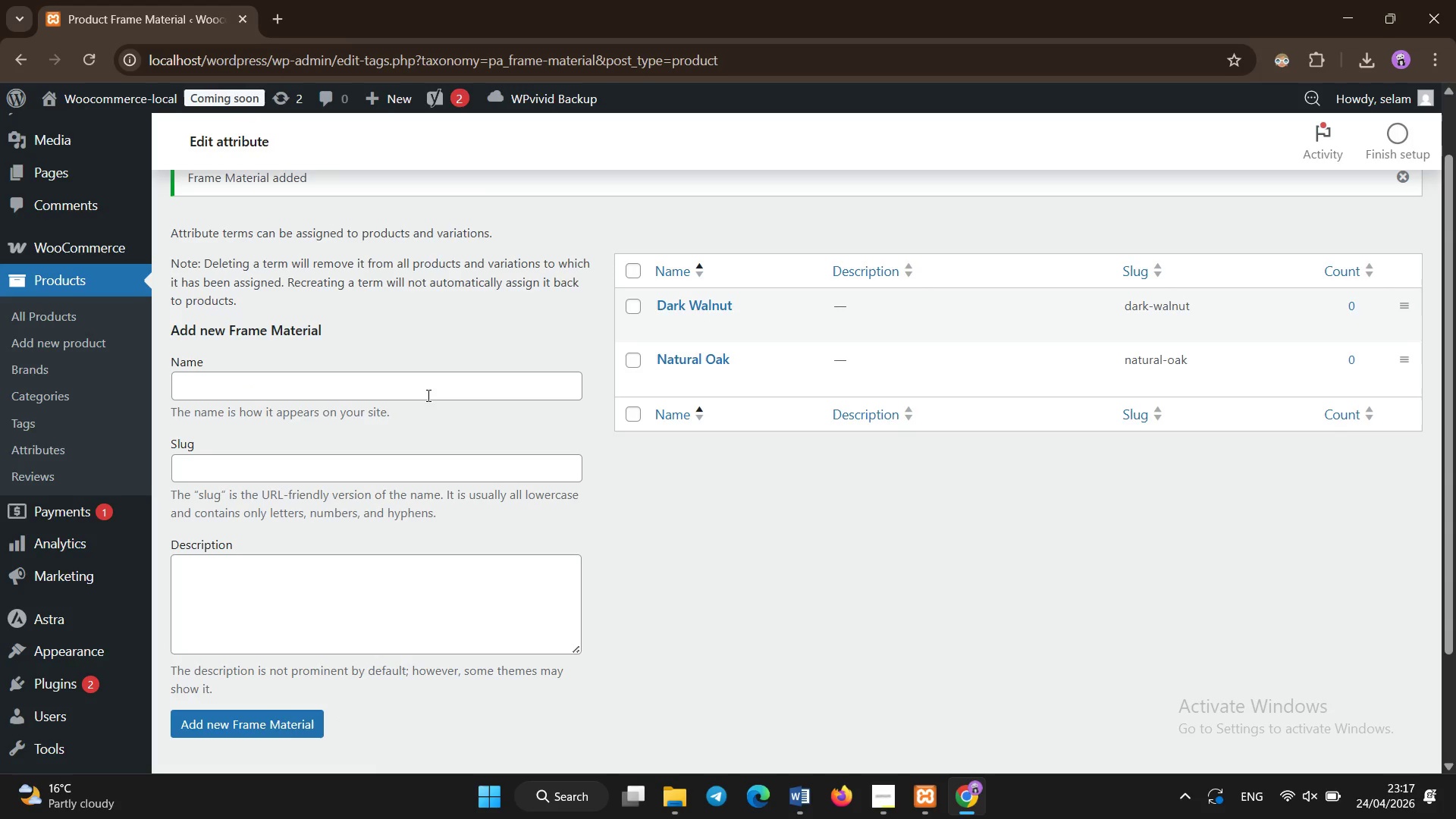 
left_click([427, 389])
 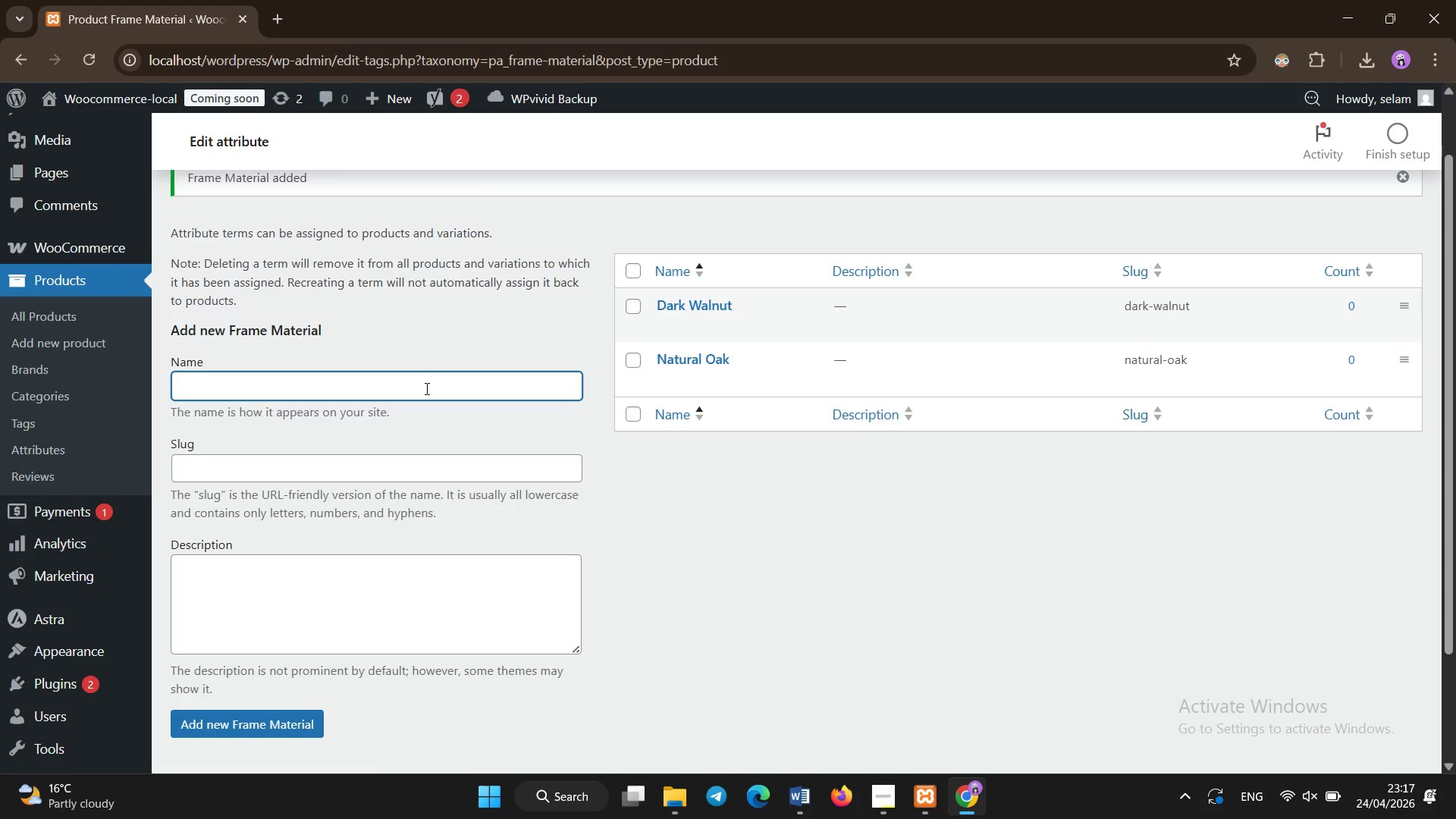 
type(Upcycled Matte Plastic)
 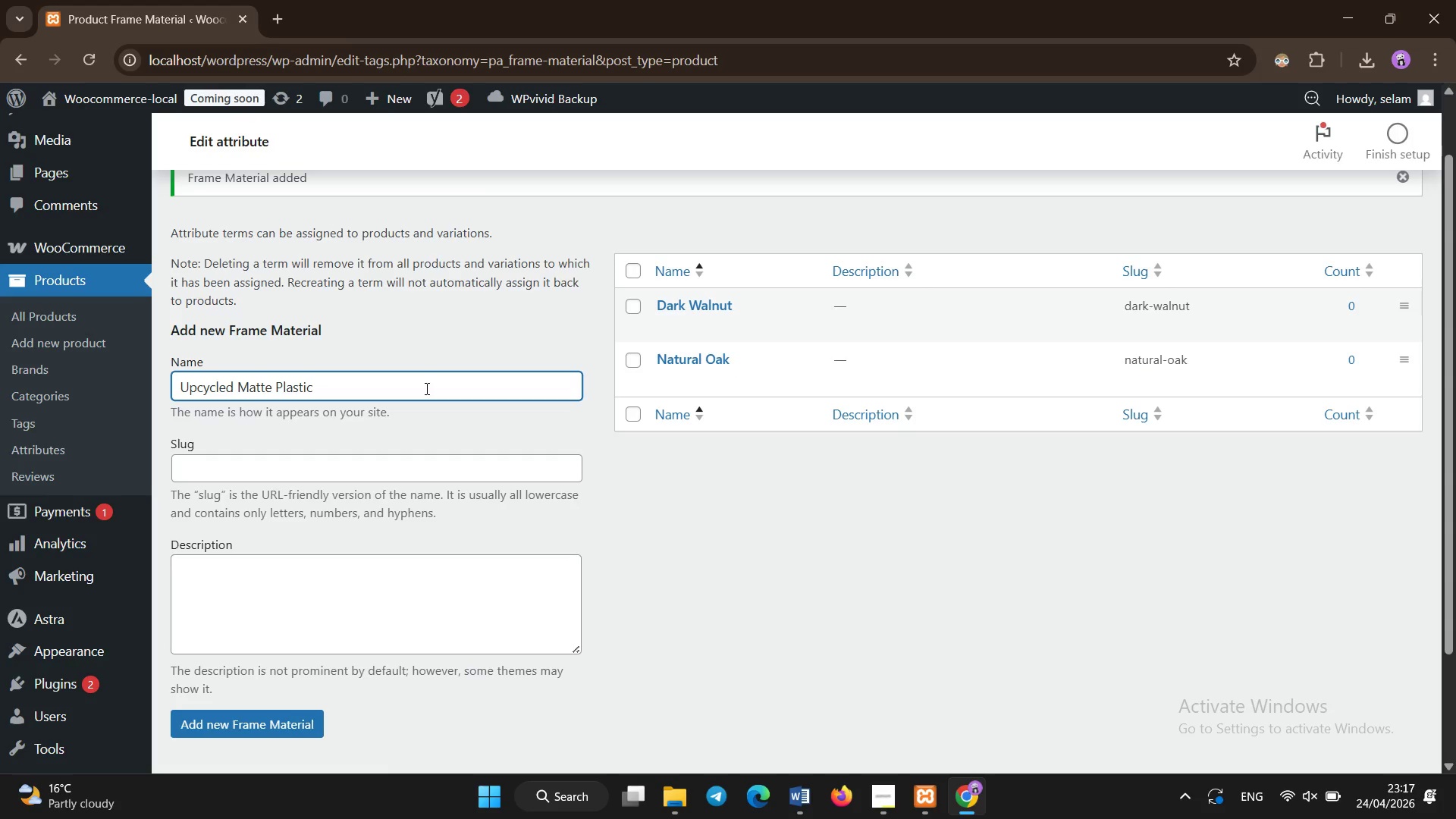 
left_click([279, 716])
 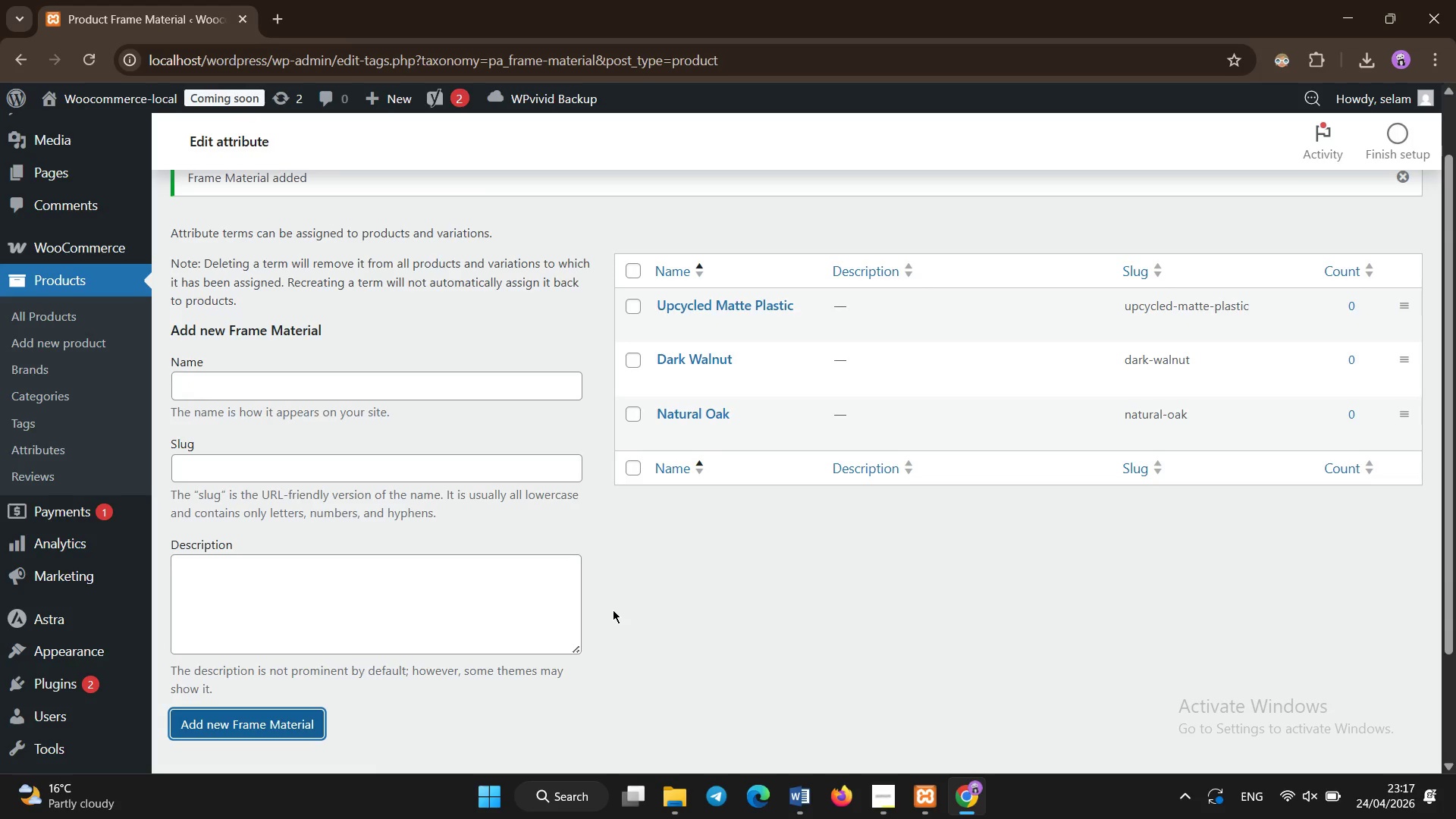 
left_click([613, 610])
 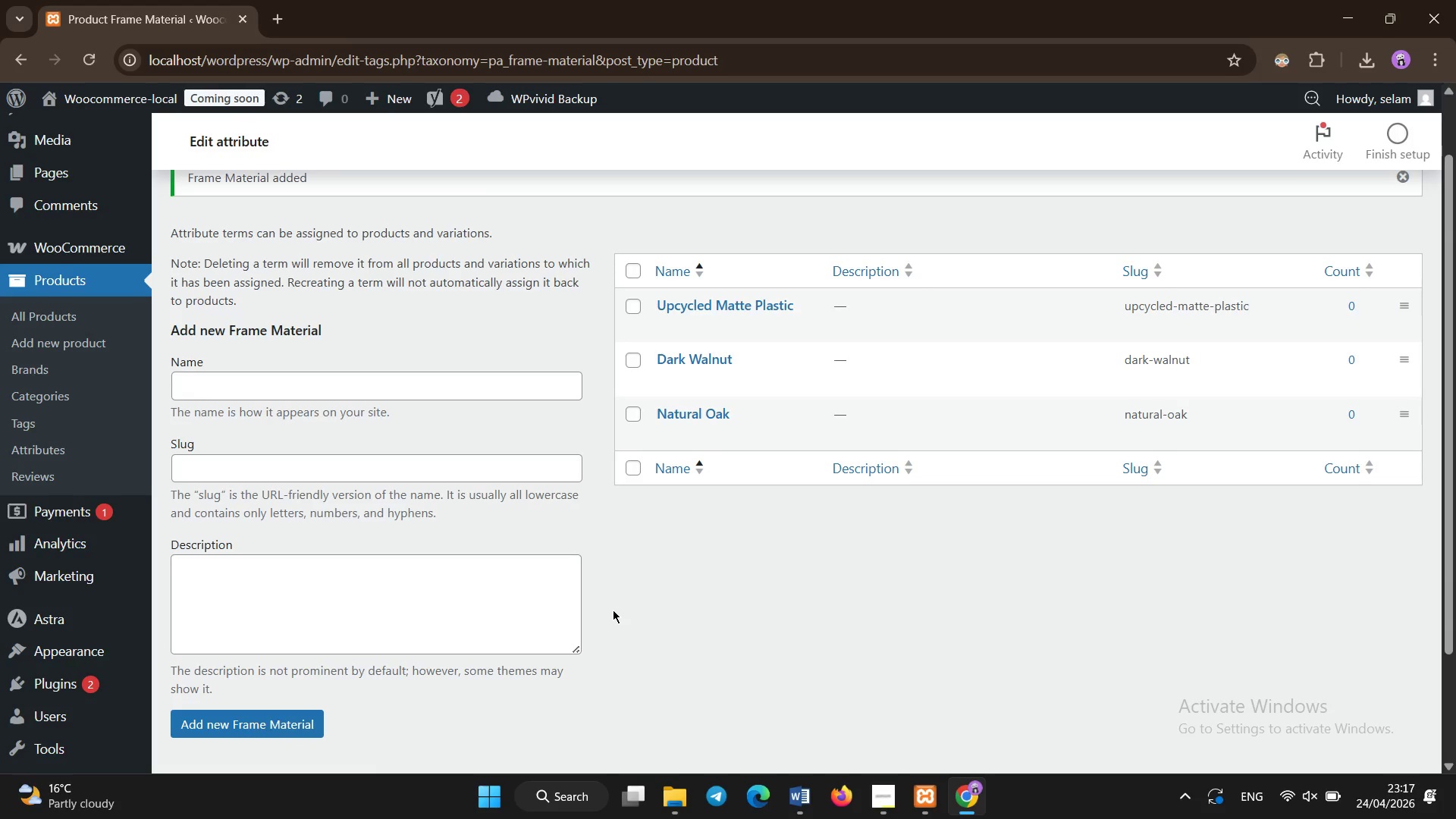 
scroll: coordinate [613, 610], scroll_direction: none, amount: 0.0
 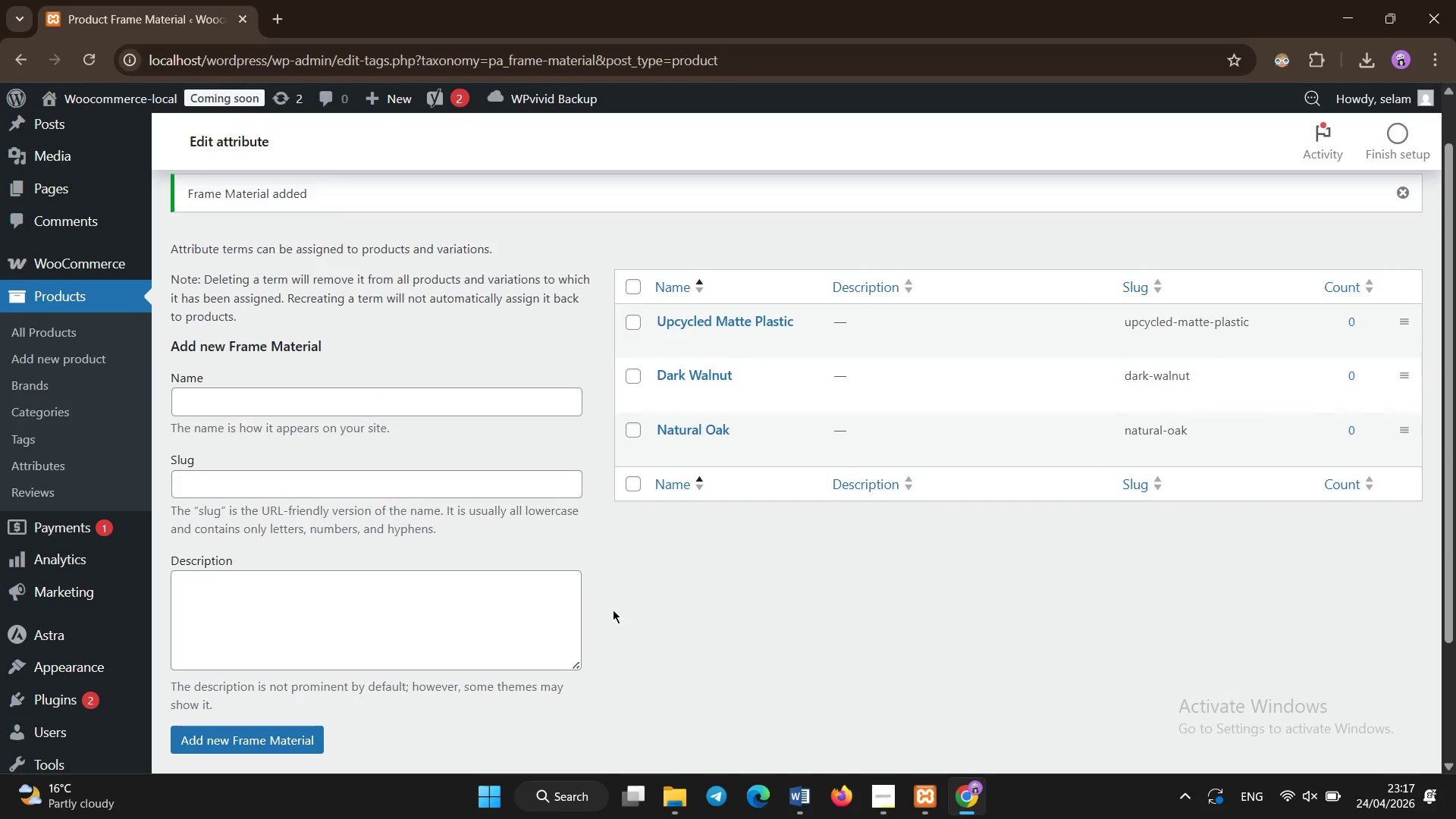 
scroll: coordinate [613, 610], scroll_direction: up, amount: 4.0
 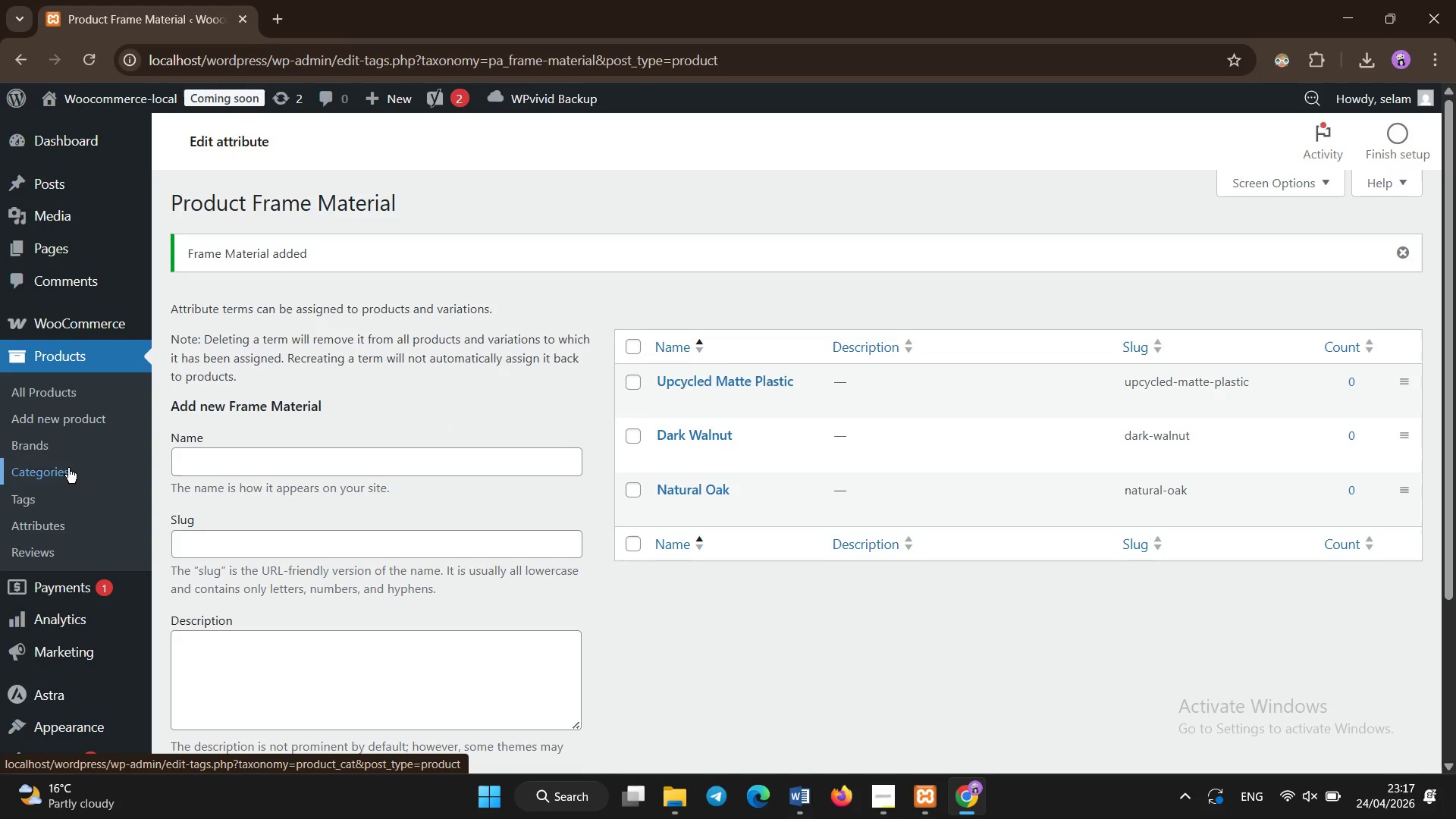 
left_click([61, 519])
 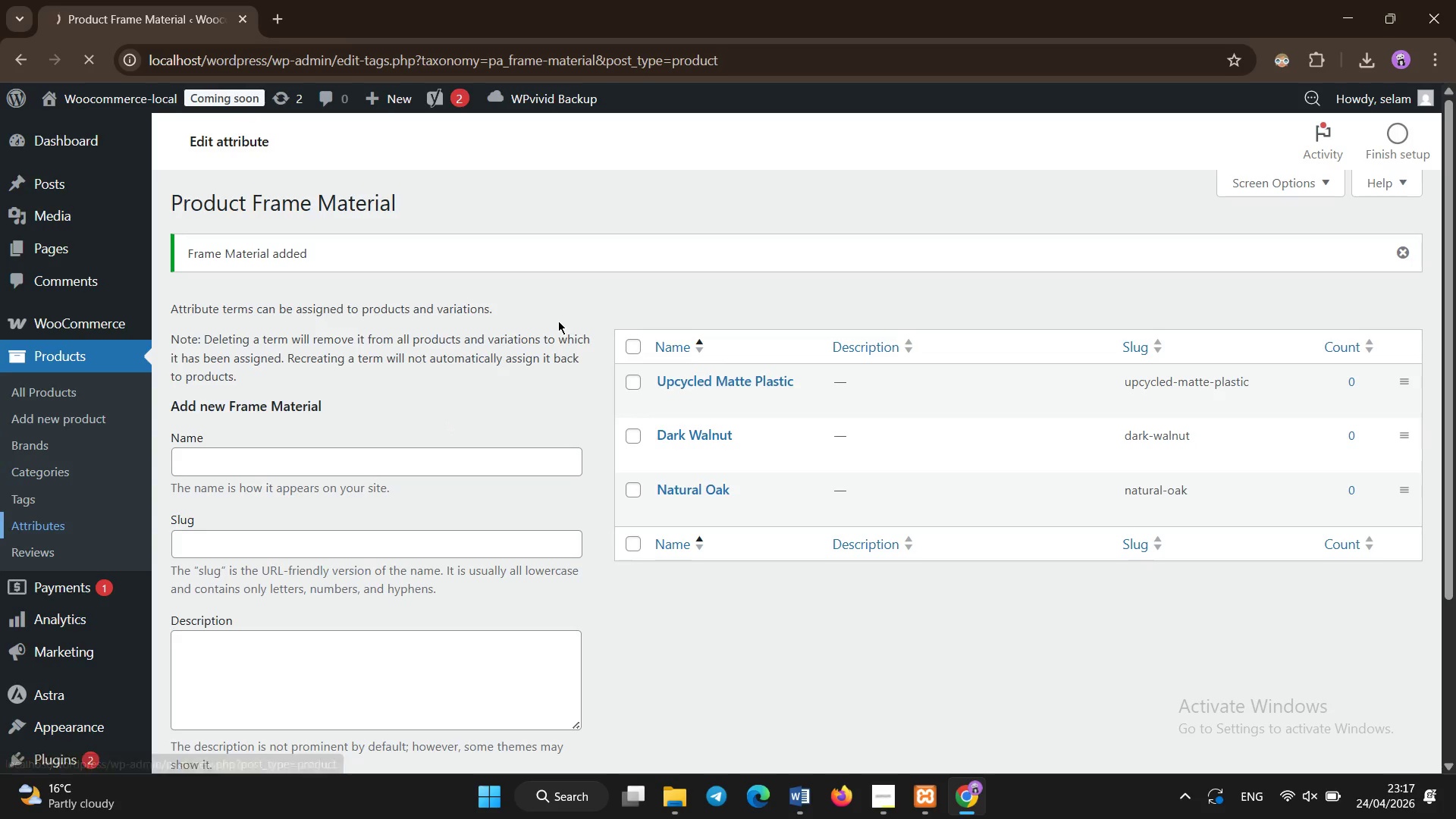 
scroll: coordinate [558, 321], scroll_direction: down, amount: 1.0
 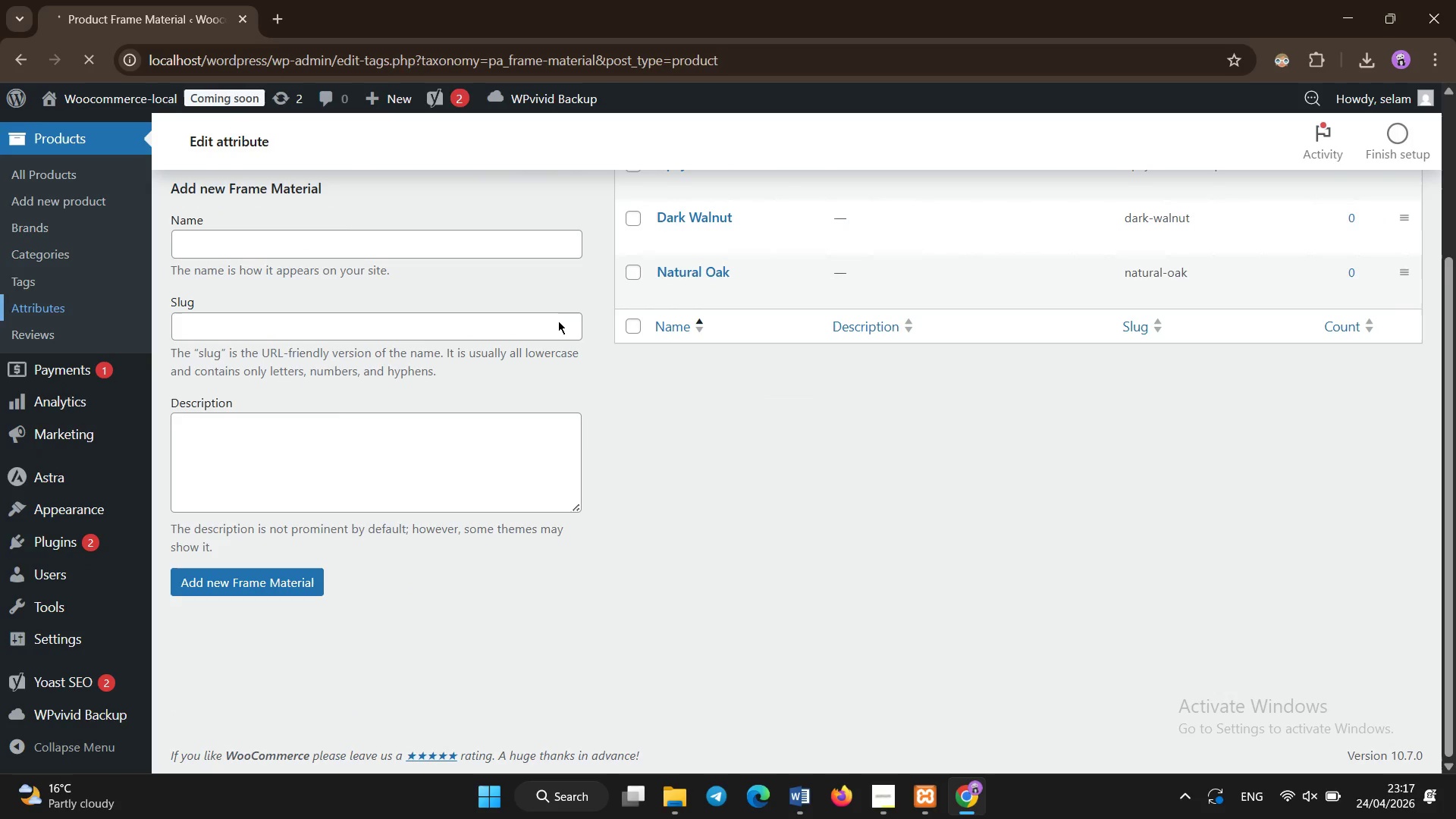 
scroll: coordinate [558, 321], scroll_direction: up, amount: 1.0
 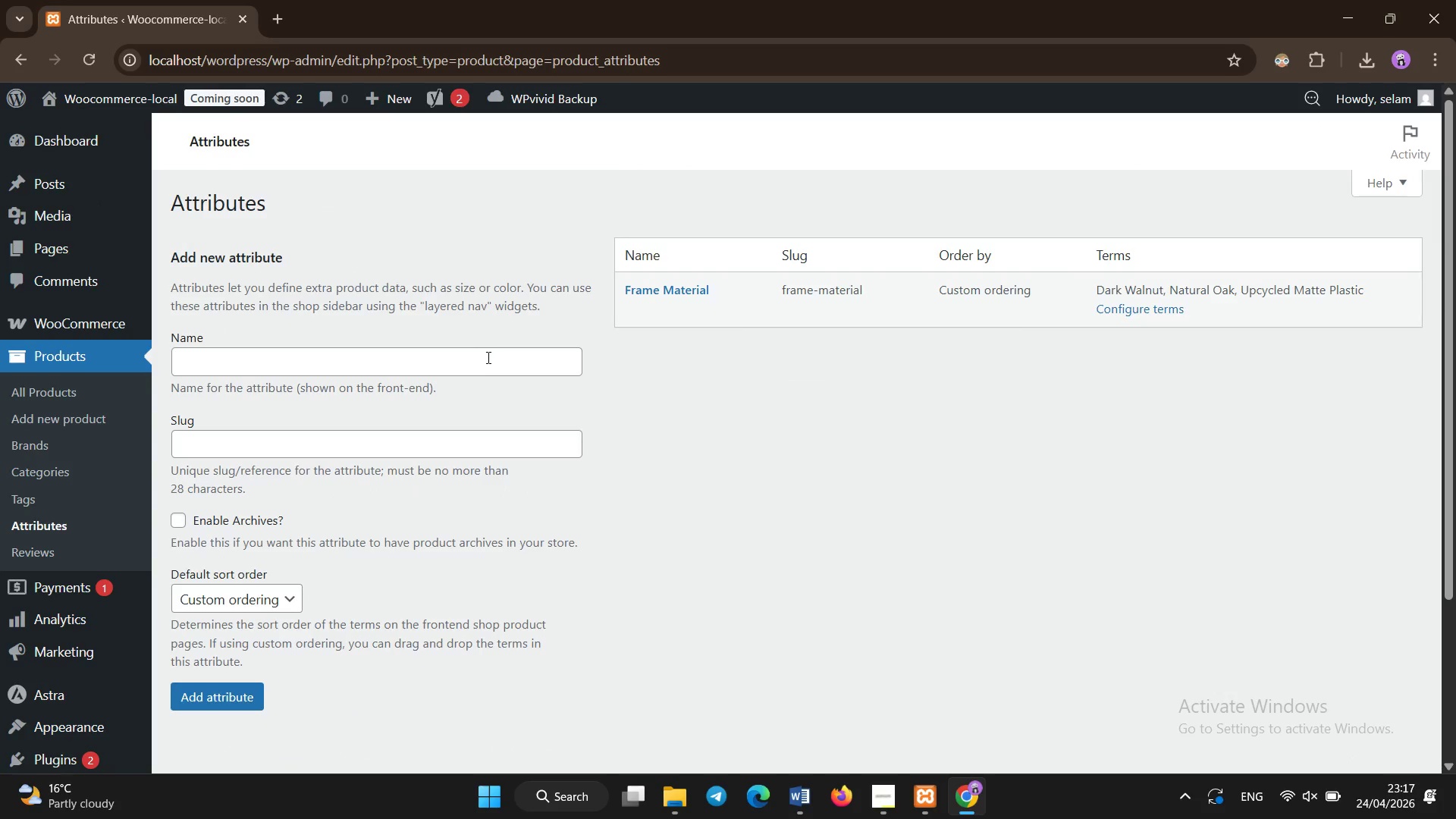 
left_click([485, 362])
 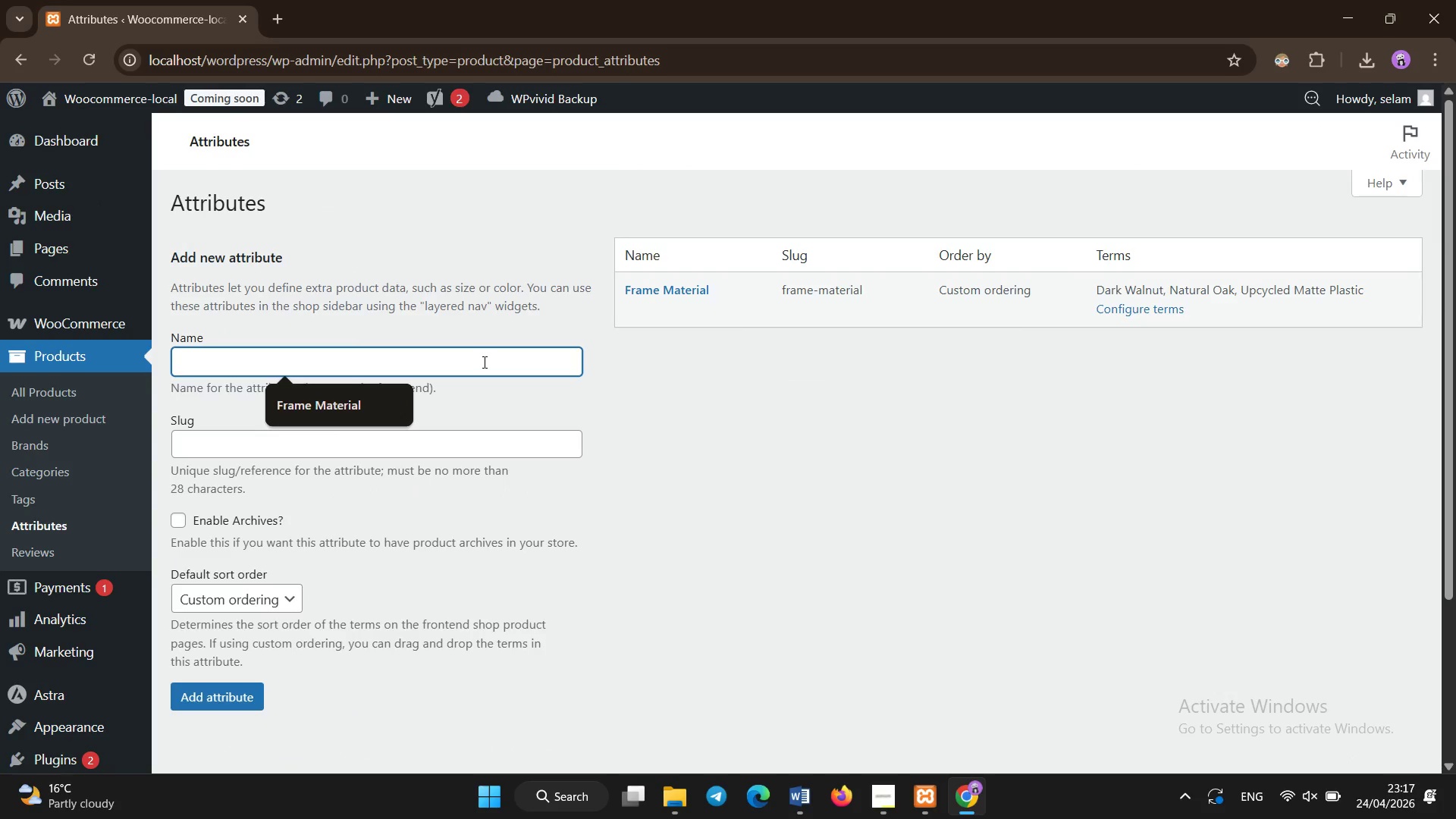 
type(Moss Type)
 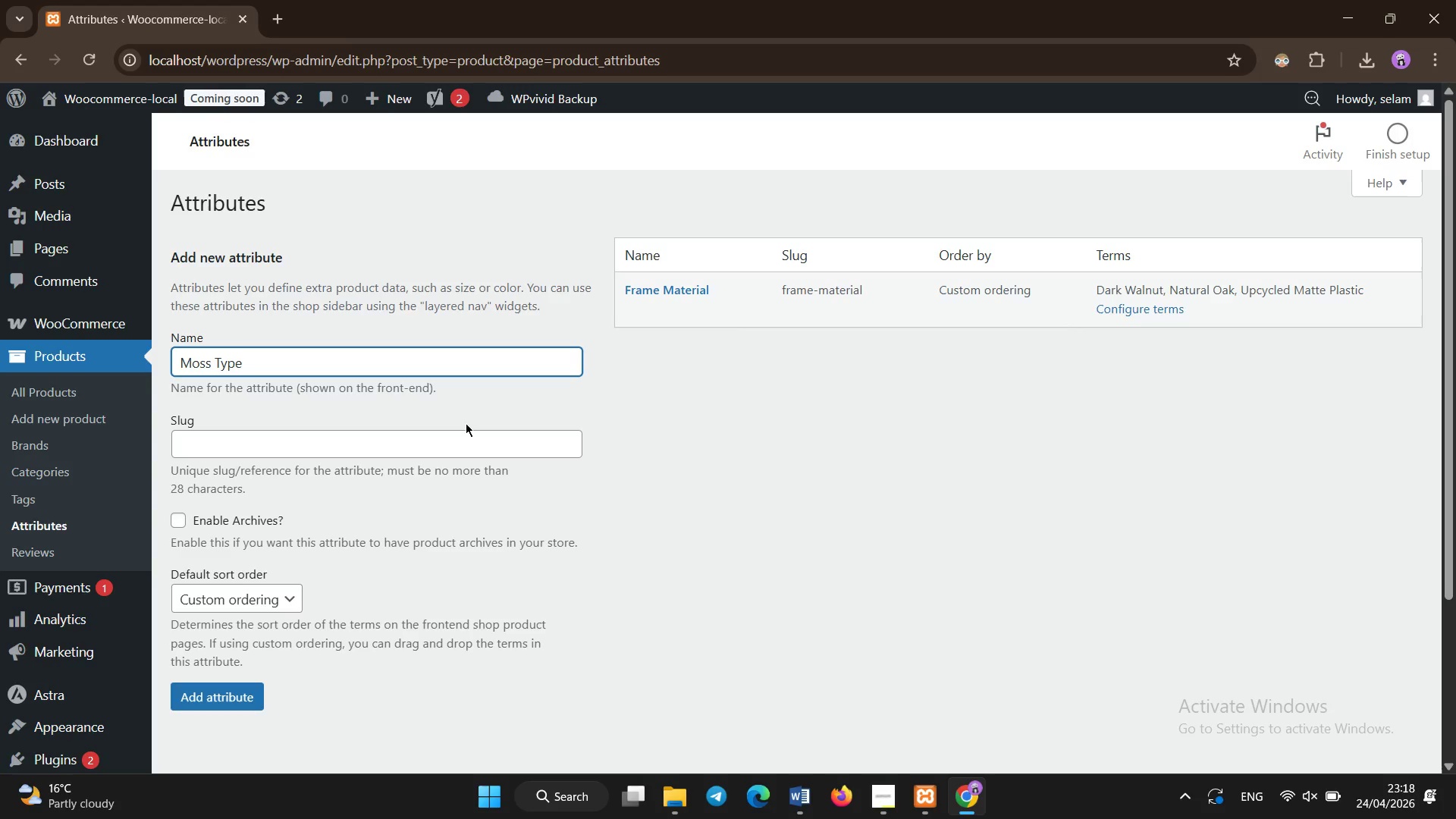 
left_click([249, 698])
 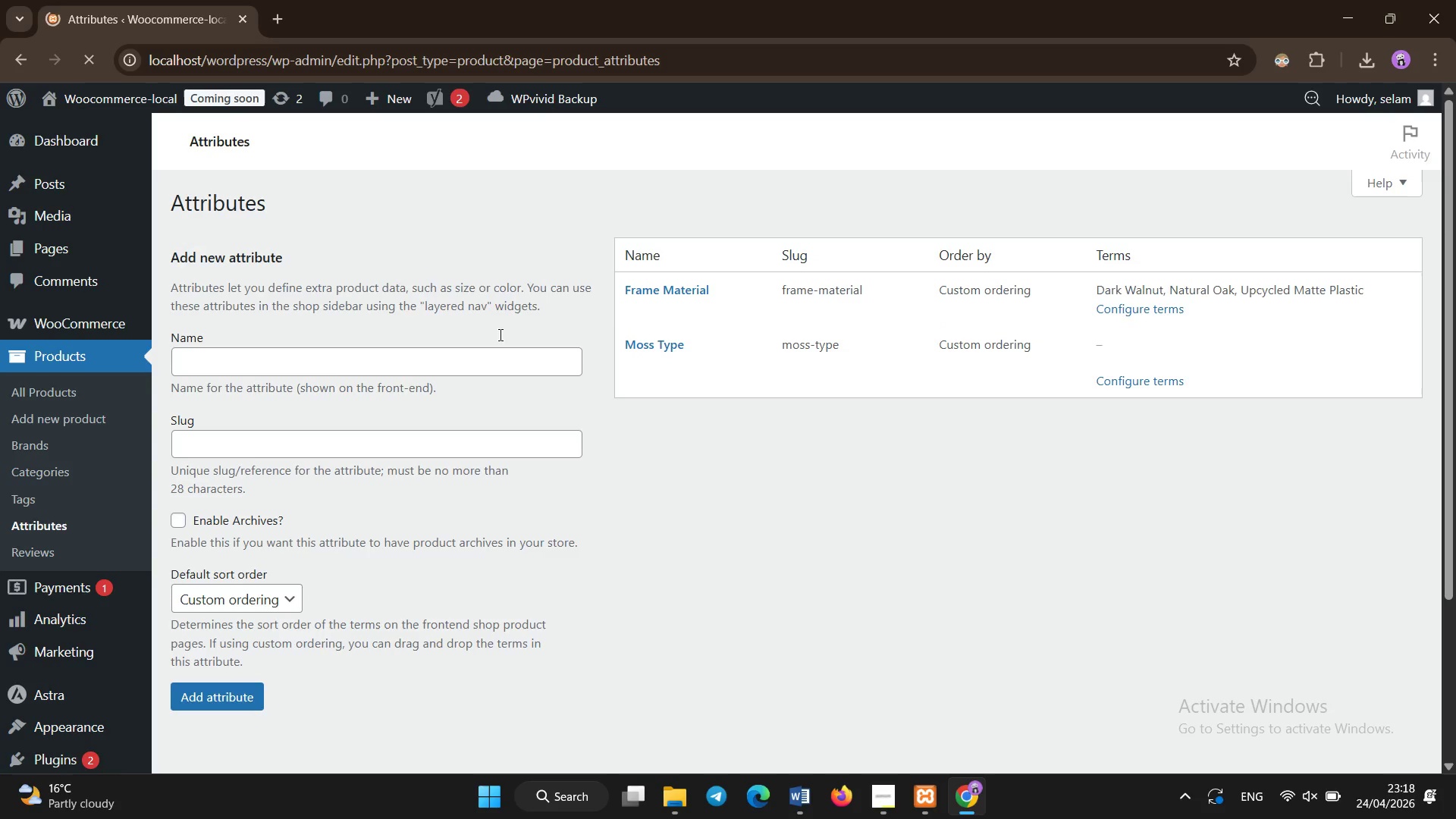 
wait(6.55)
 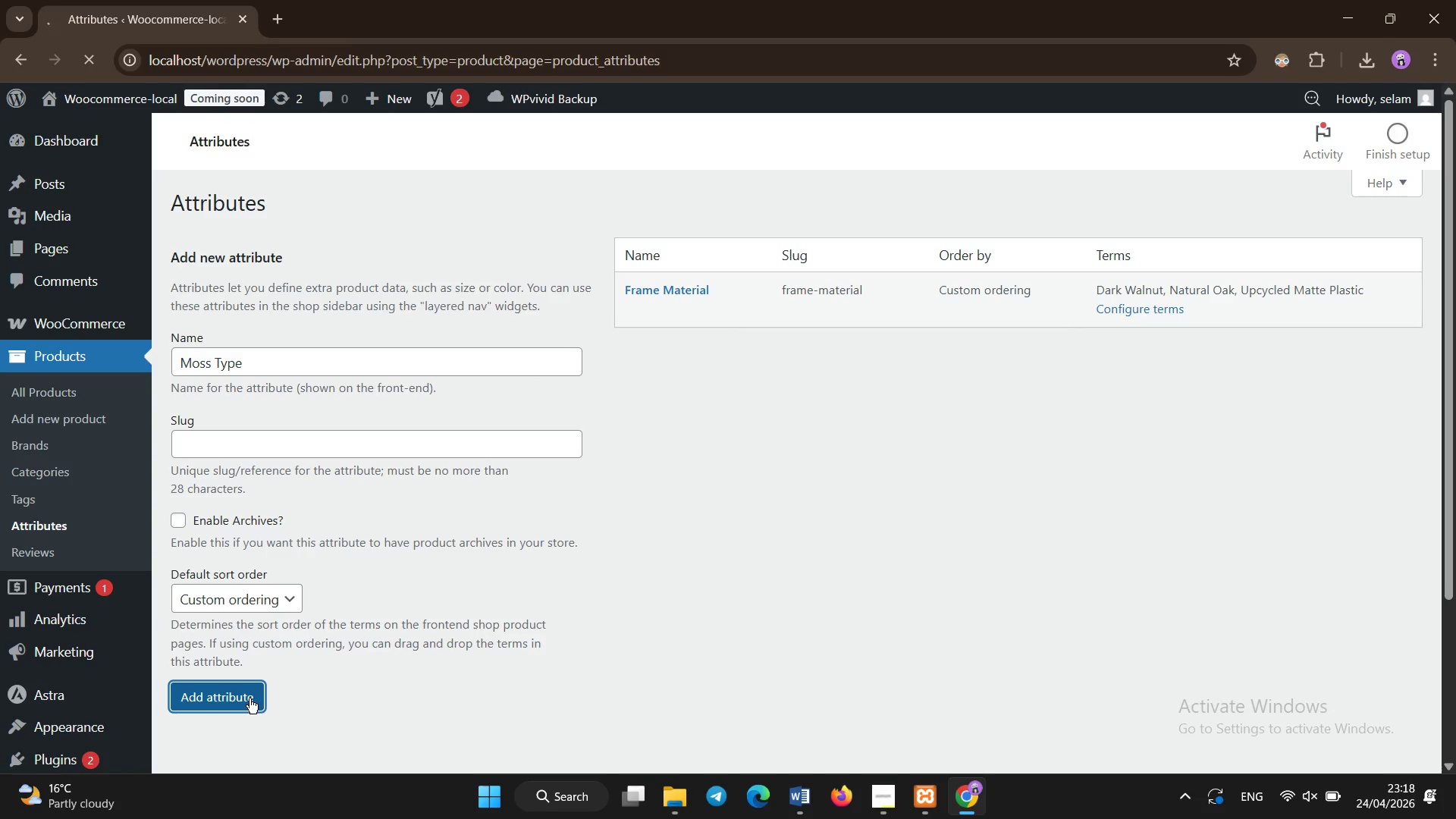 
left_click([1131, 387])
 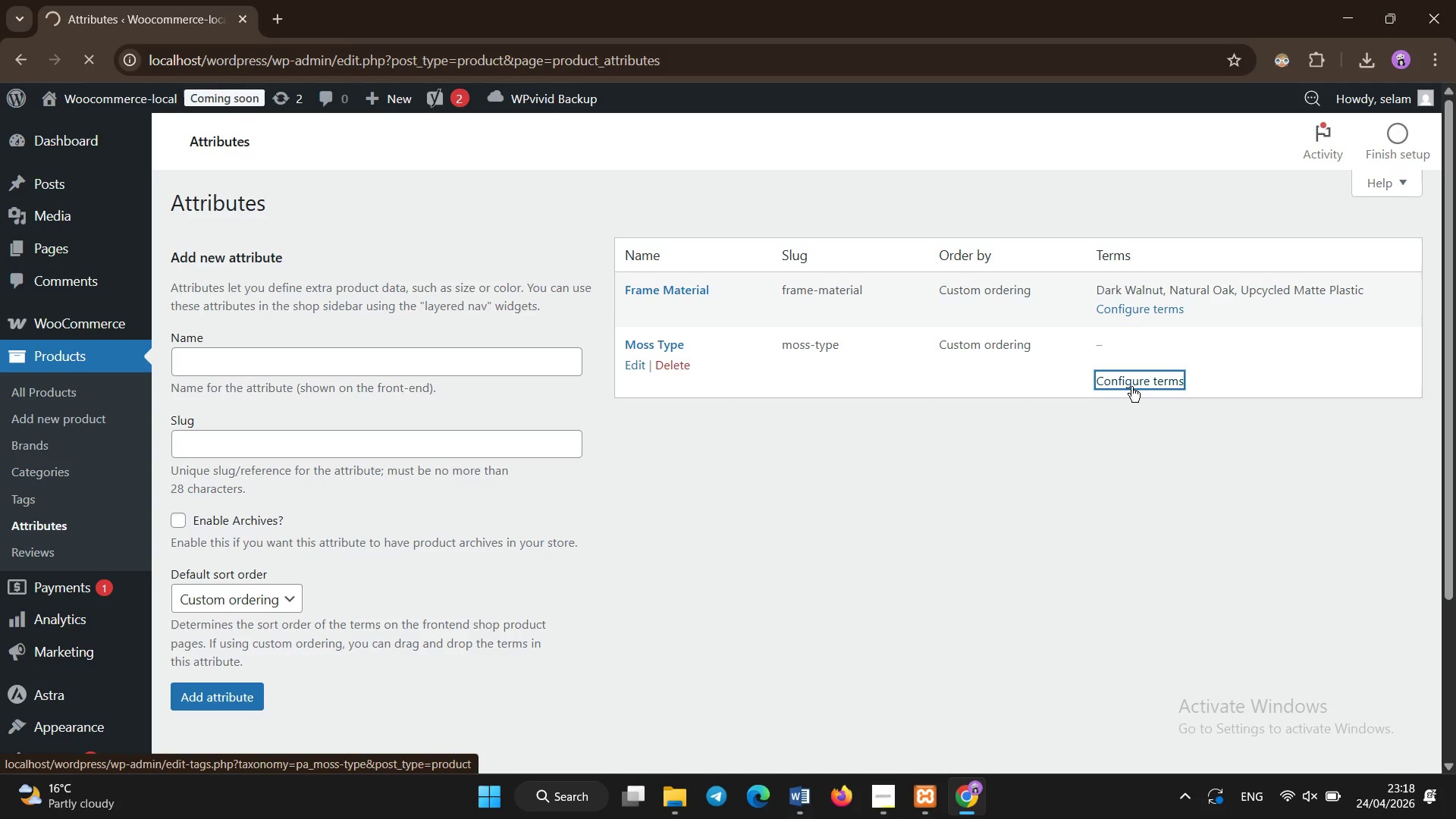 
wait(8.72)
 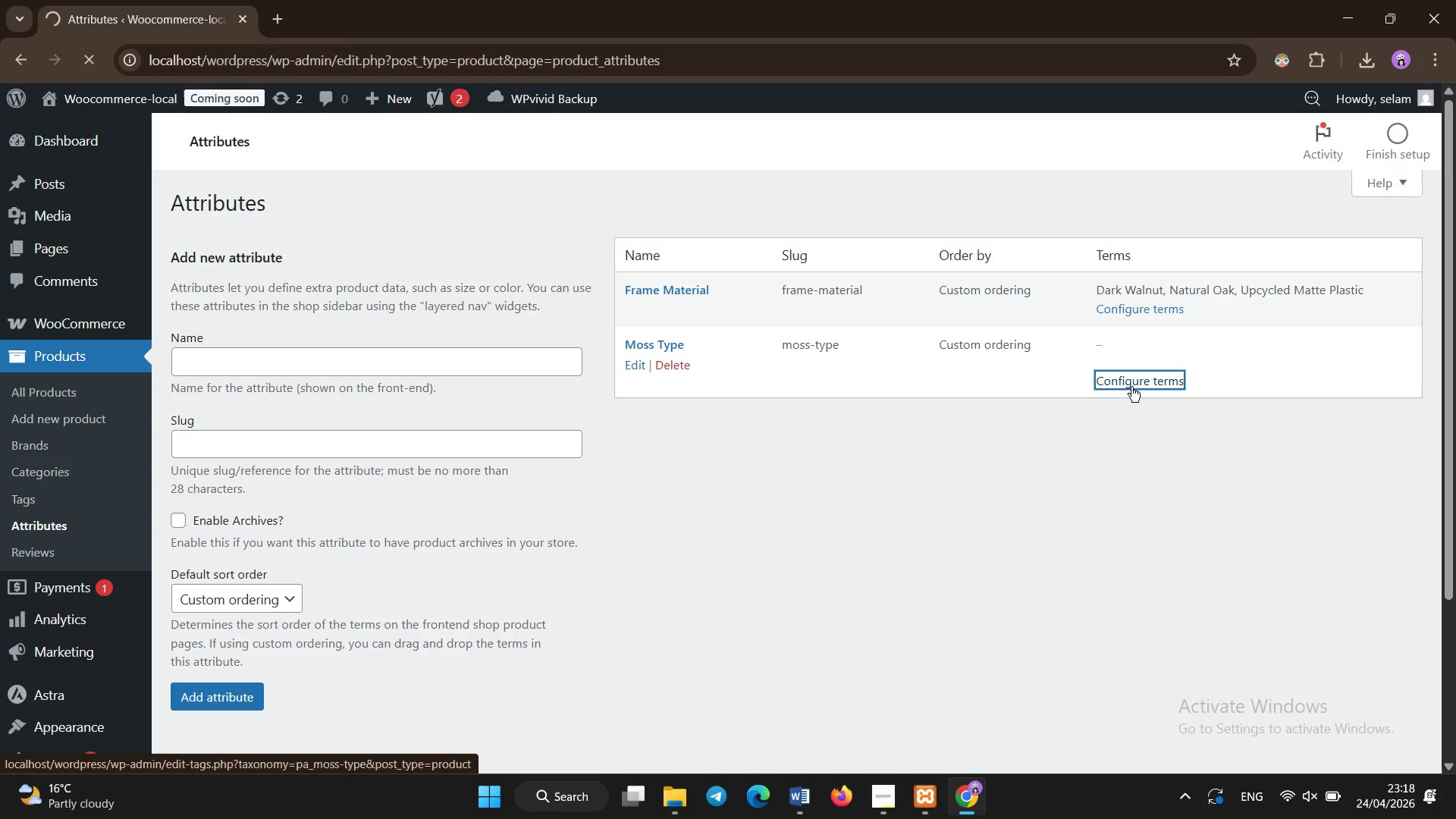 
left_click([545, 393])
 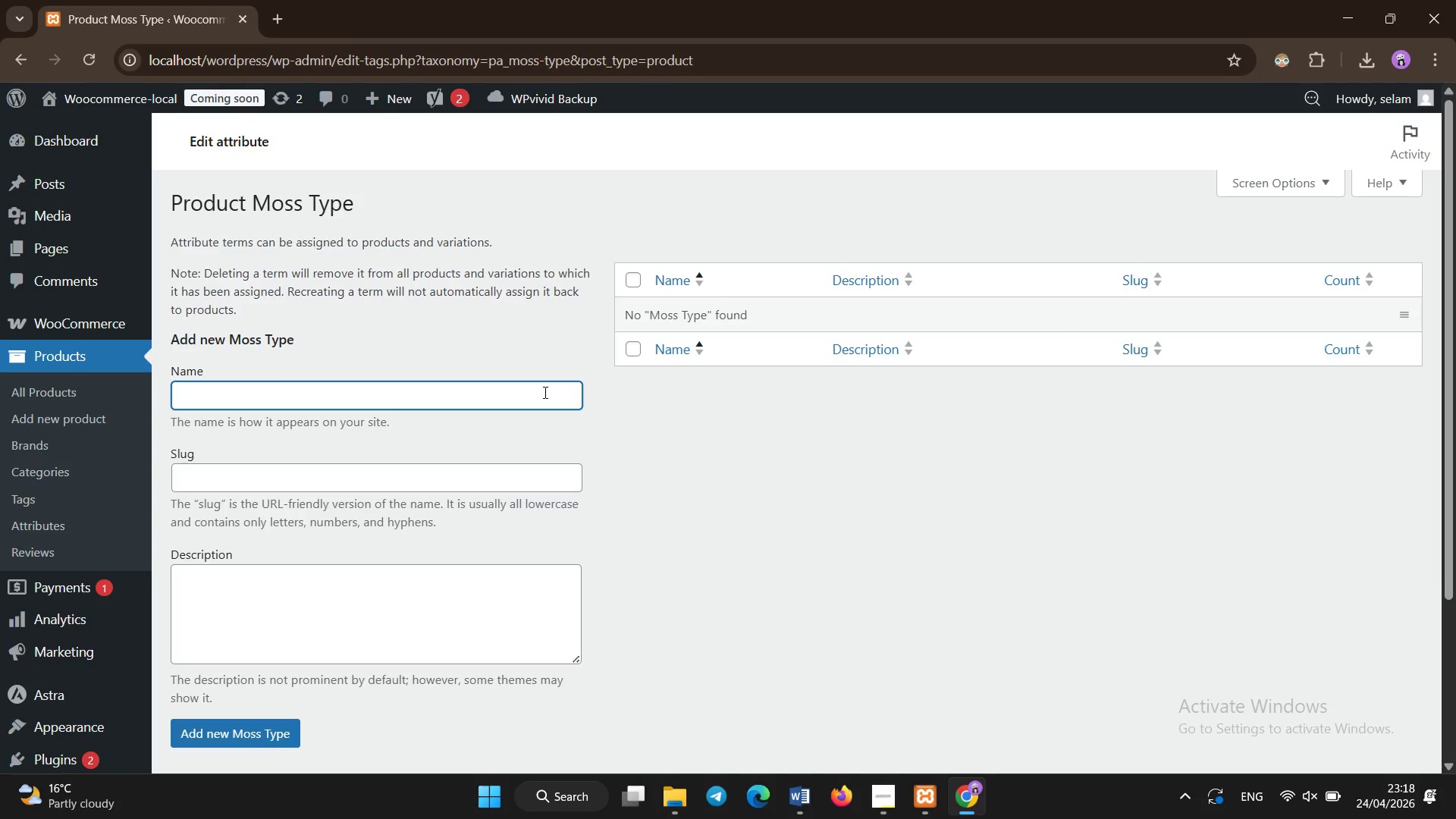 
type(V)
key(Backspace)
type(Reindeer Moss)
 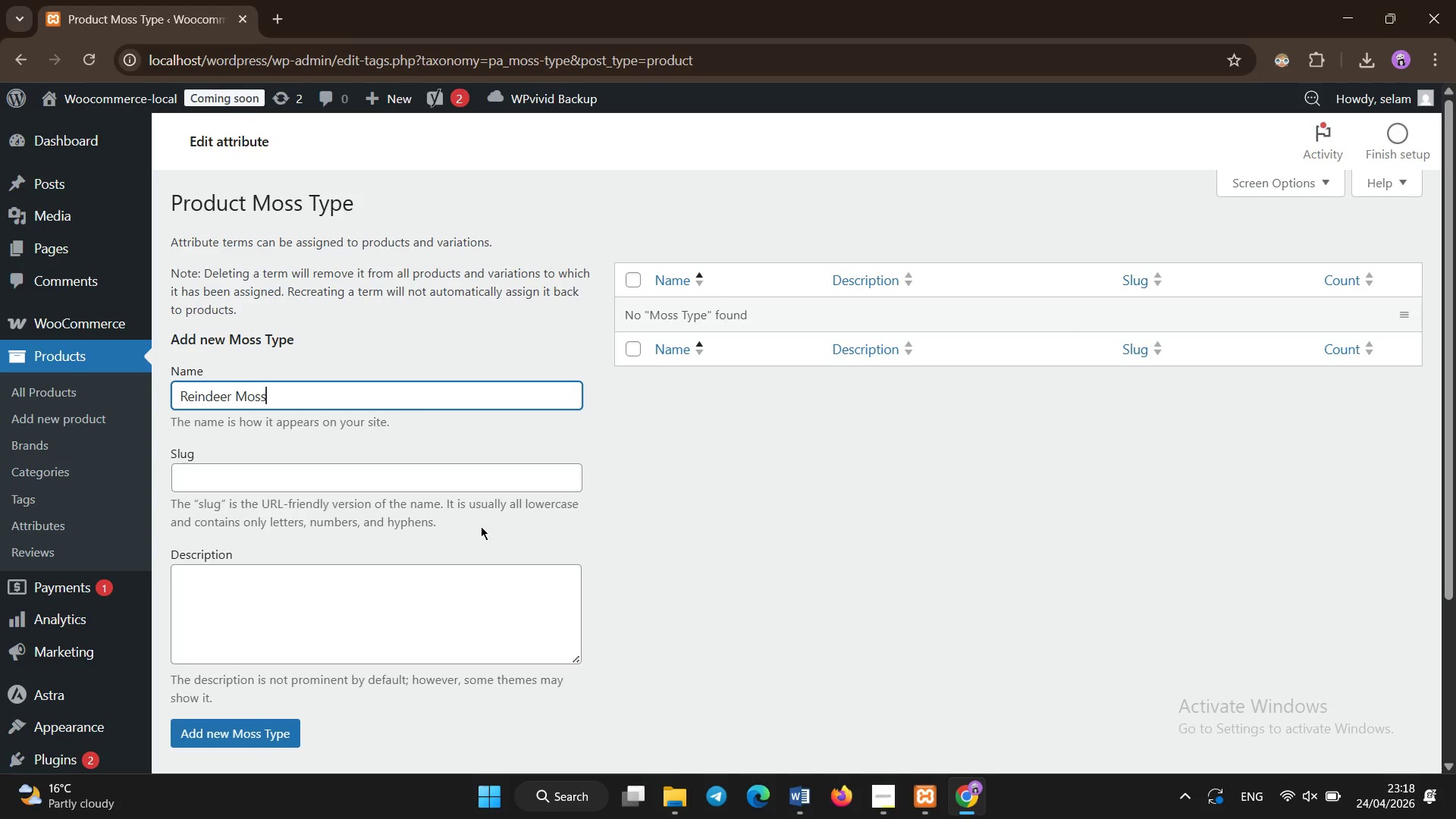 
left_click([265, 733])
 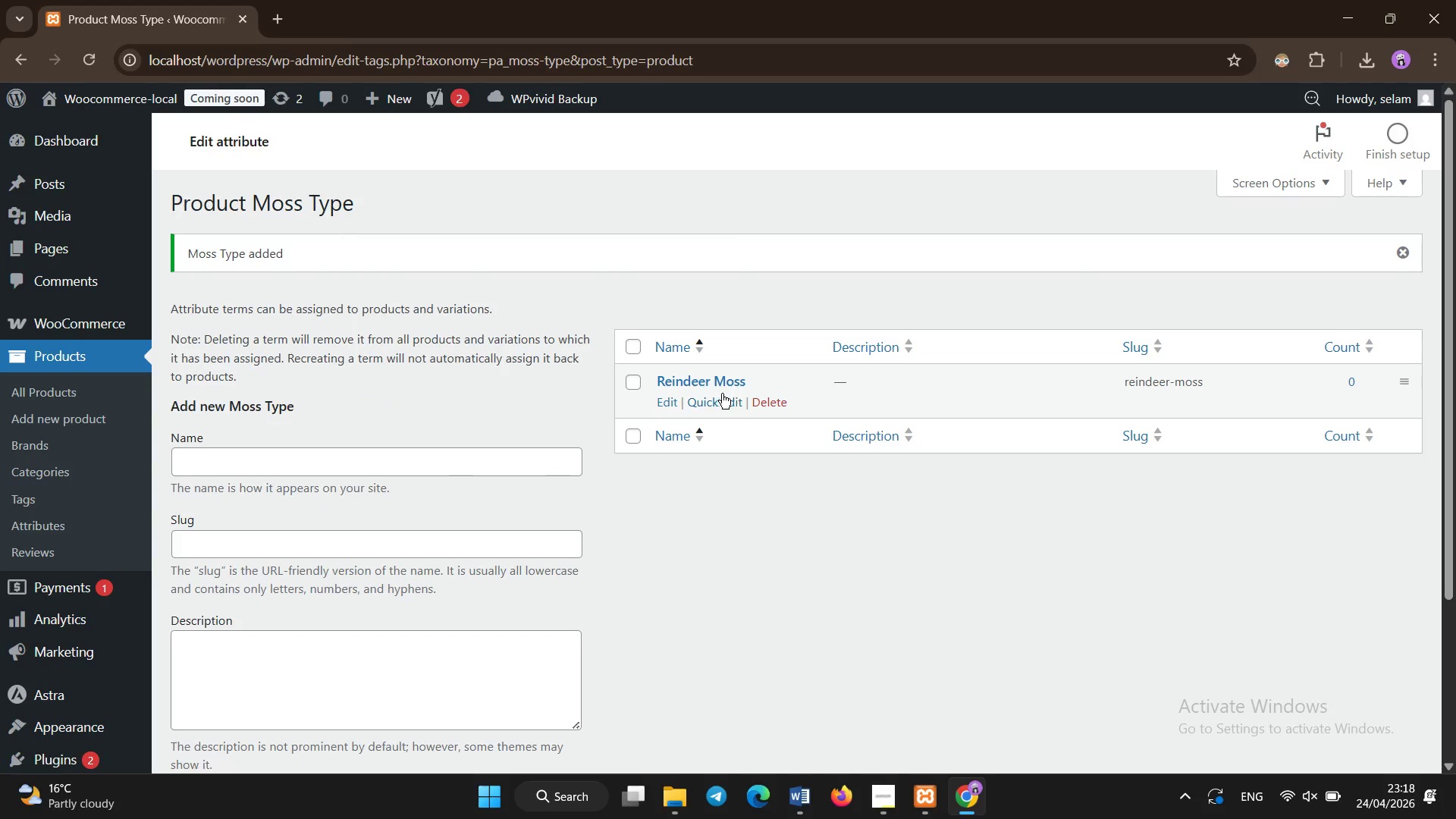 
left_click([669, 403])
 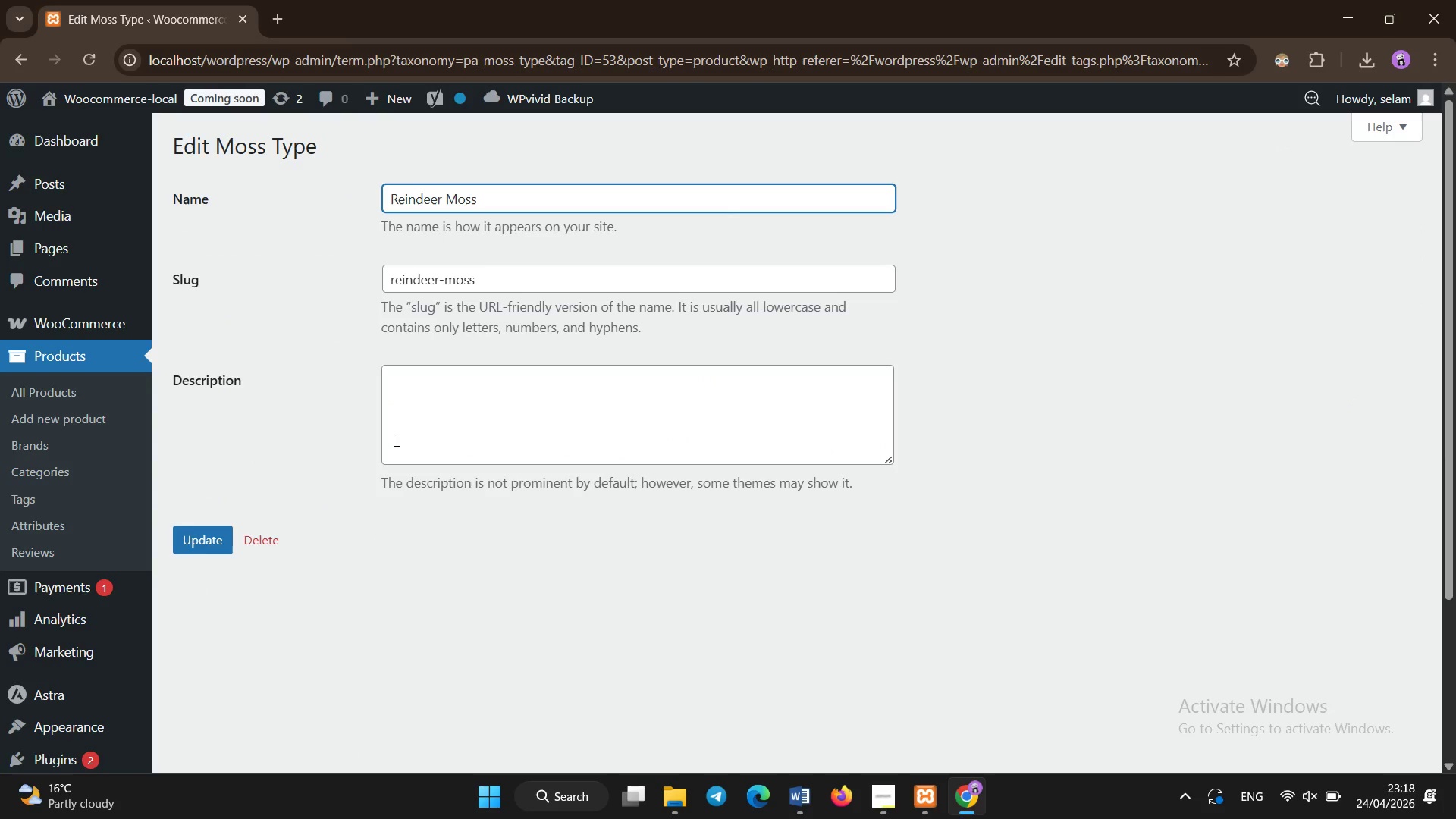 
left_click([537, 196])
 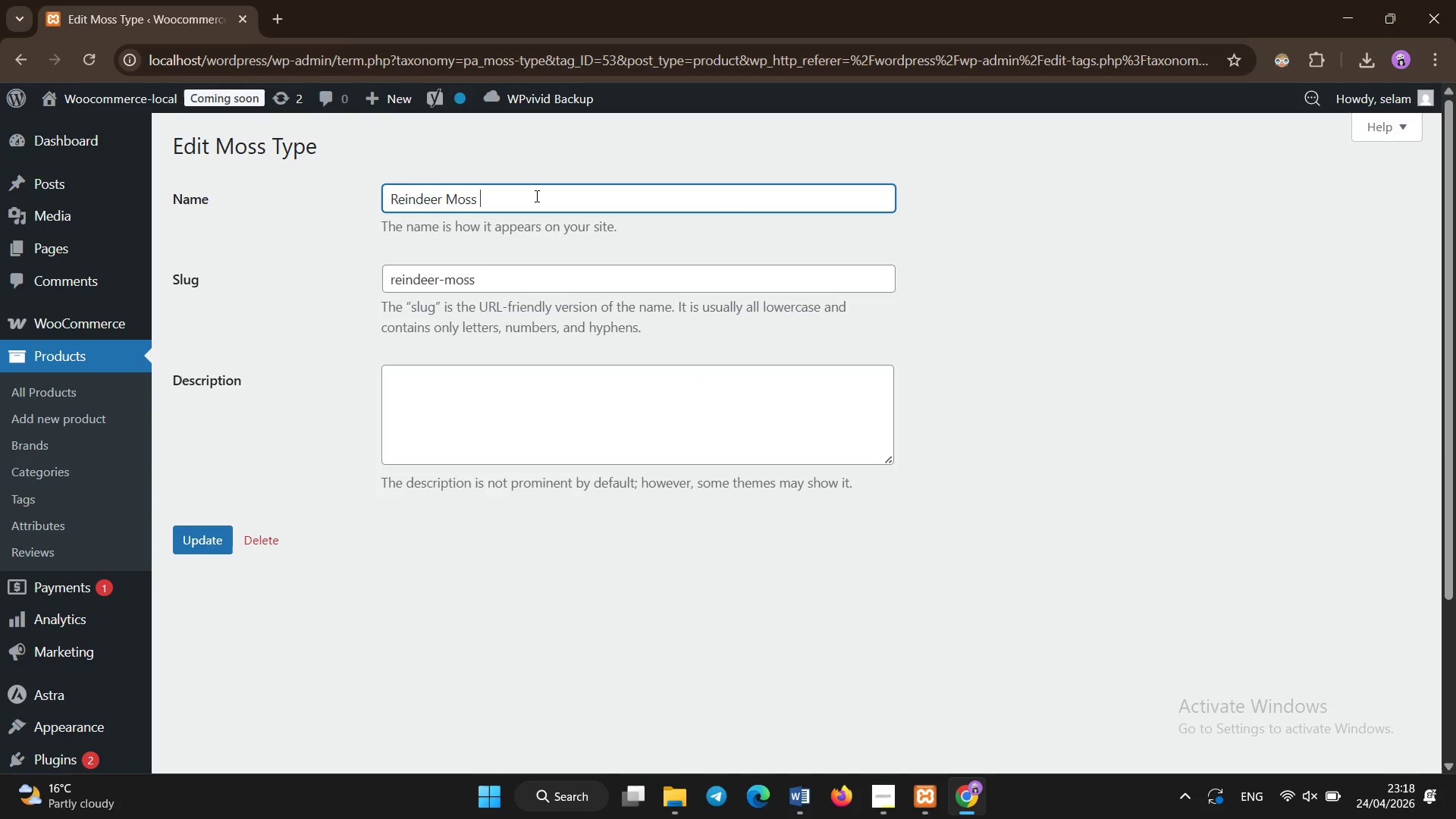 
type( (Textured))
 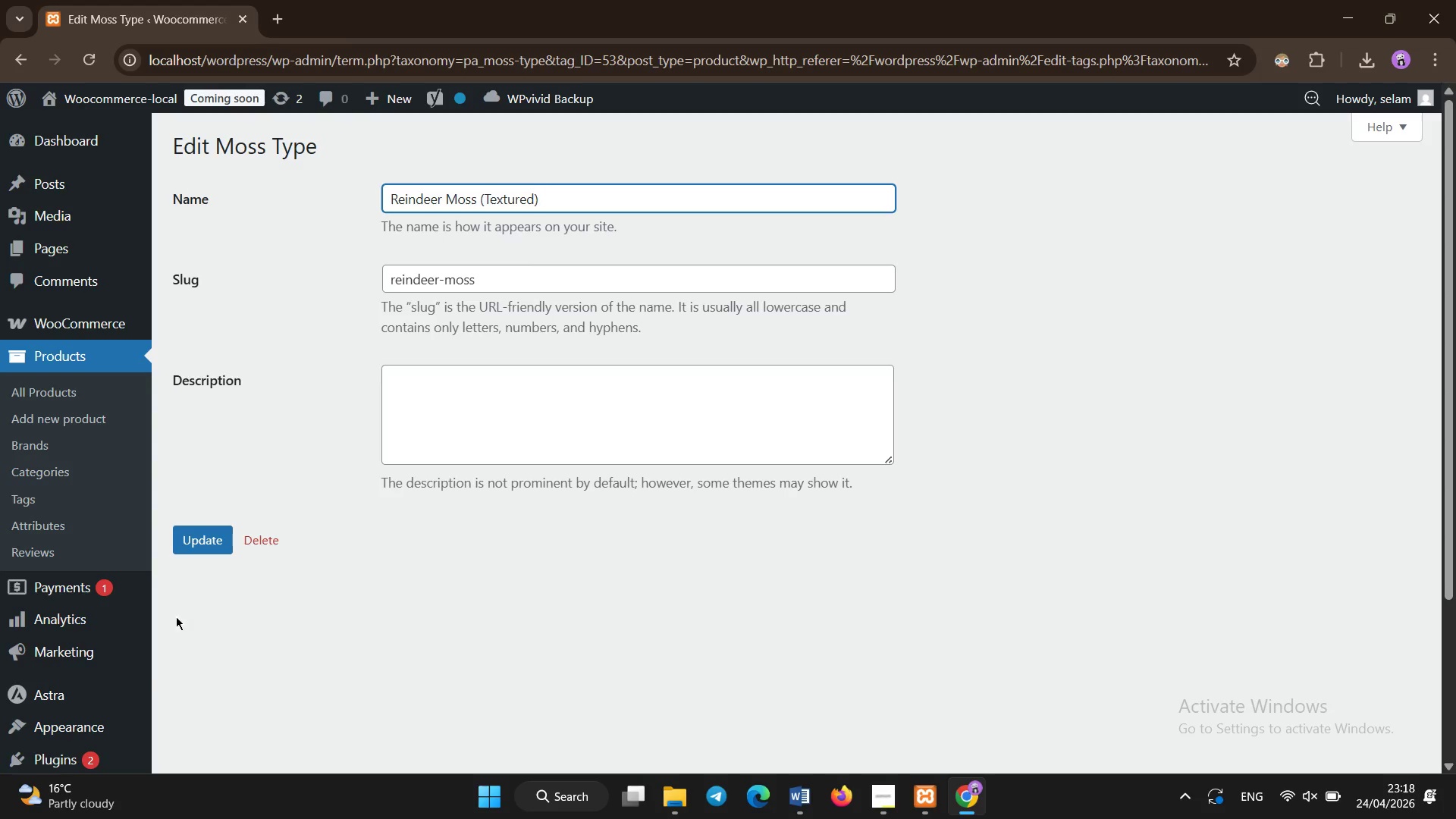 
left_click([209, 543])
 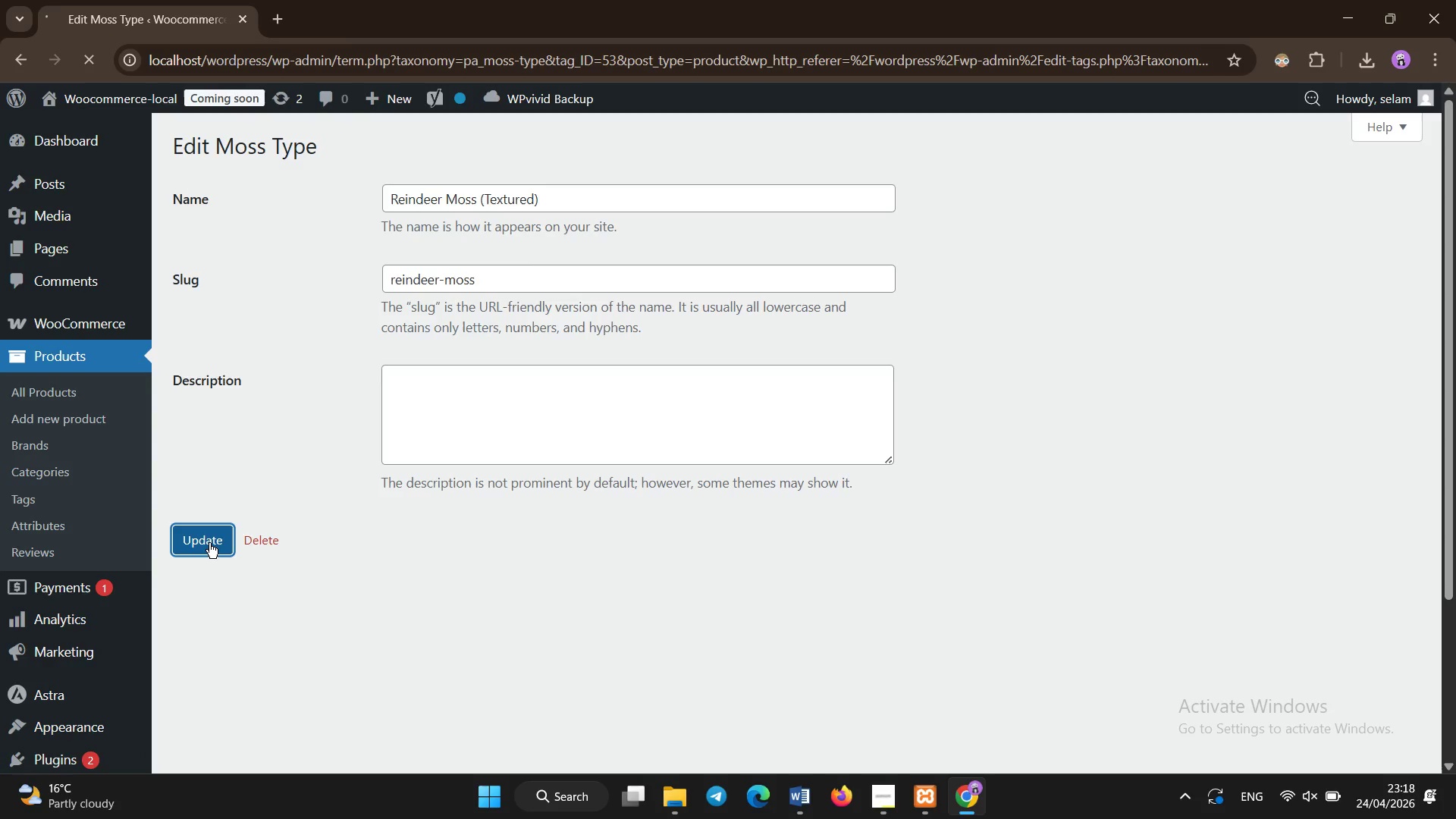 
wait(9.38)
 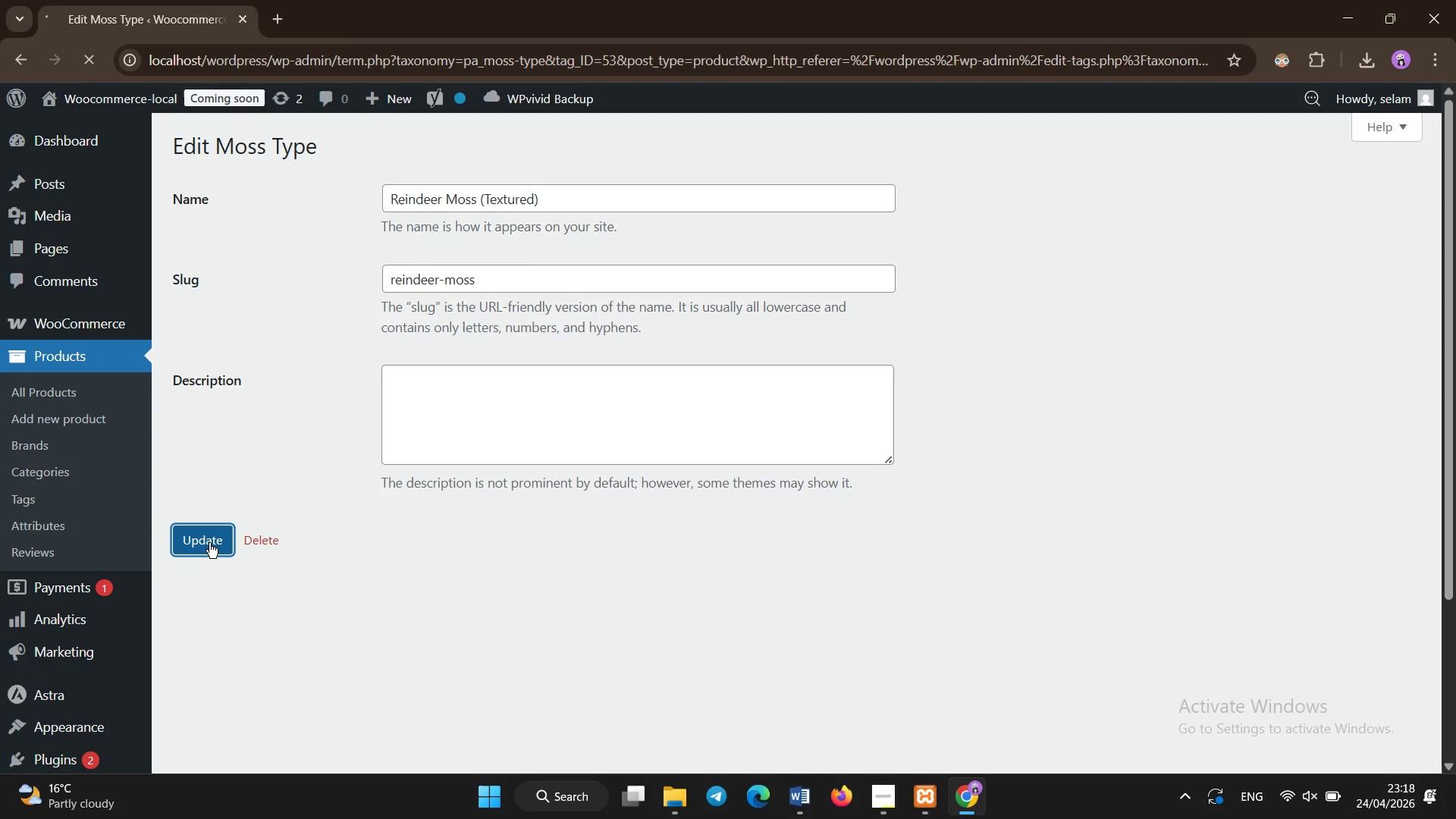 
left_click([265, 216])
 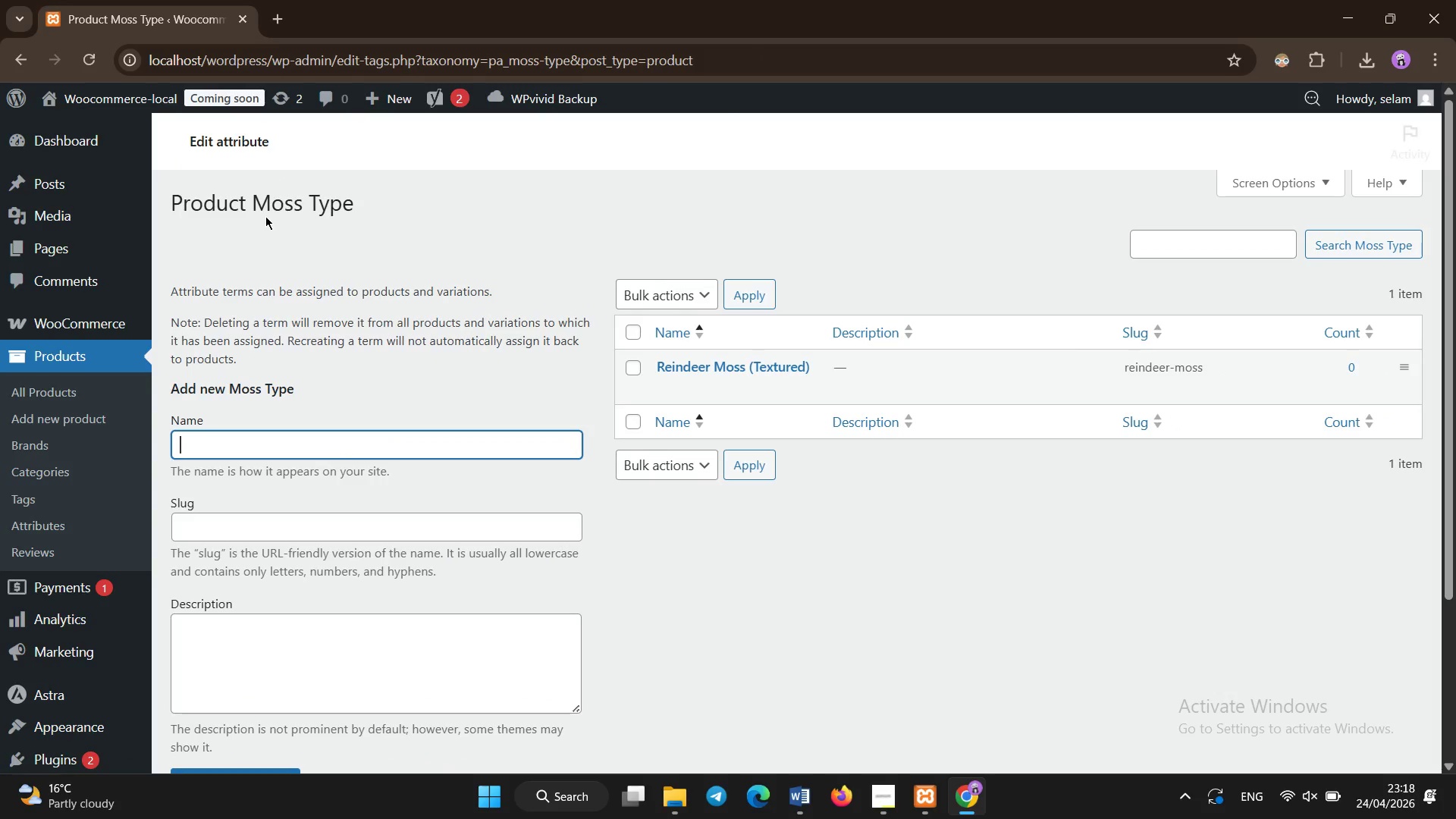 
type(Pole Moss (moun)
key(Backspace)
key(Backspace)
key(Backspace)
key(Backspace)
type(Mound Style))
 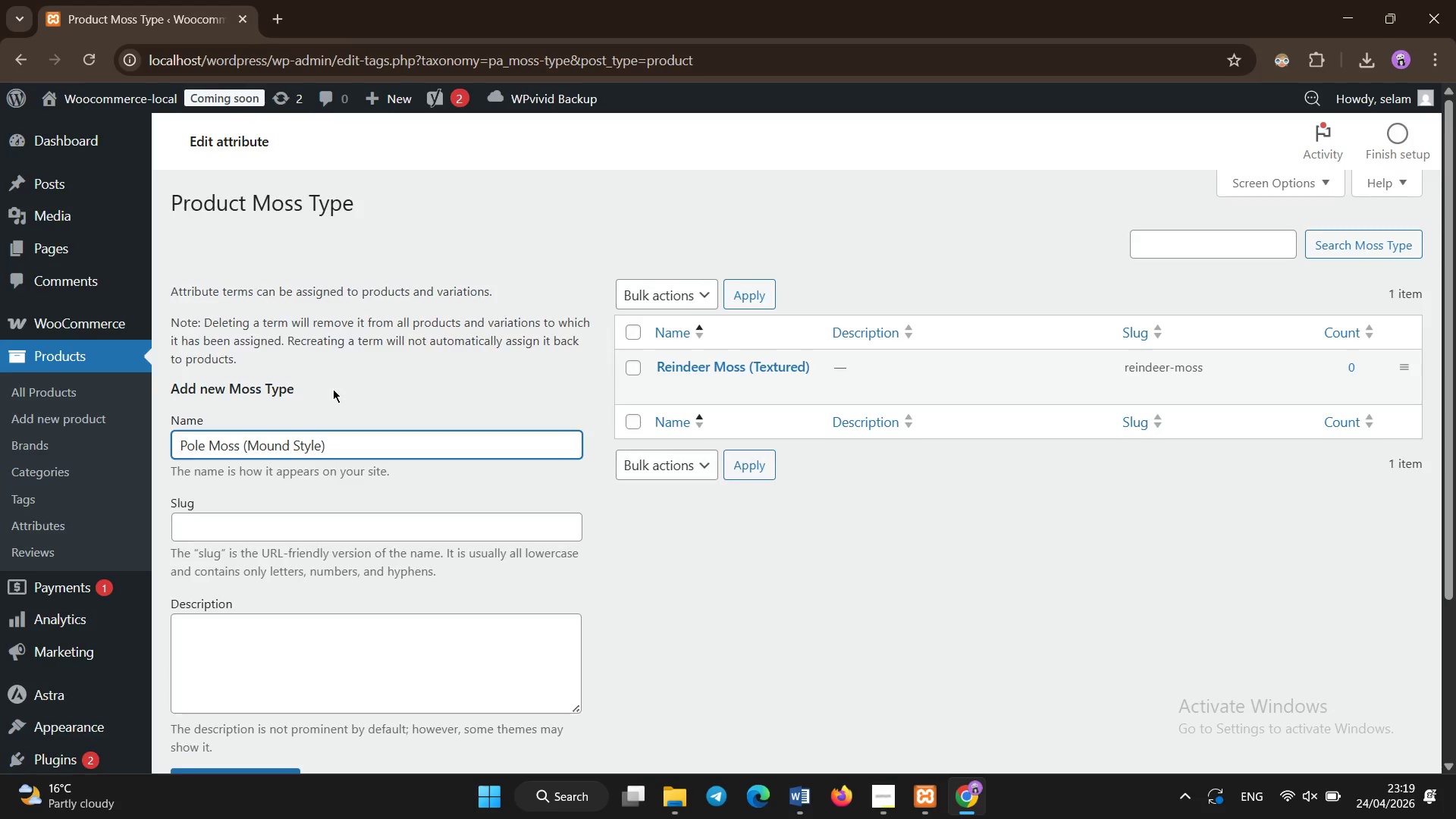 
scroll: coordinate [333, 389], scroll_direction: none, amount: 0.0
 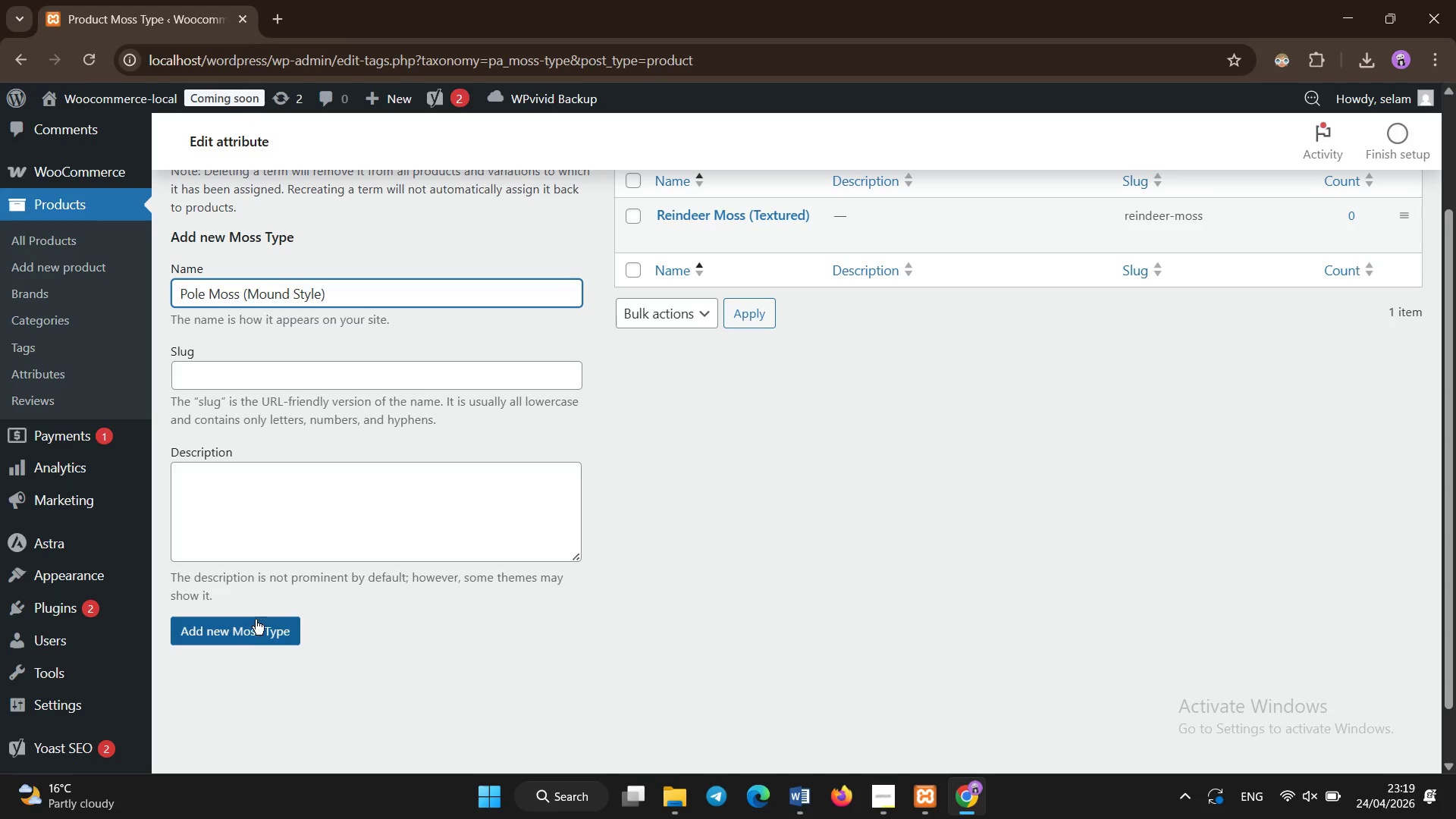 
left_click([253, 628])
 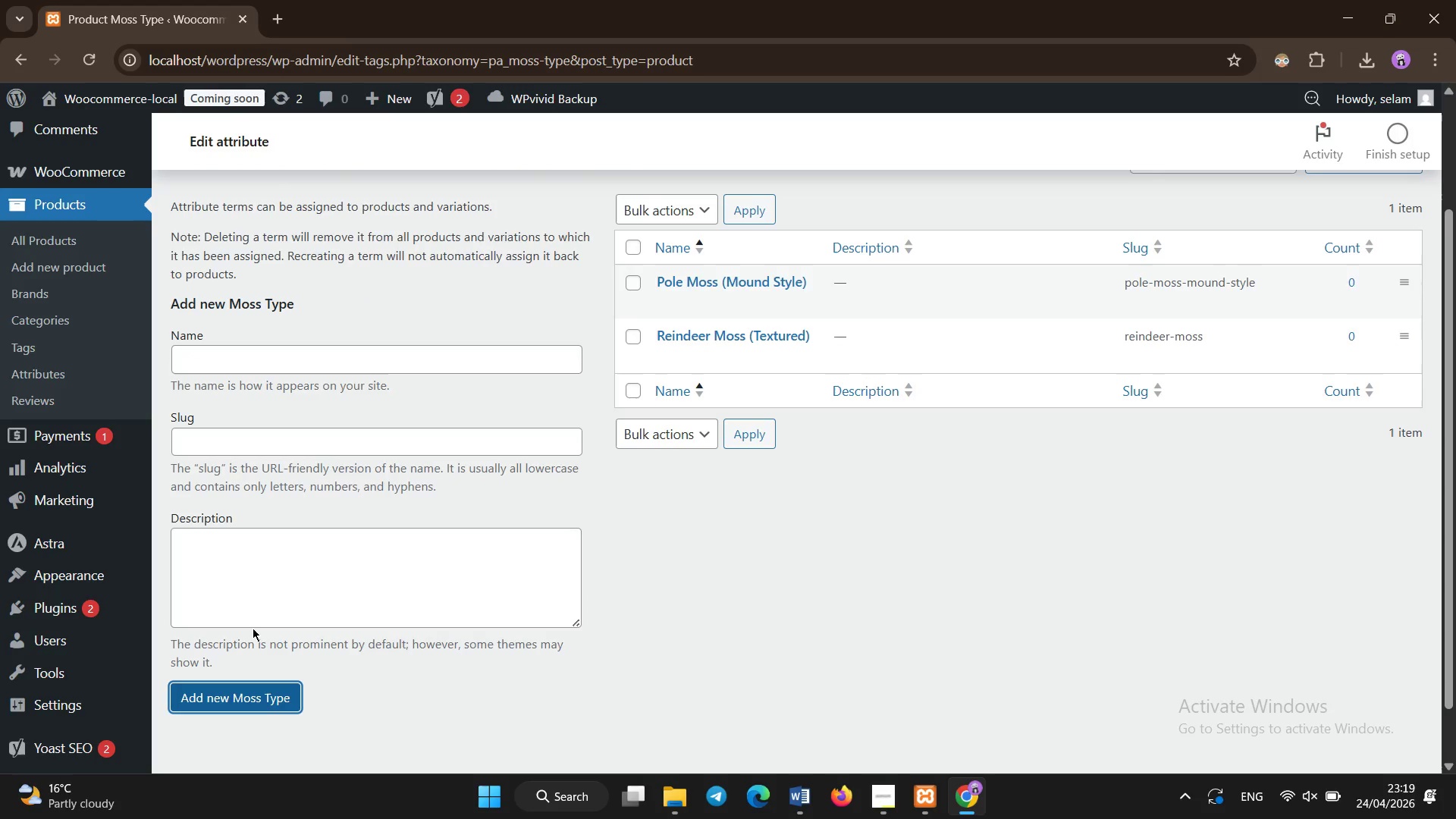 
wait(7.84)
 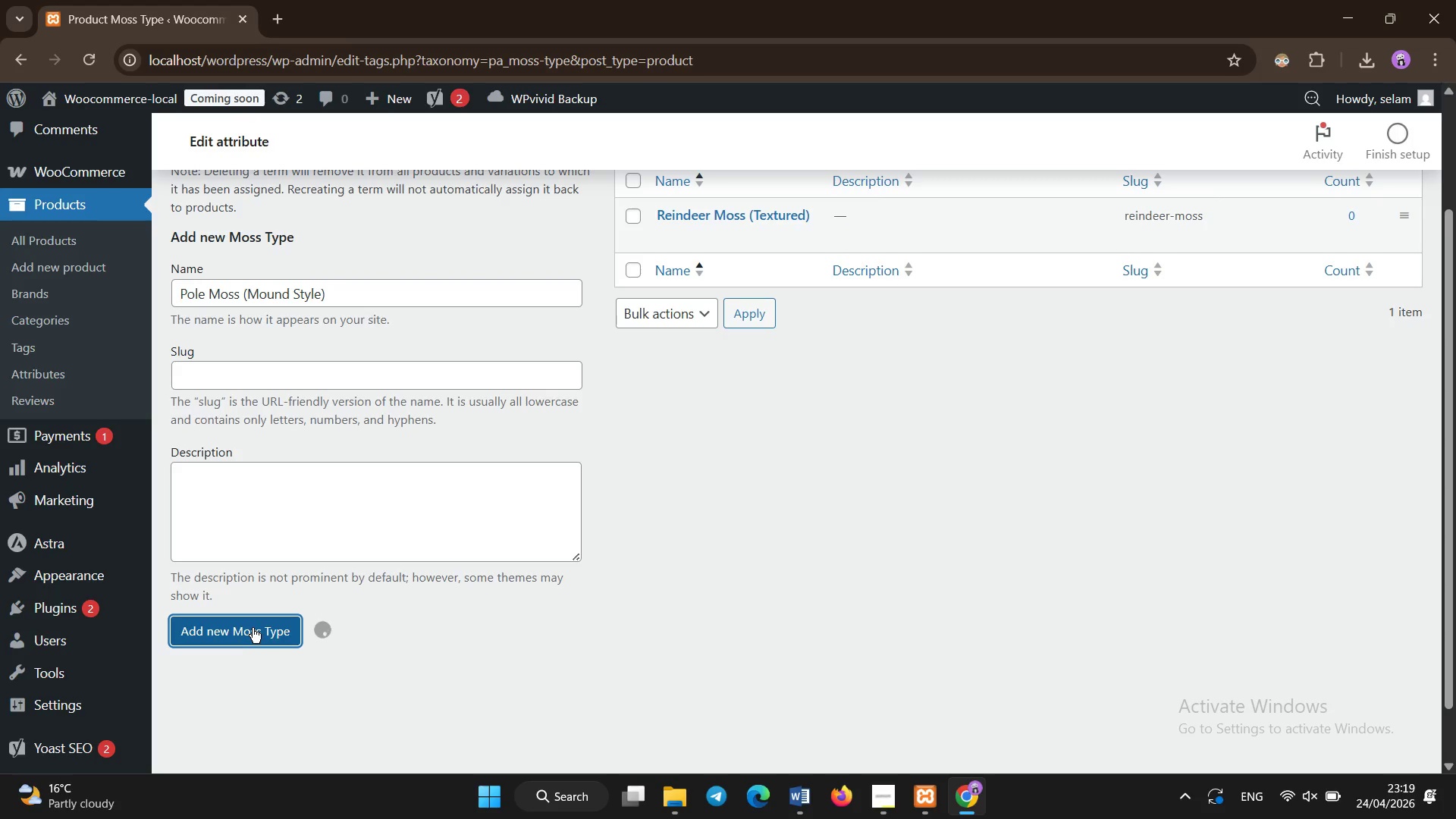 
scroll: coordinate [228, 684], scroll_direction: none, amount: 0.0
 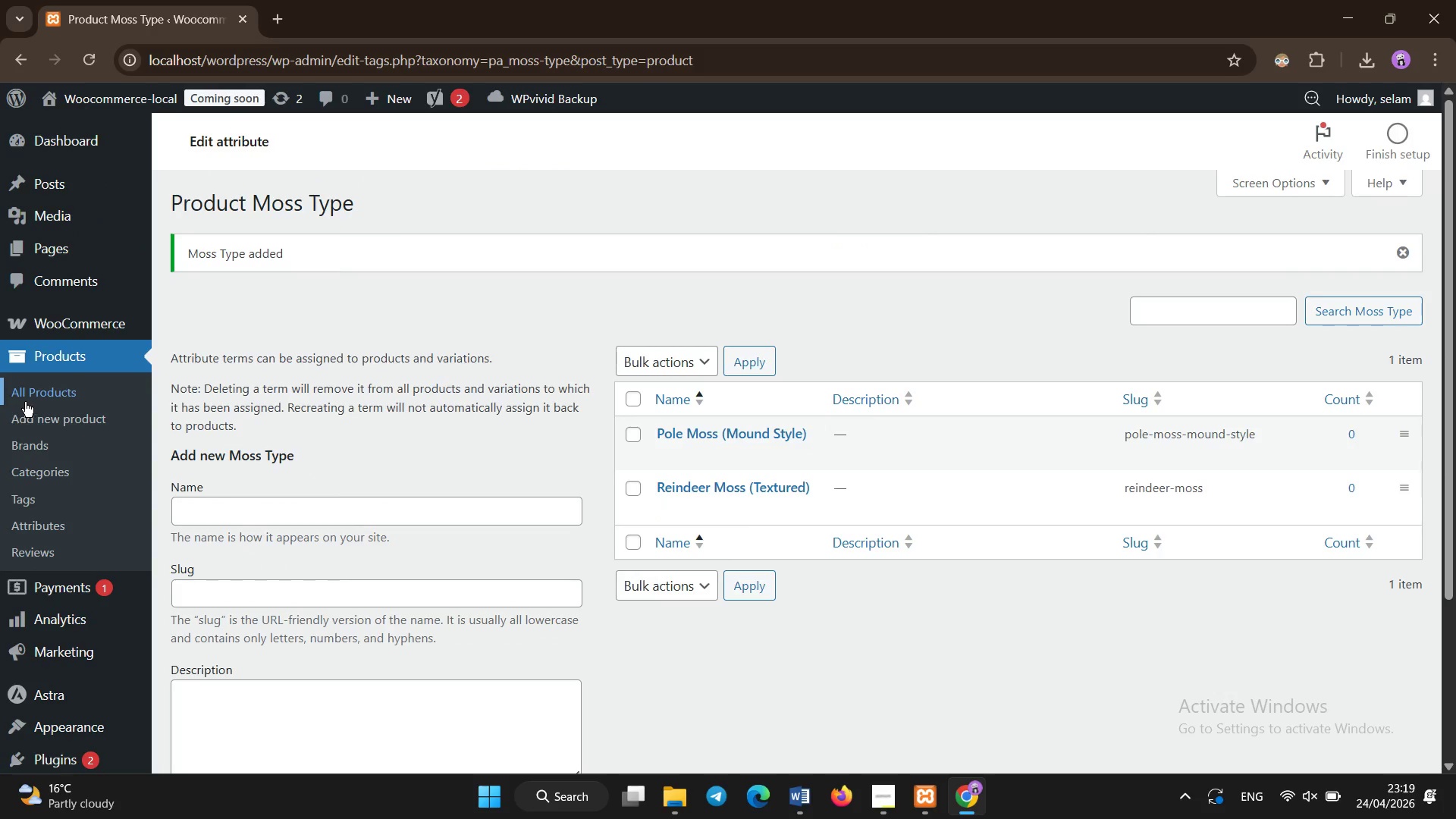 
left_click([27, 401])
 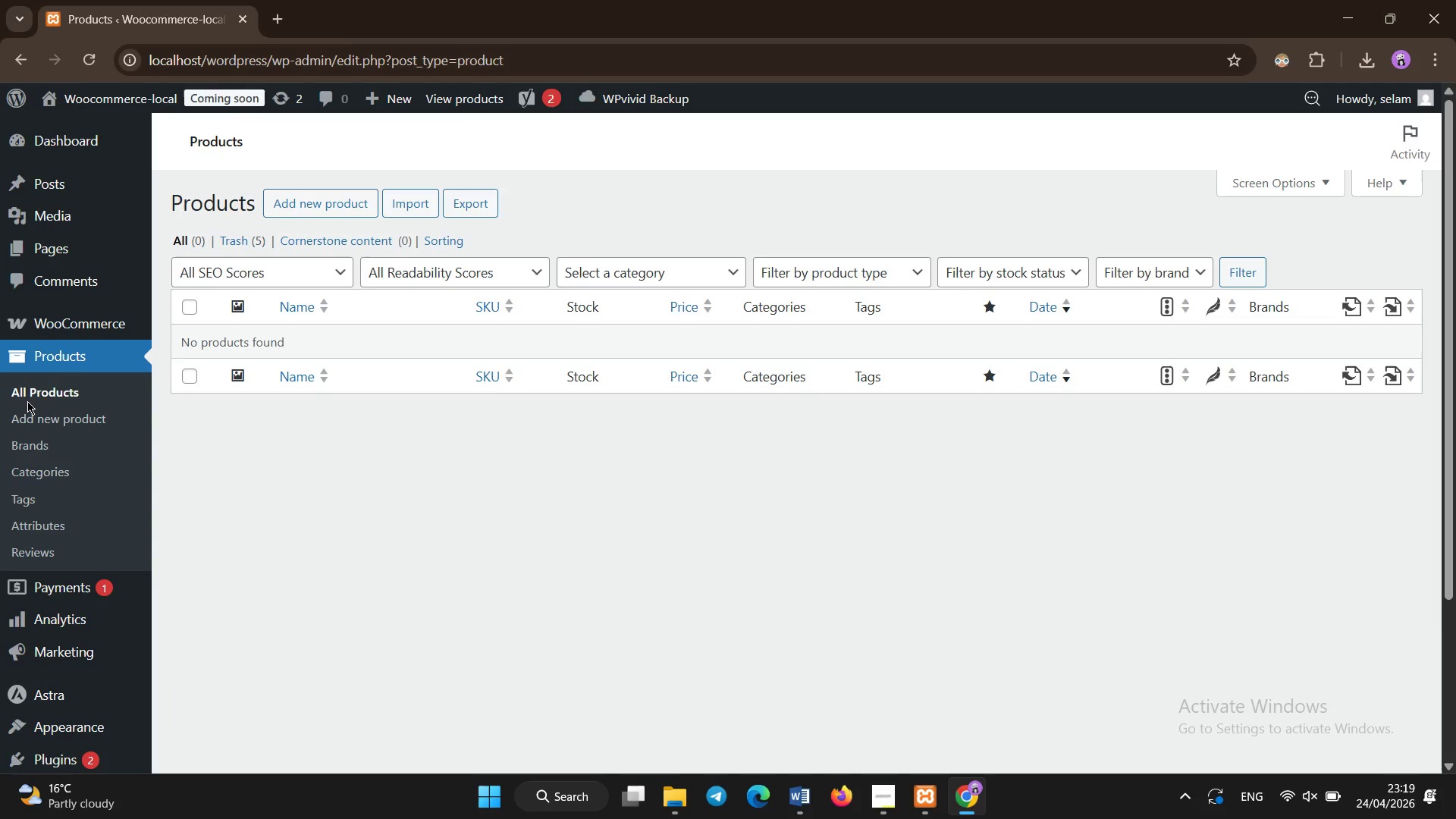 
wait(7.0)
 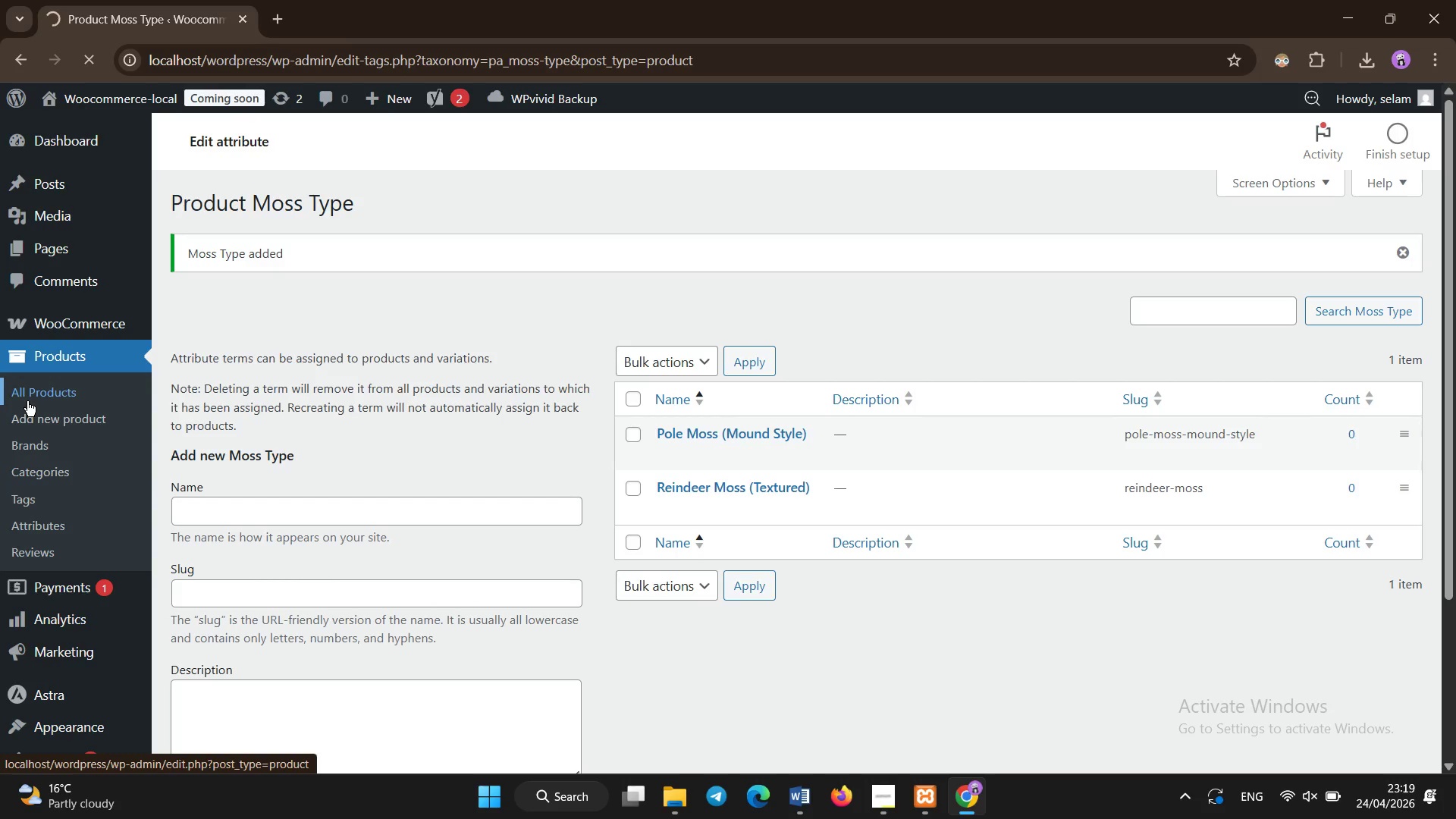 
left_click([324, 195])
 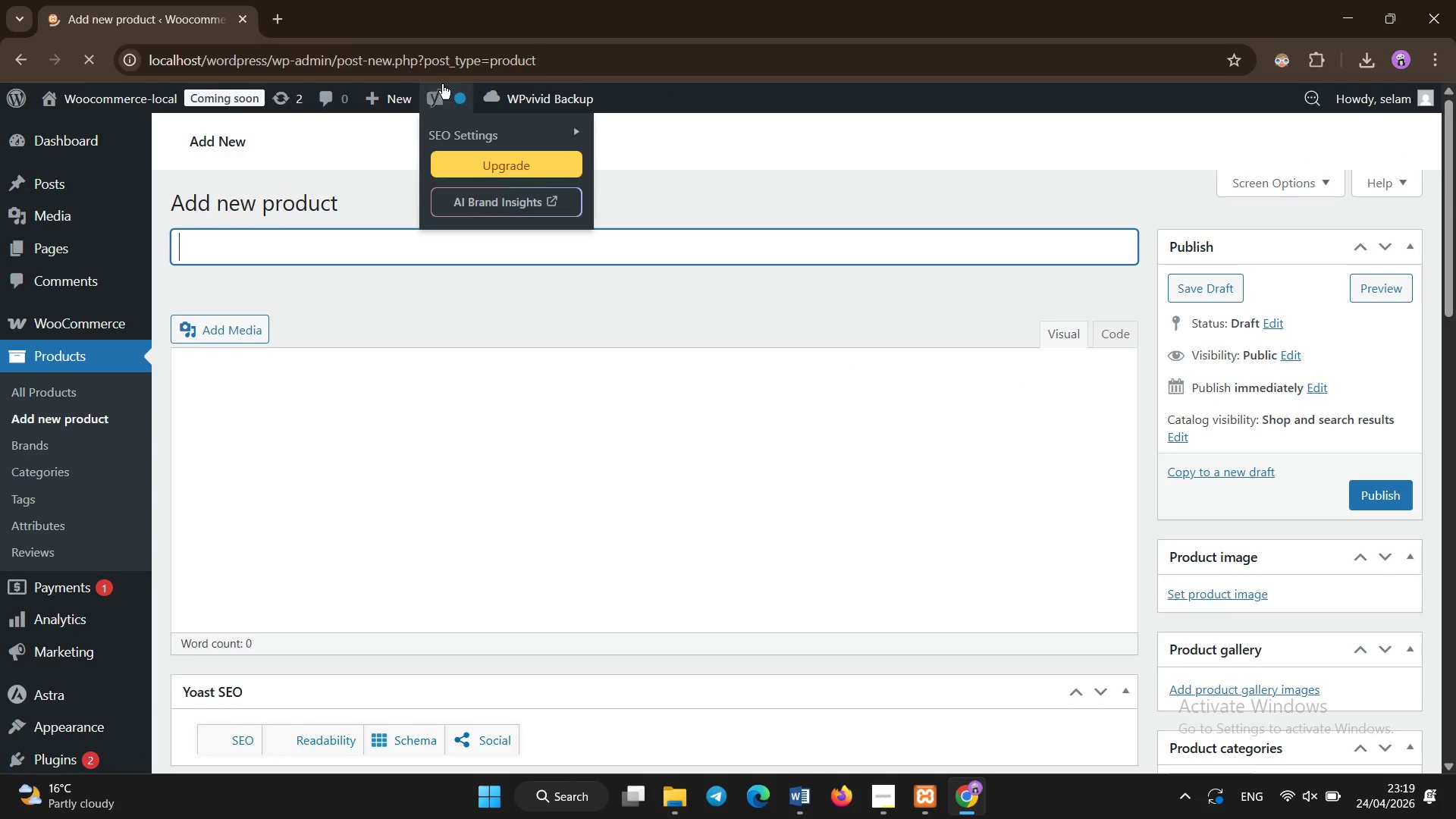 
wait(5.22)
 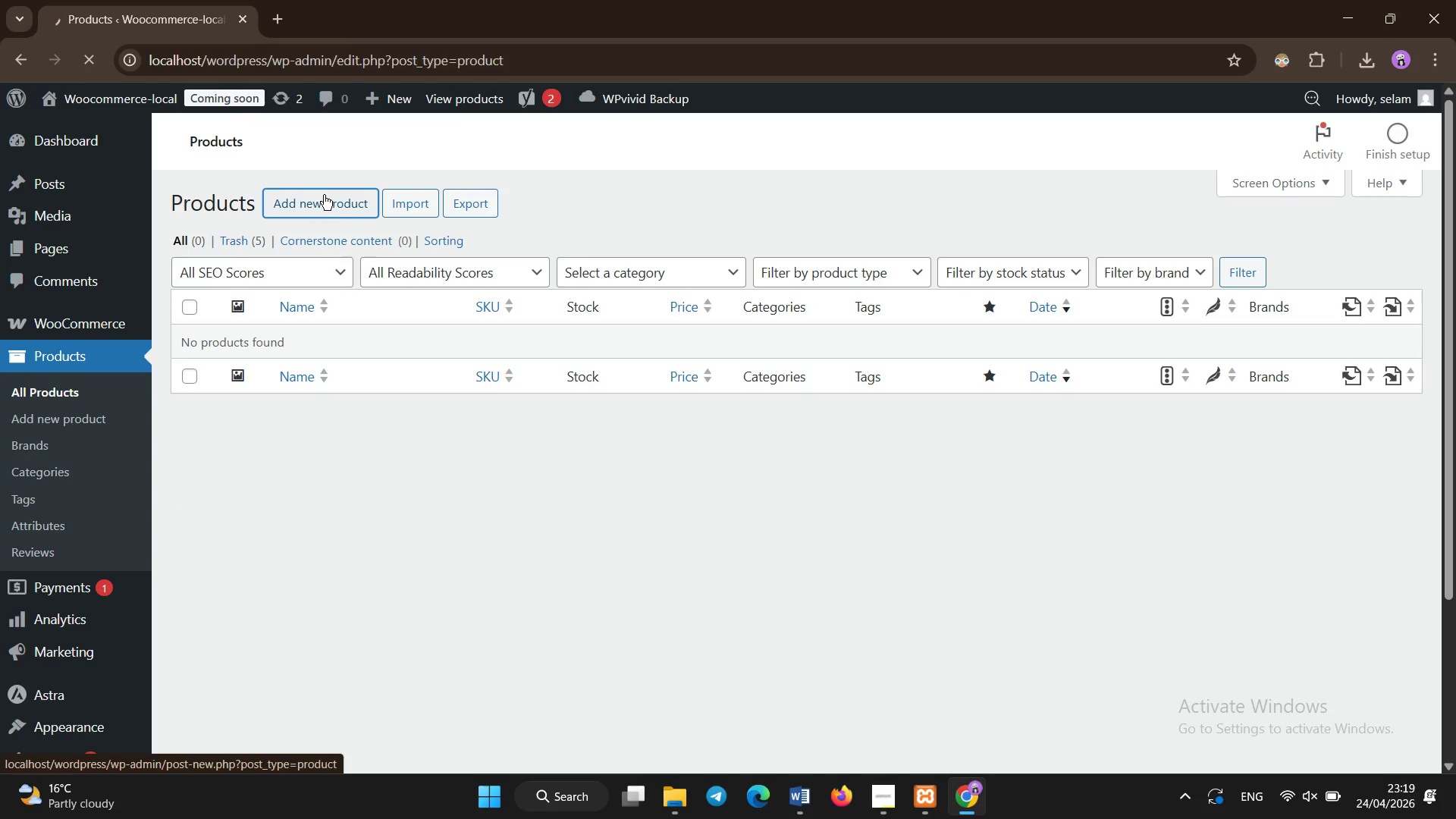 
left_click([424, 246])
 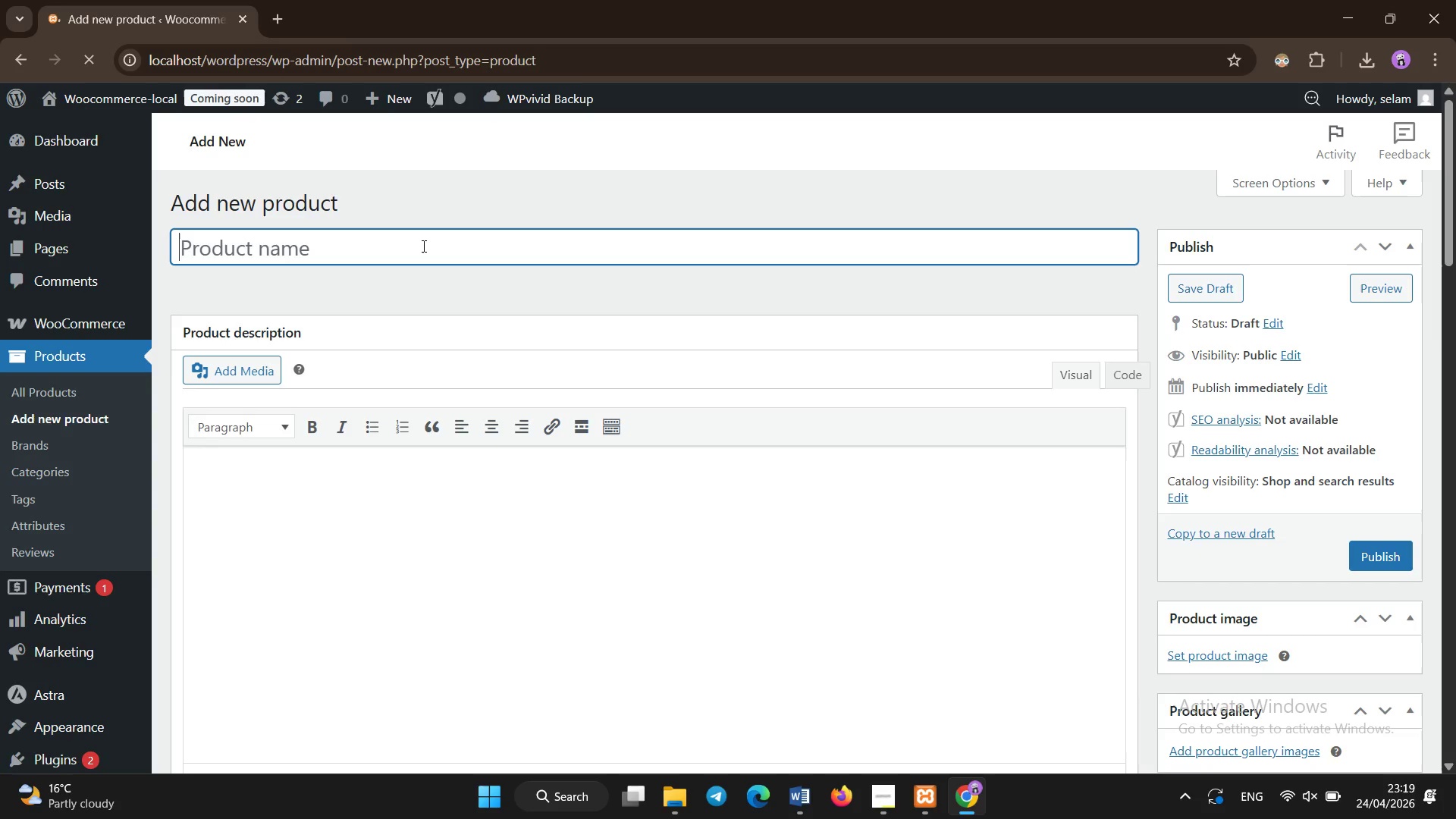 
type(Hexagonal Preserved Moss Wall Tiles)
 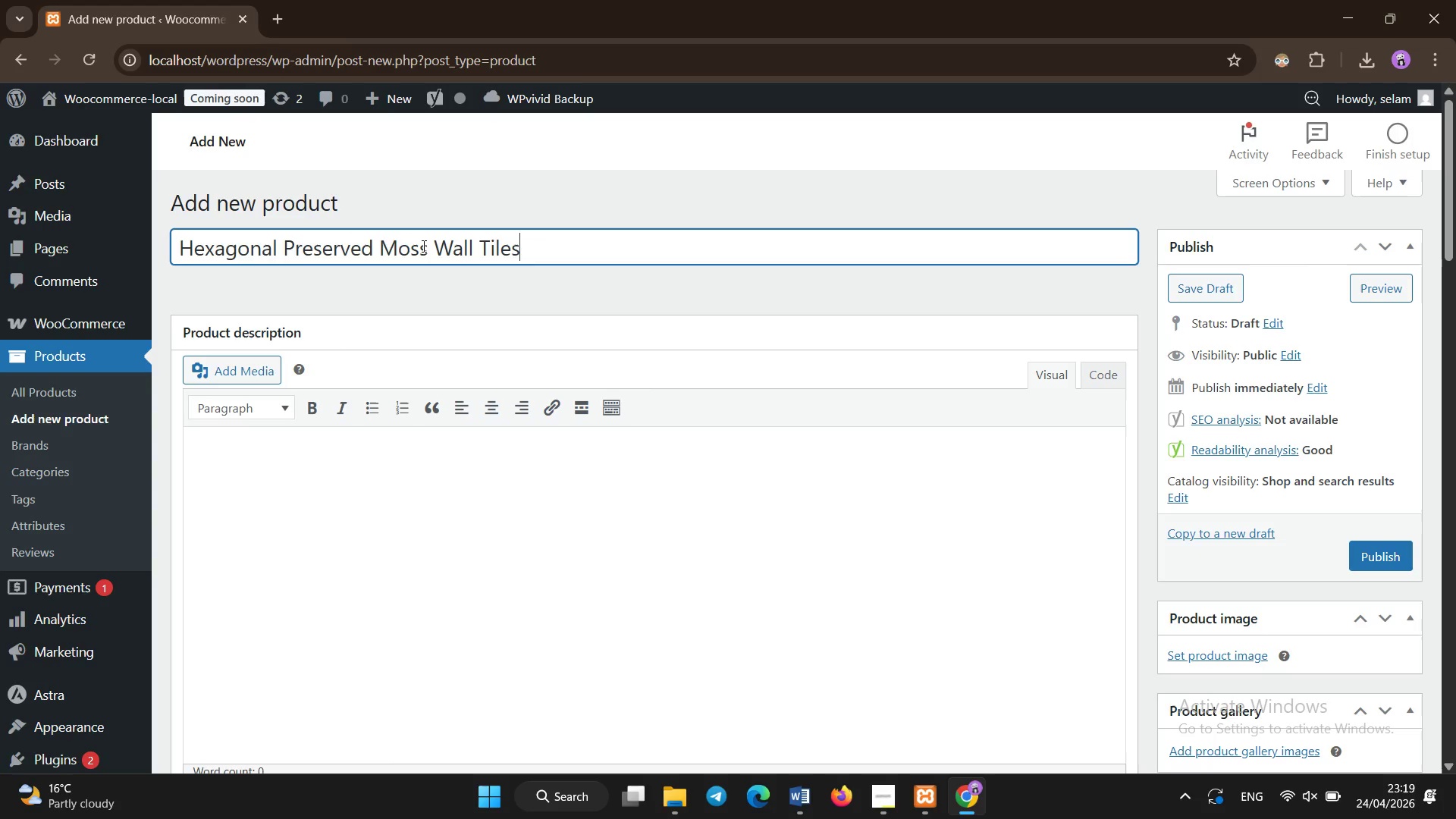 
left_click([424, 246])
 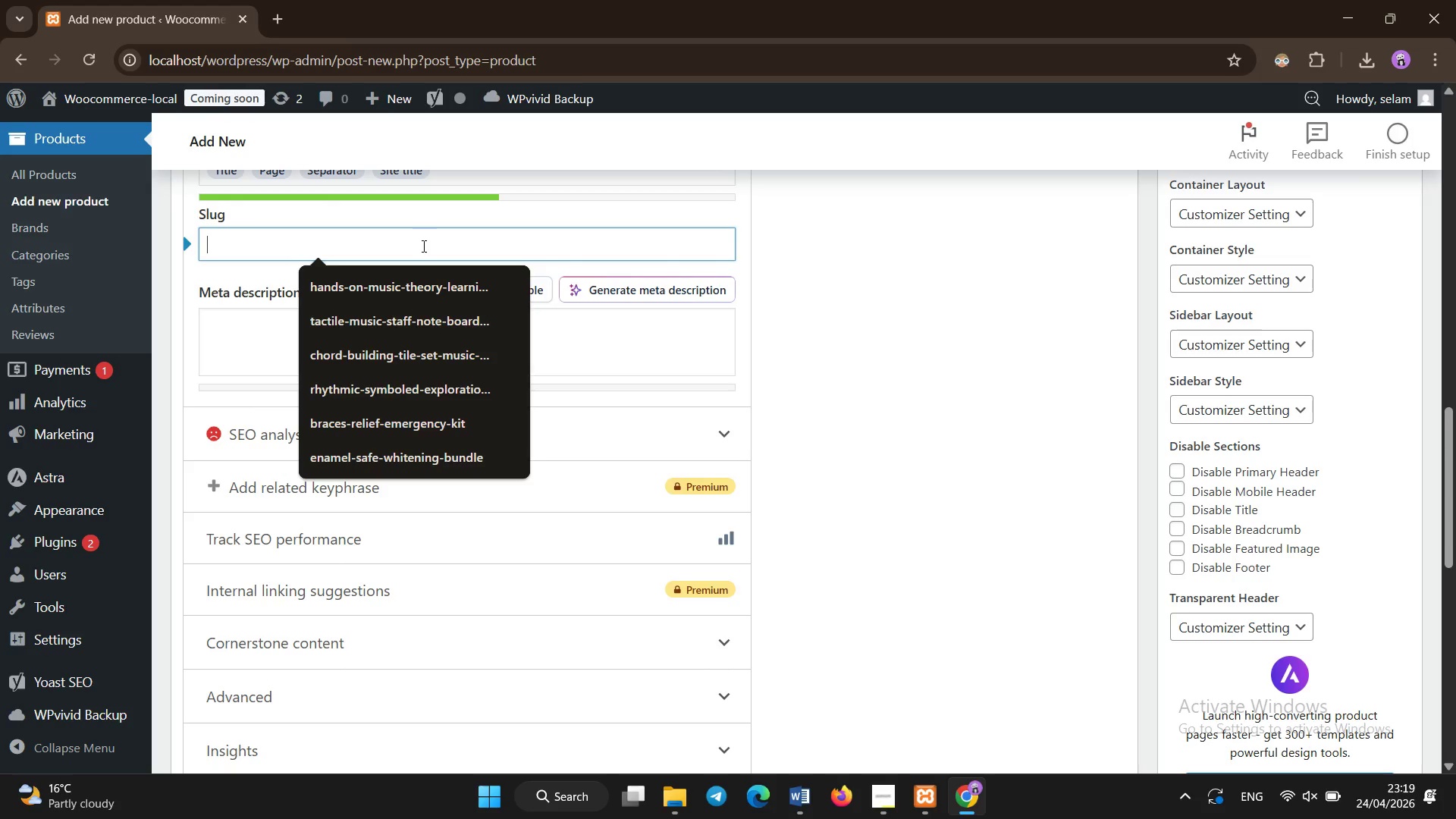 
scroll: coordinate [424, 246], scroll_direction: down, amount: 12.0
 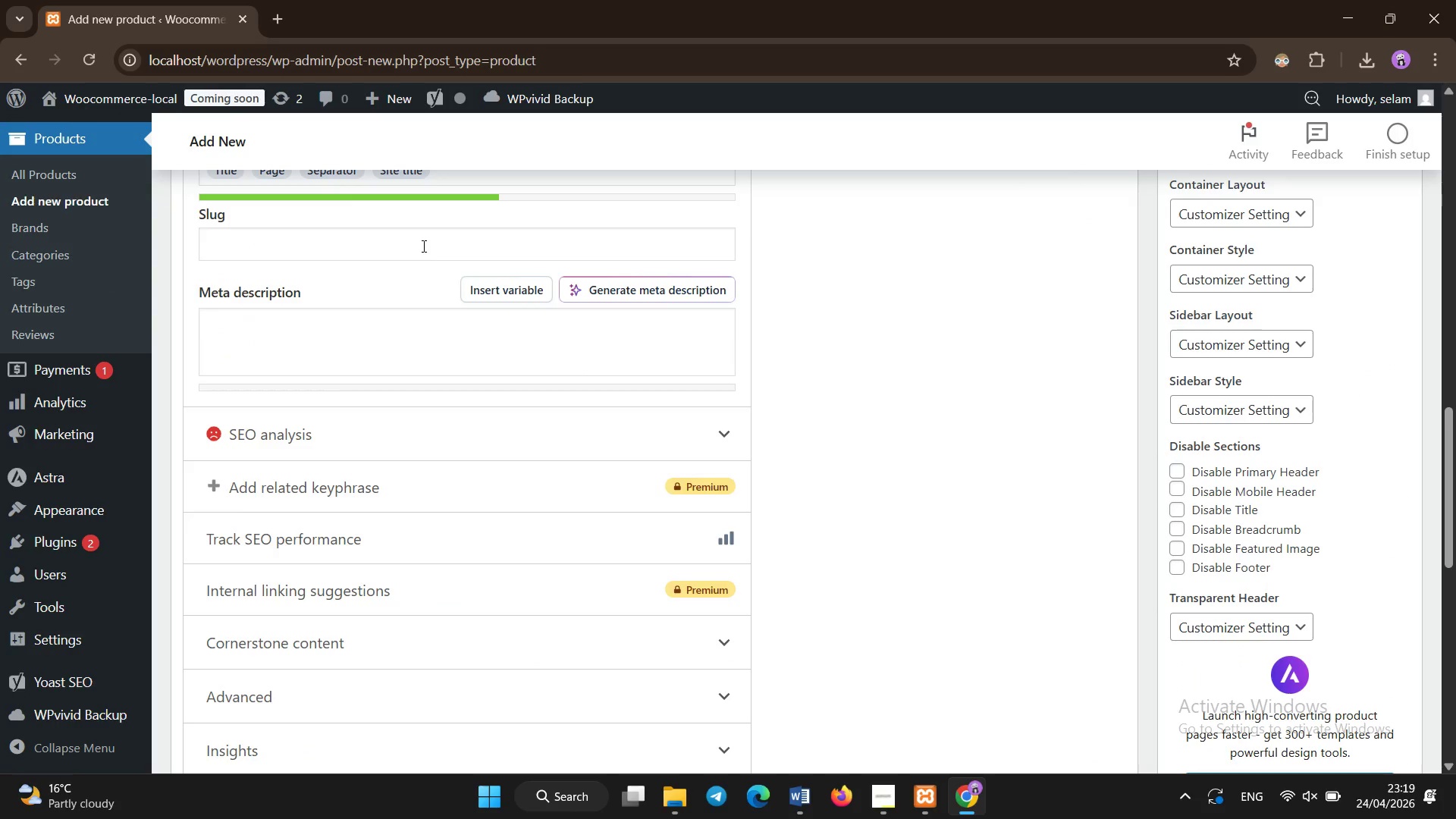 
type(hea)
key(Backspace)
type(xagonal-preserveed-moss)
 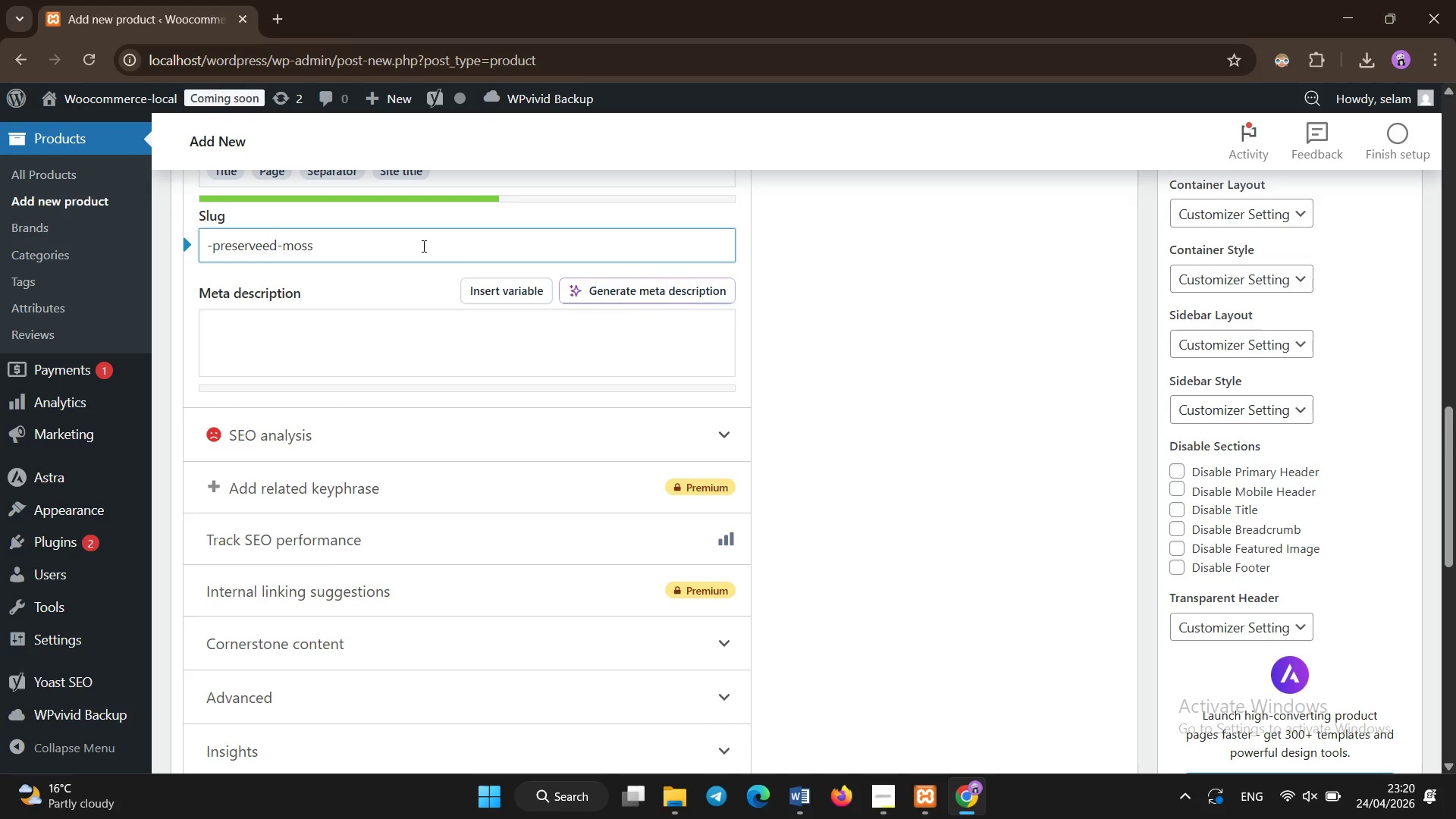 
hold_key(key=ArrowLeft, duration=0.92)
 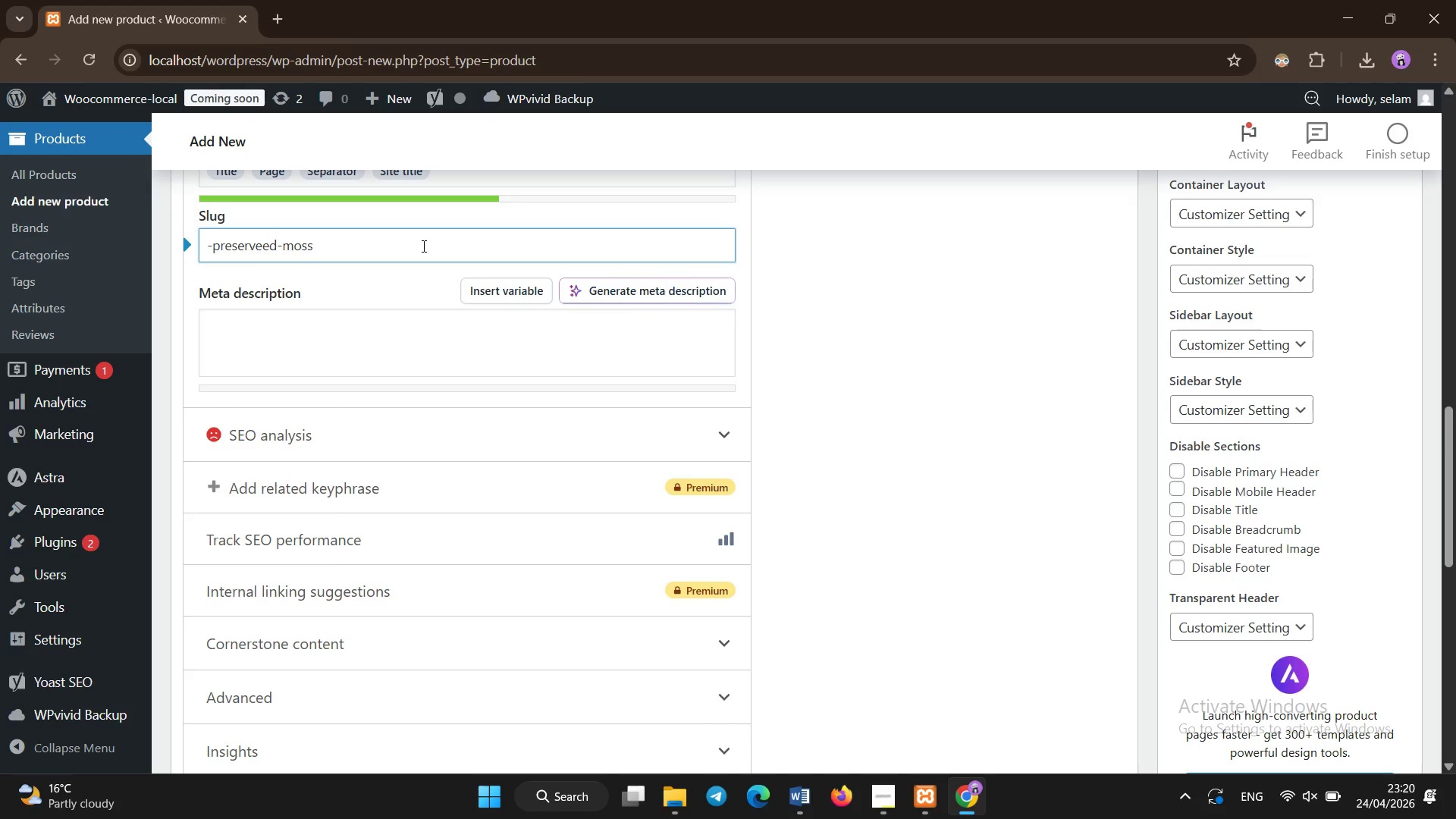 
key(ArrowLeft)
 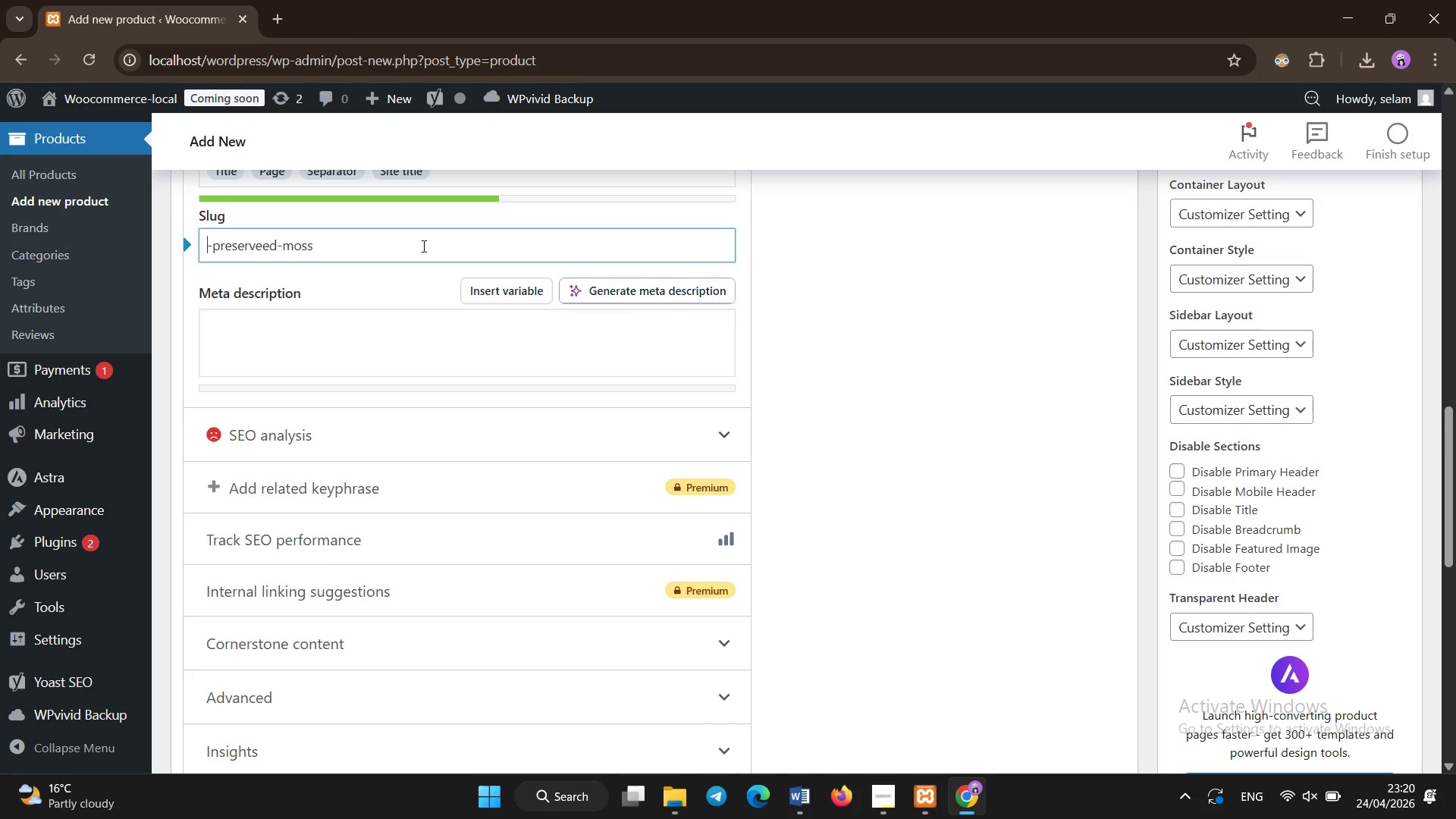 
key(ArrowLeft)
 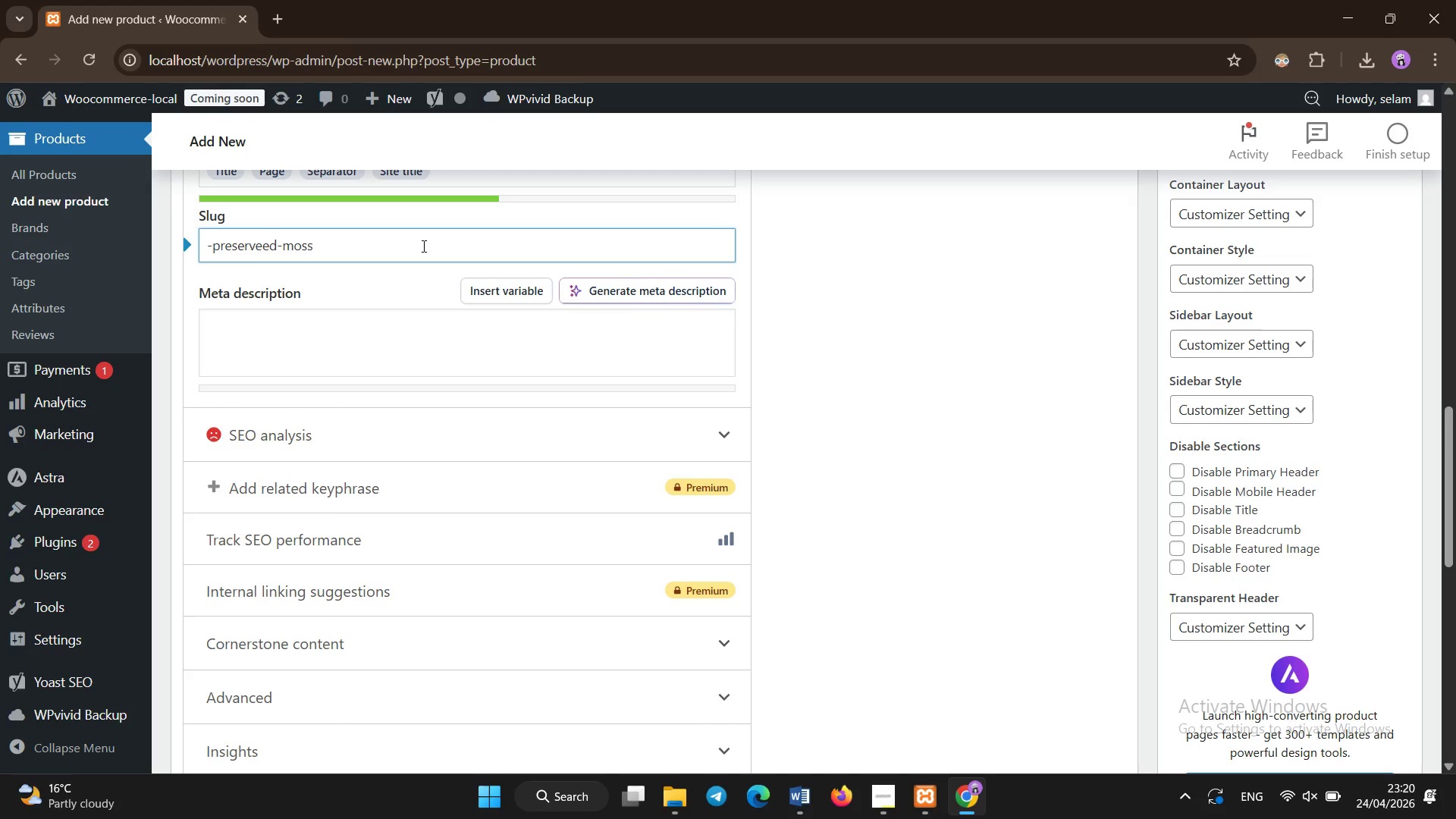 
type(hexagonal[End]-tiles)
 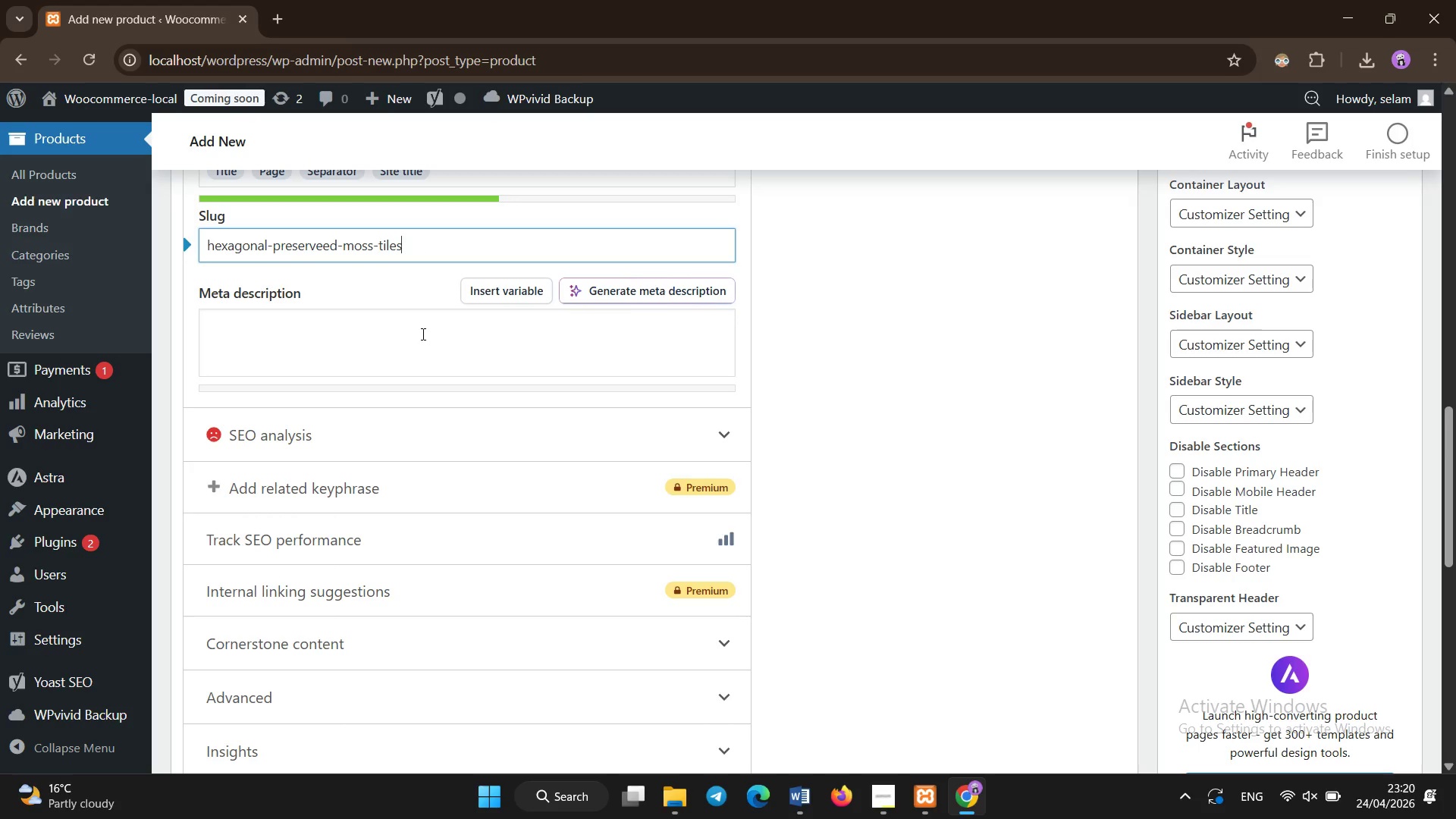 
scroll: coordinate [423, 334], scroll_direction: up, amount: 16.0
 